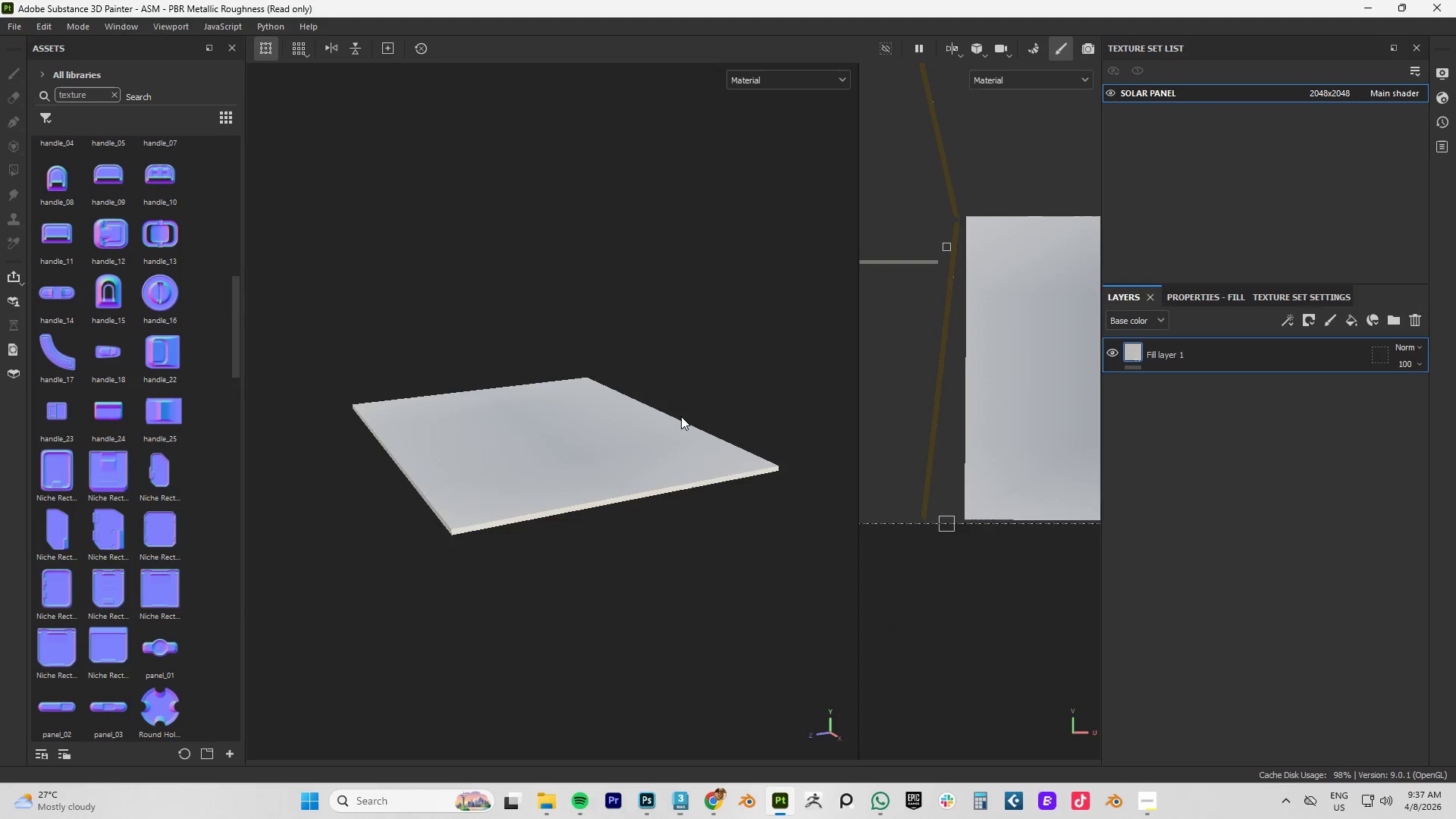 
key(Alt+Tab)
 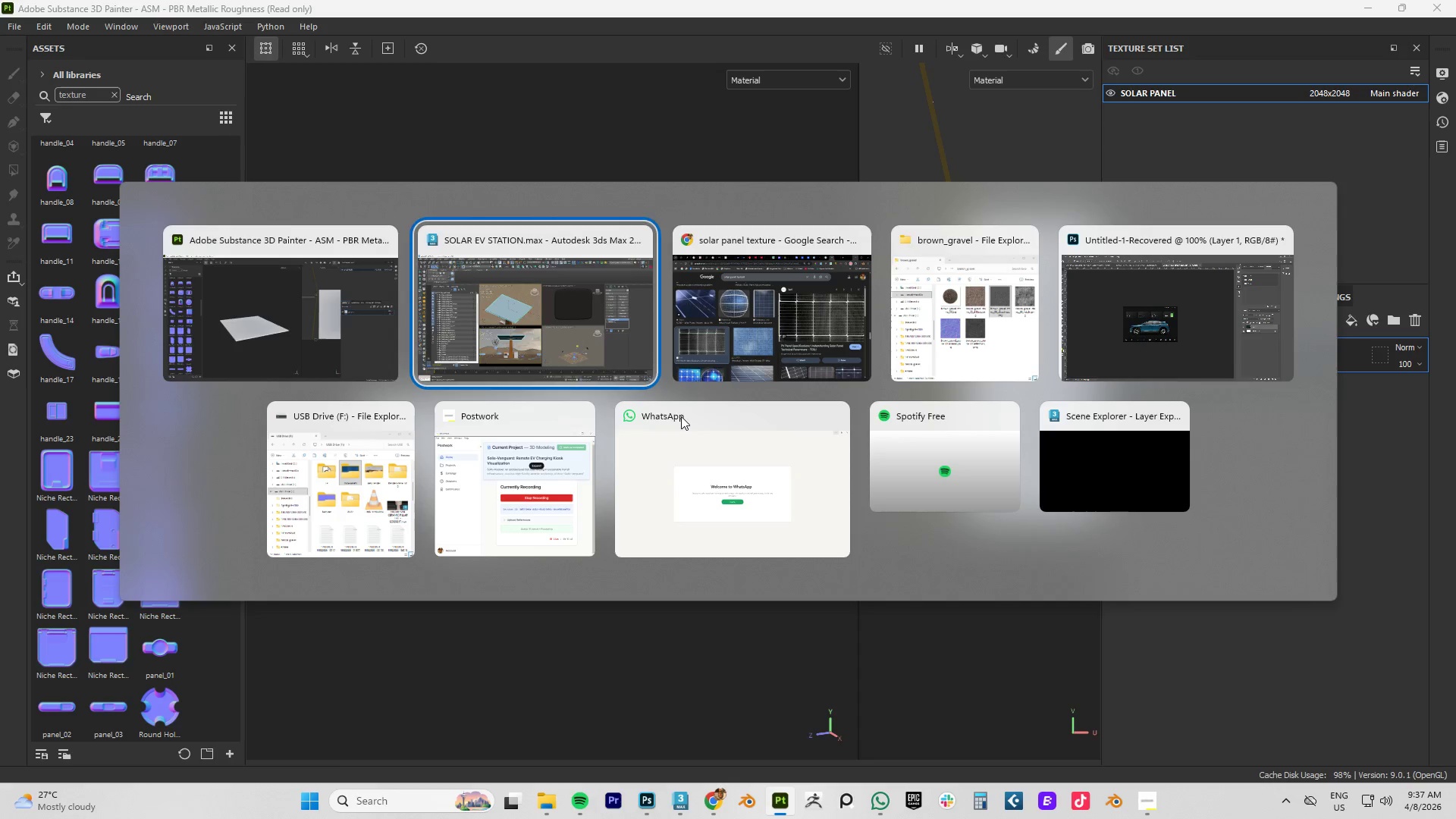 
key(Alt+Tab)
 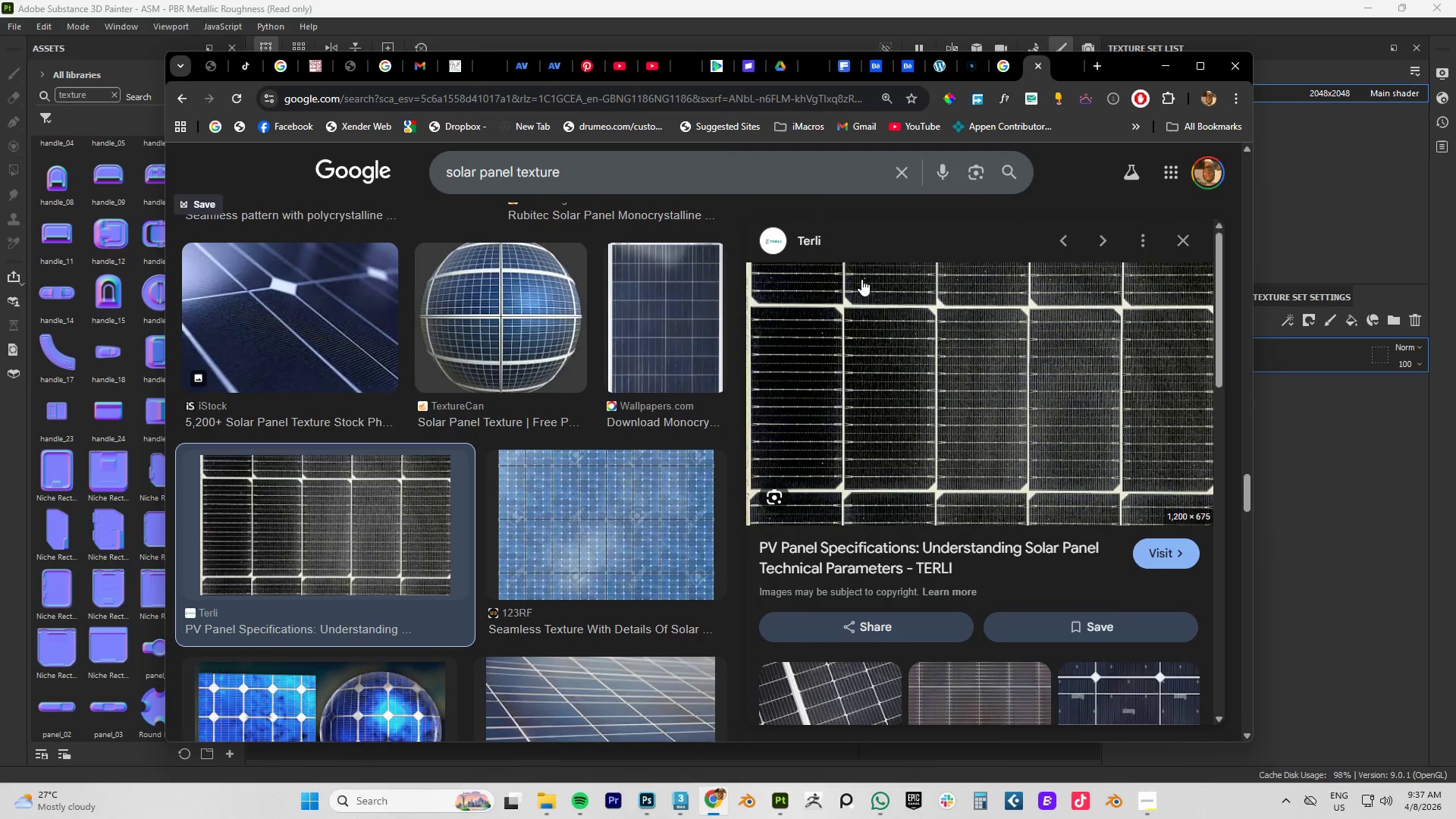 
key(Alt+AltLeft)
 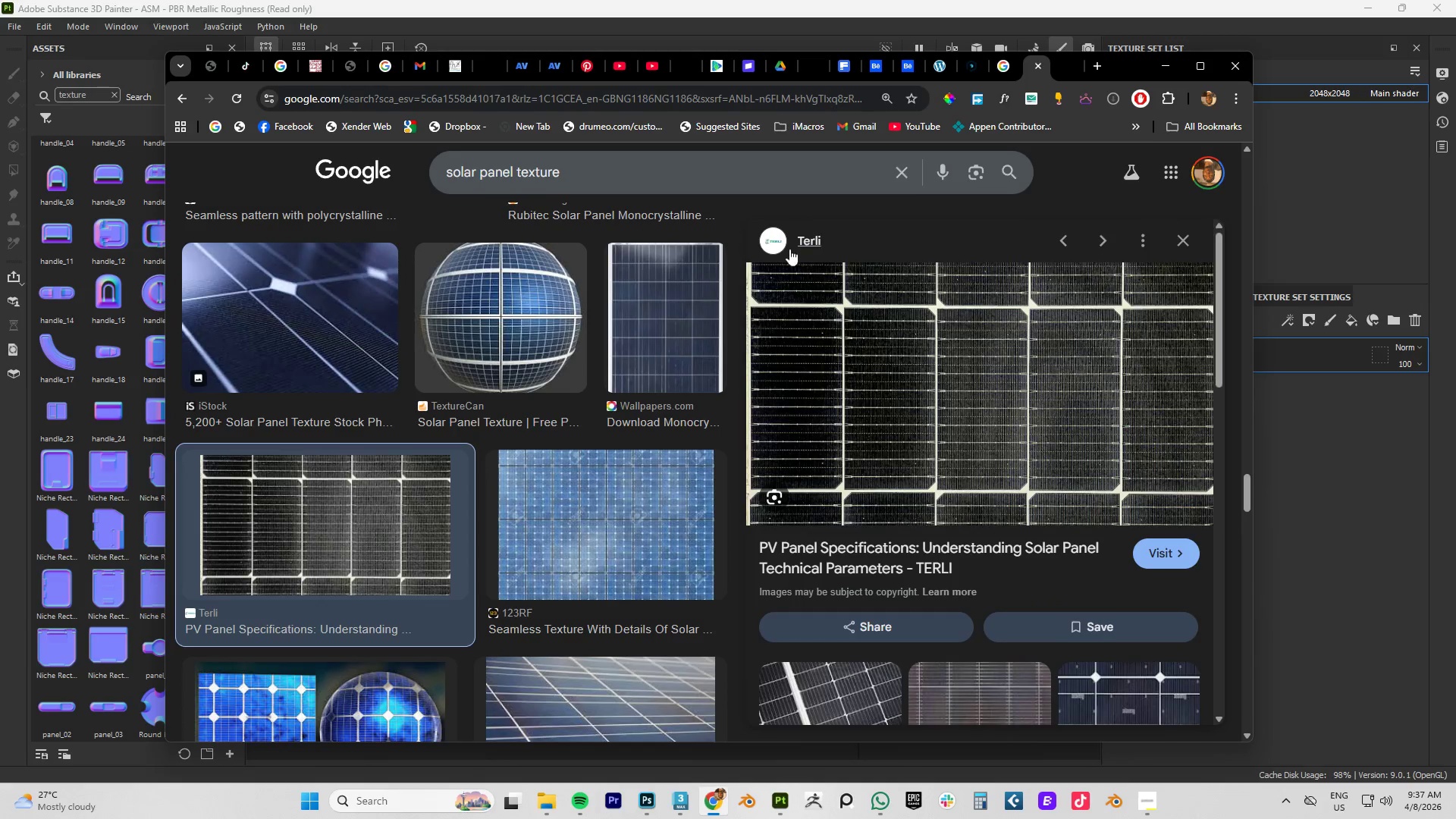 
key(Alt+Tab)
 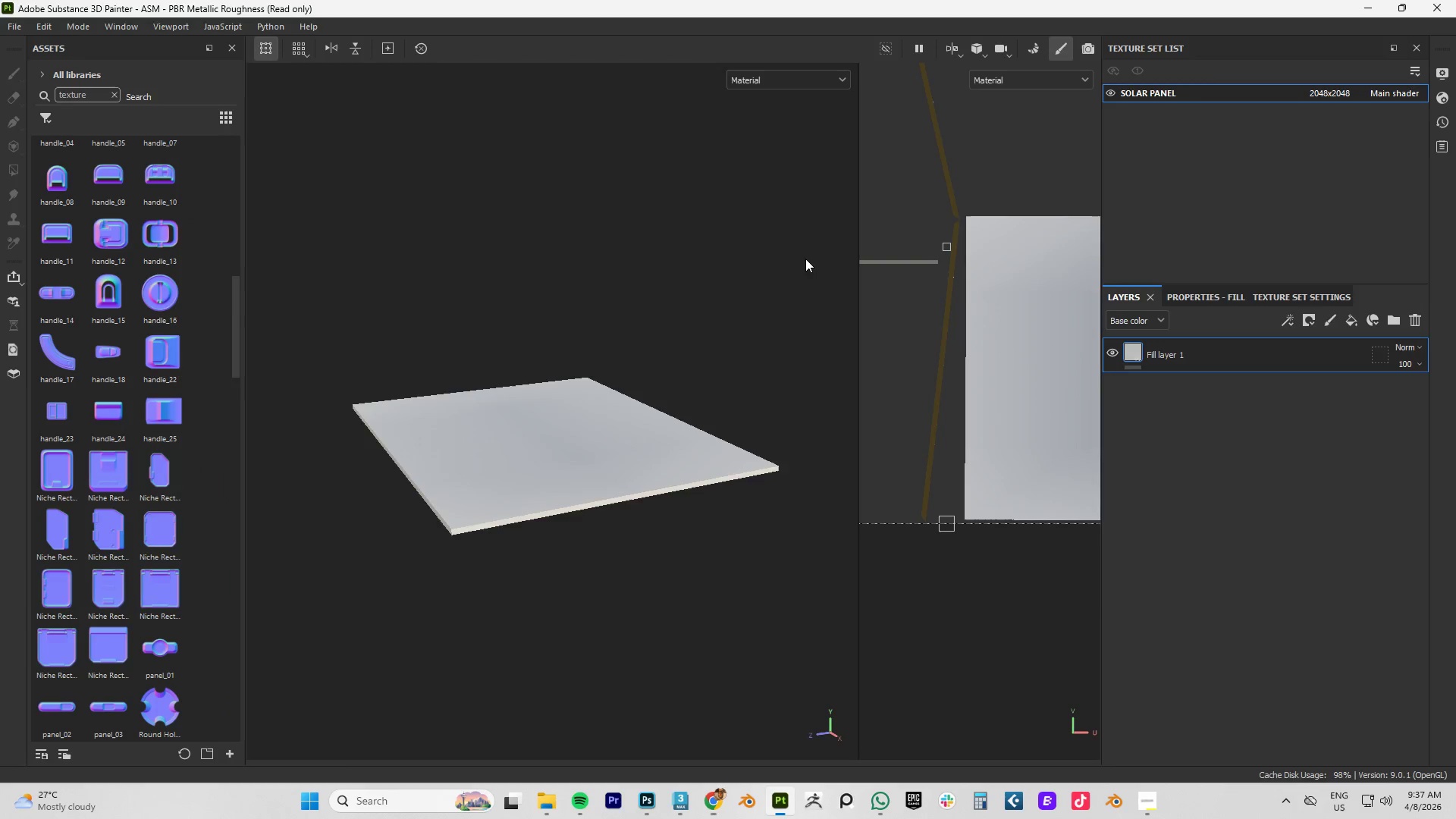 
key(Alt+Tab)
 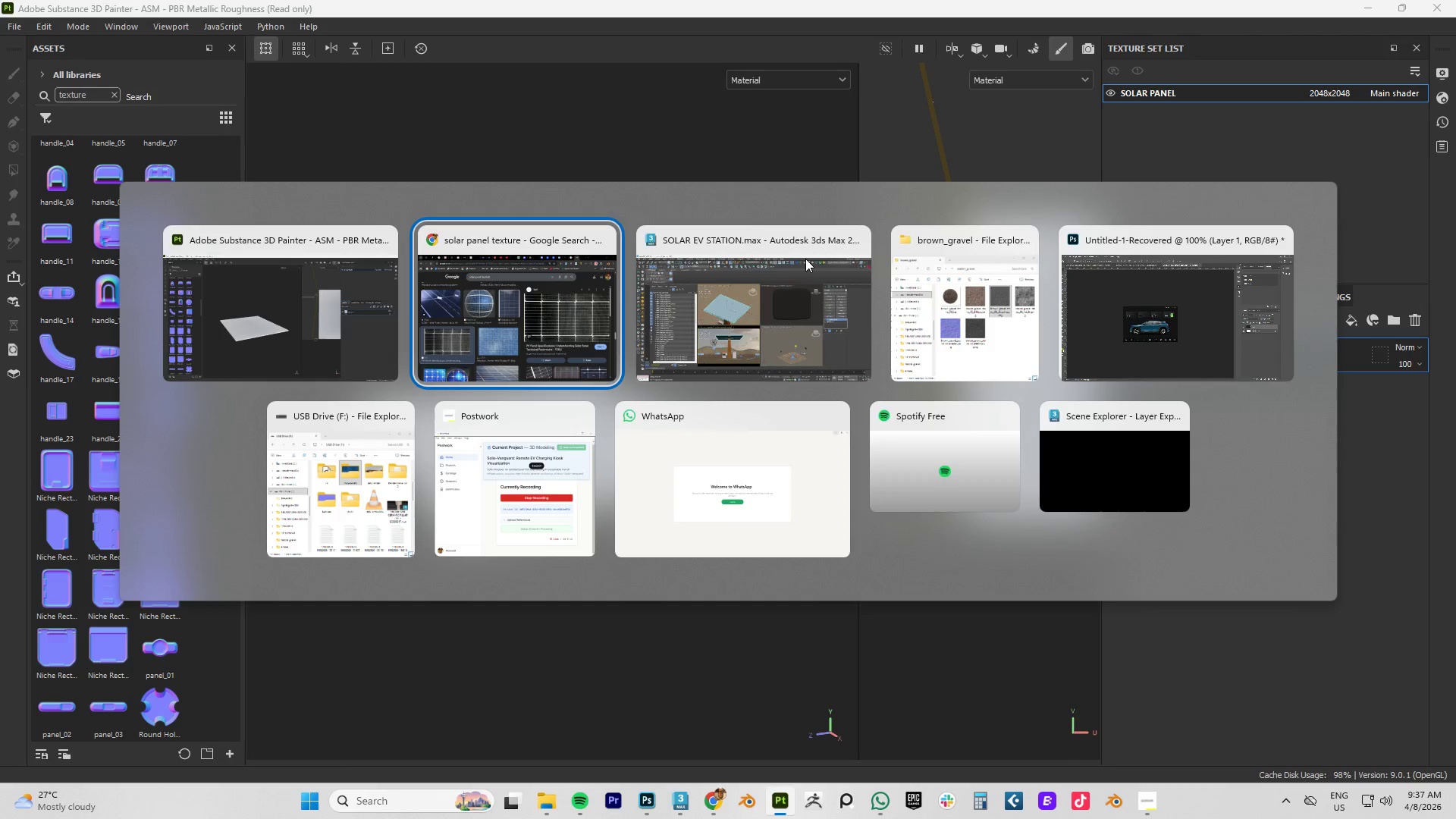 
key(Alt+Tab)
 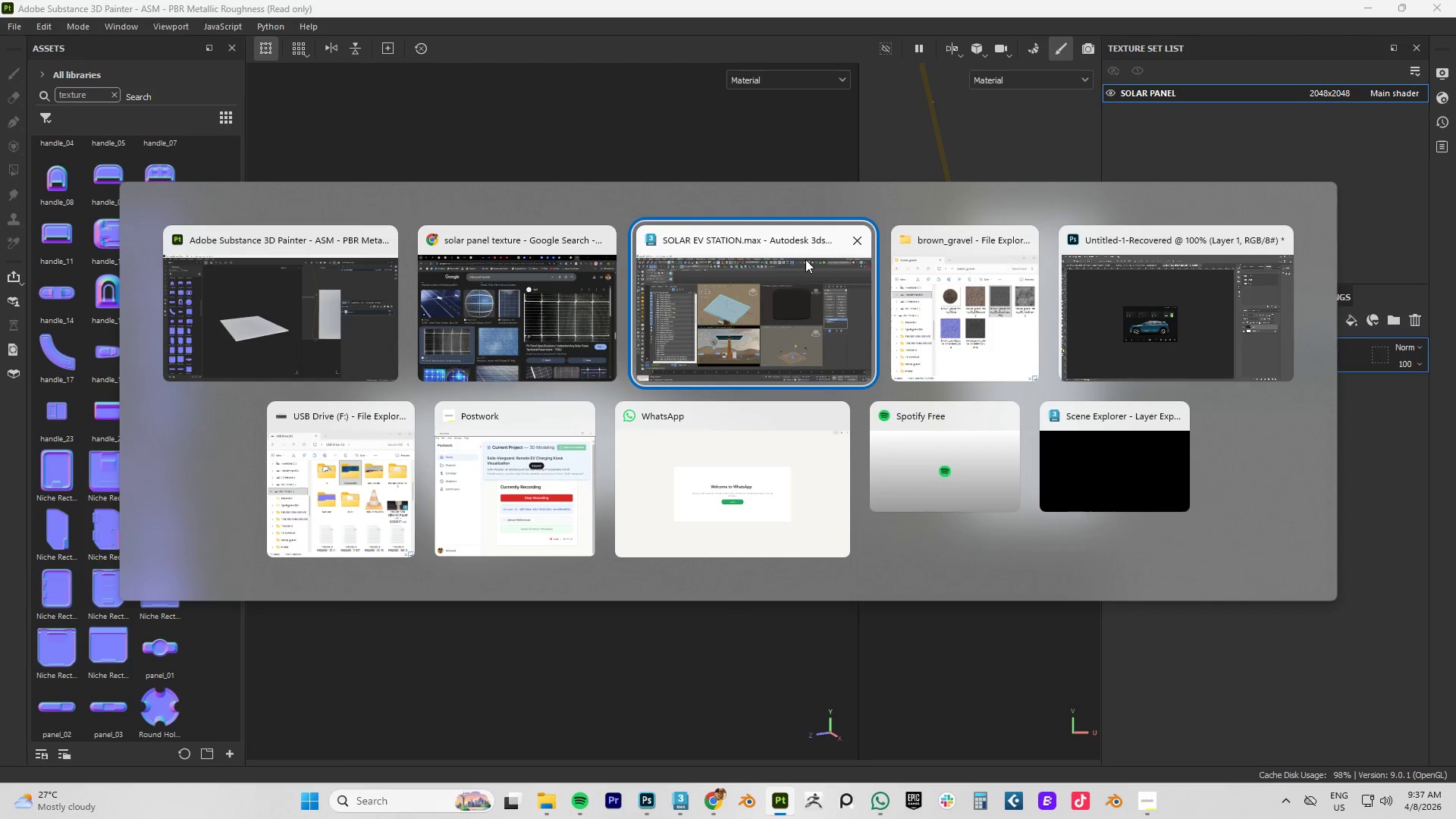 
key(Alt+Tab)
 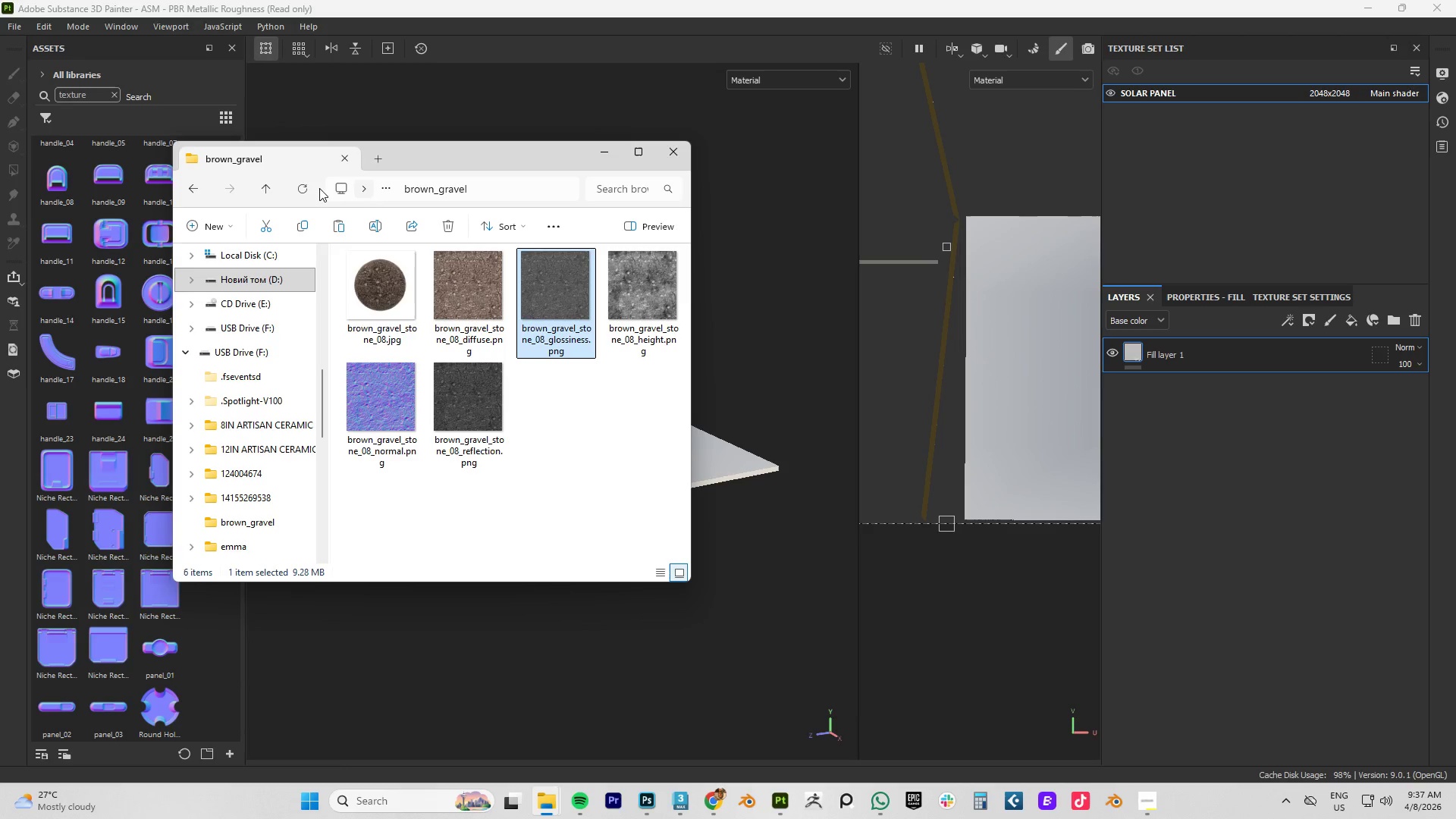 
left_click([274, 188])
 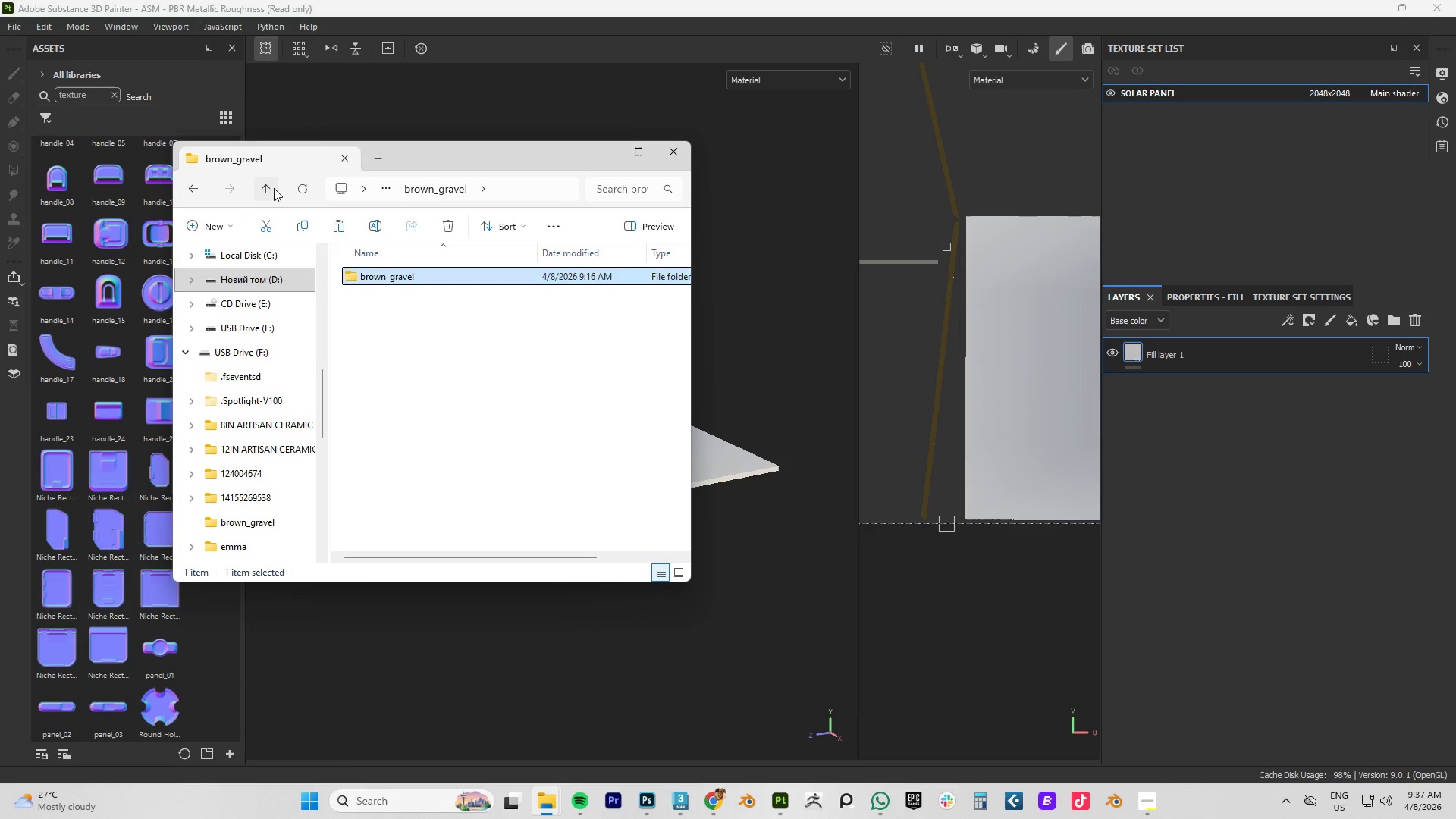 
left_click([274, 188])
 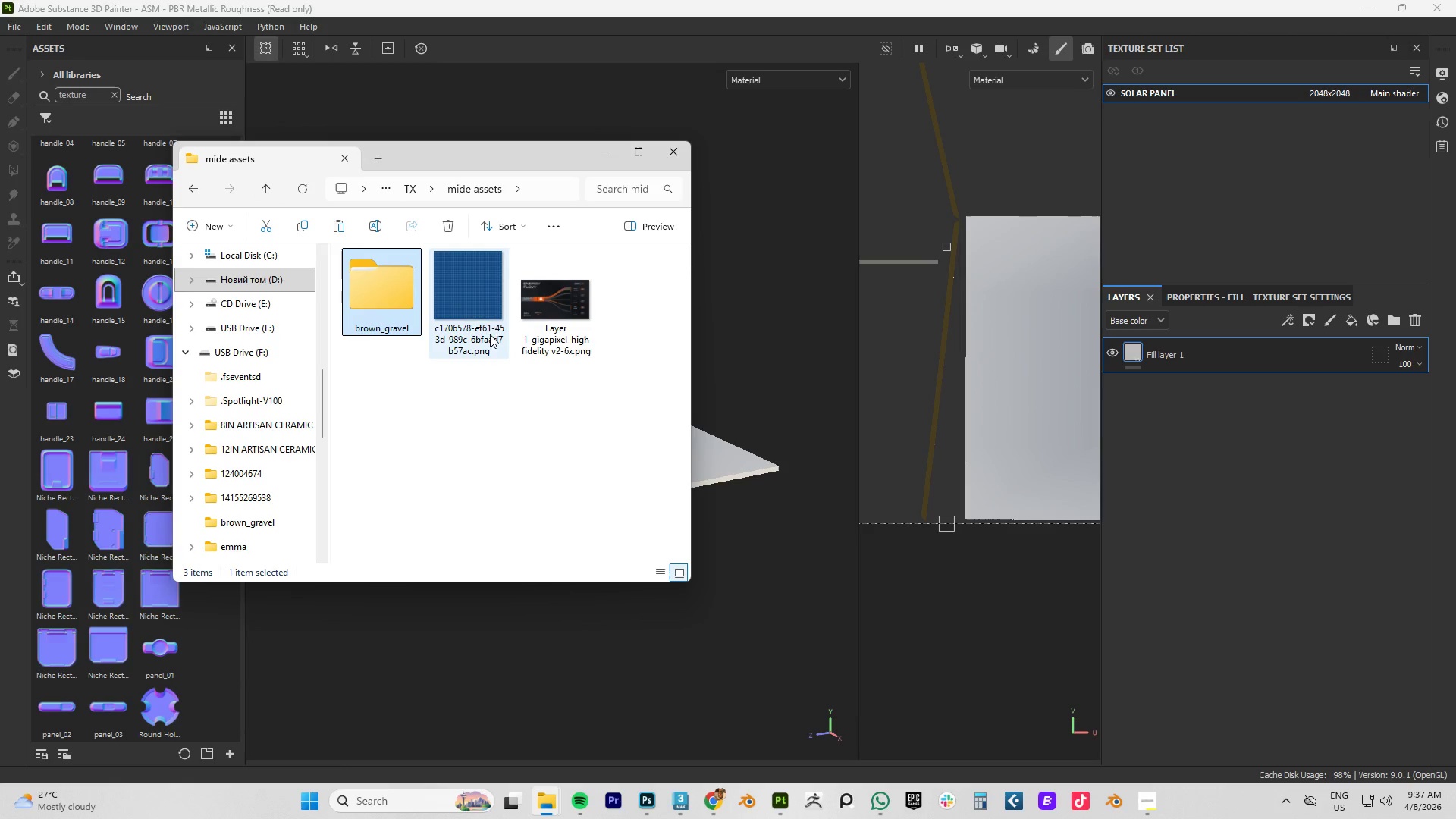 
left_click([448, 290])
 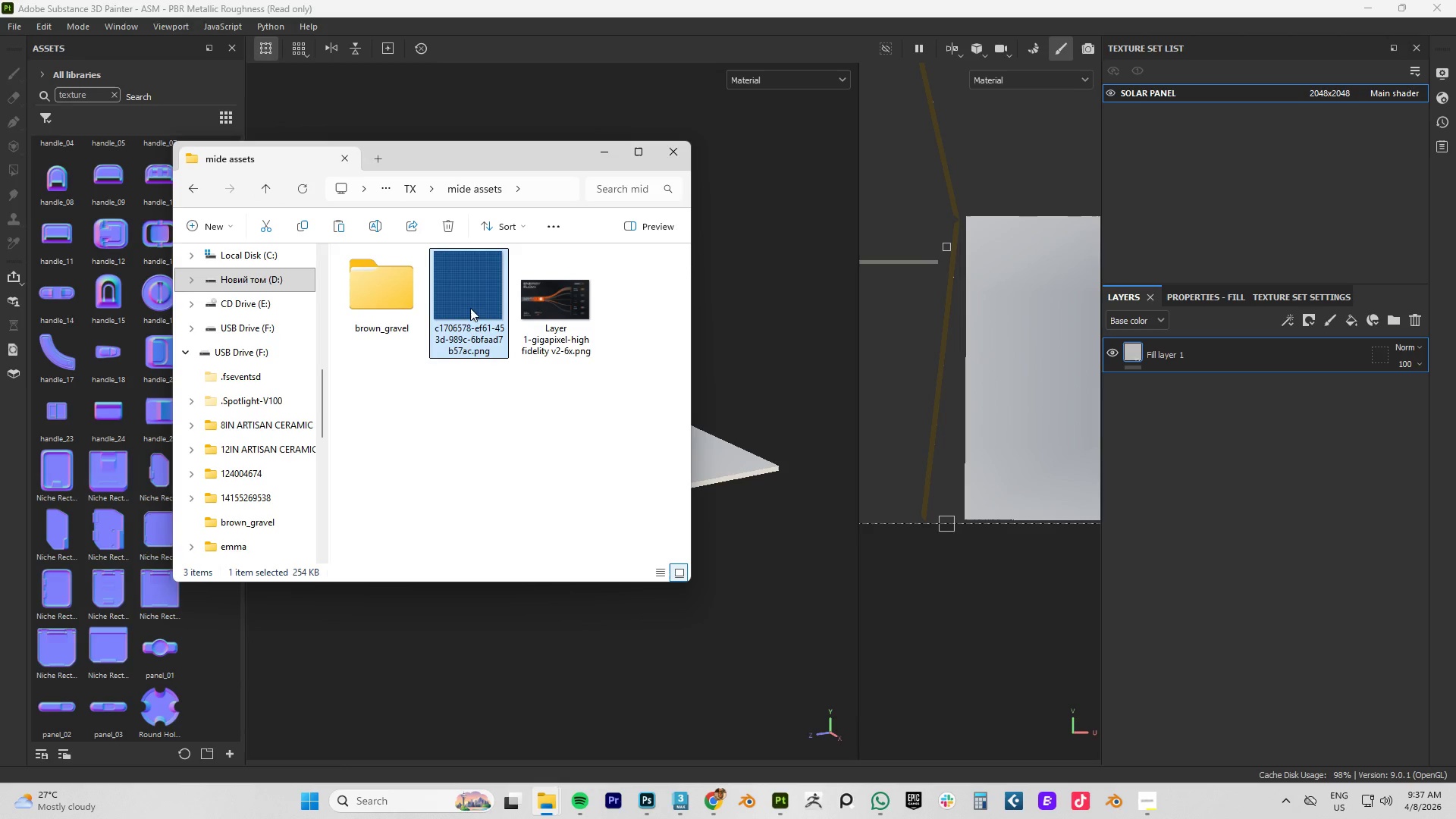 
left_click_drag(start_coordinate=[466, 300], to_coordinate=[118, 554])
 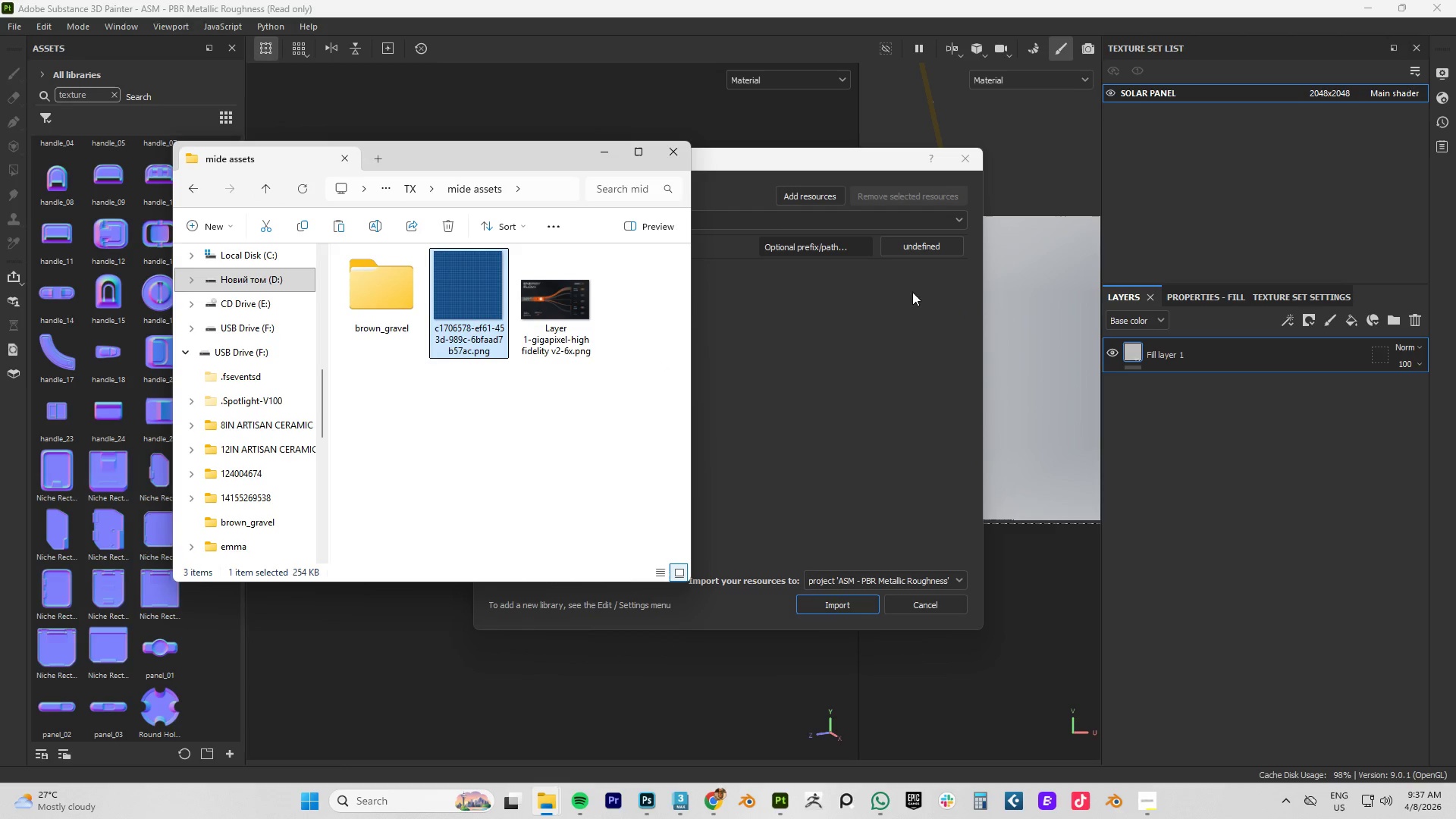 
left_click([918, 246])
 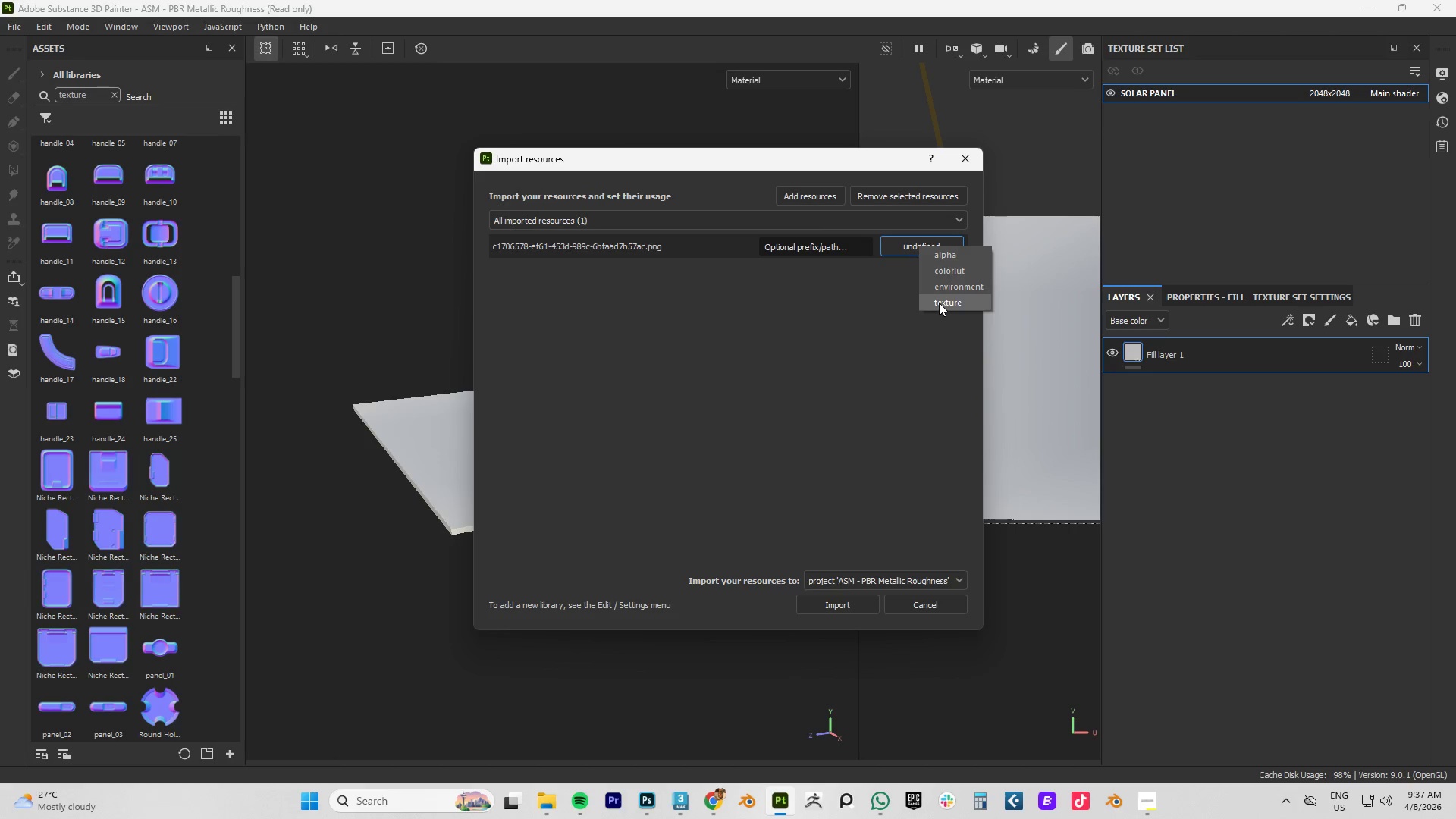 
left_click([939, 303])
 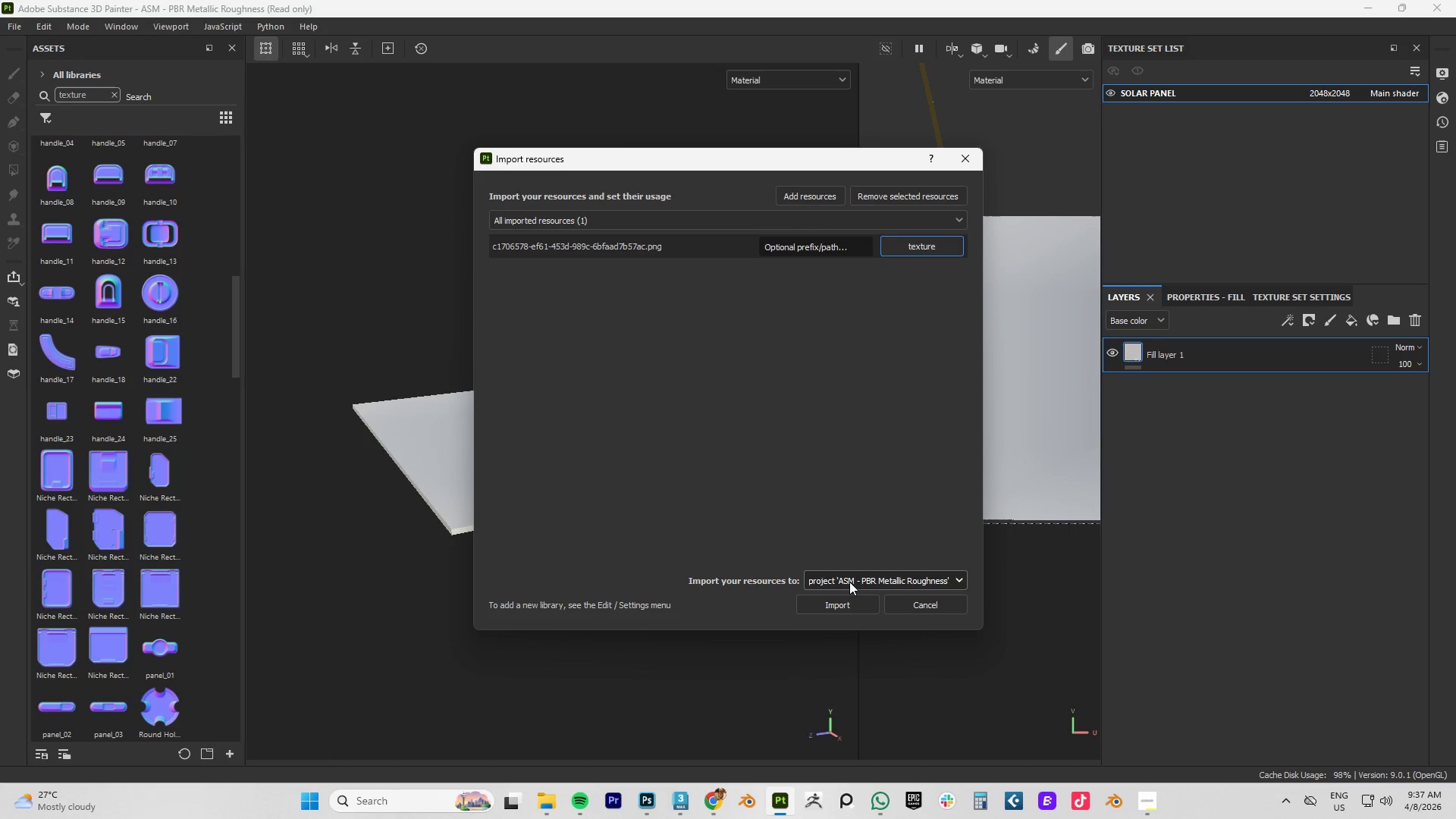 
left_click([837, 606])
 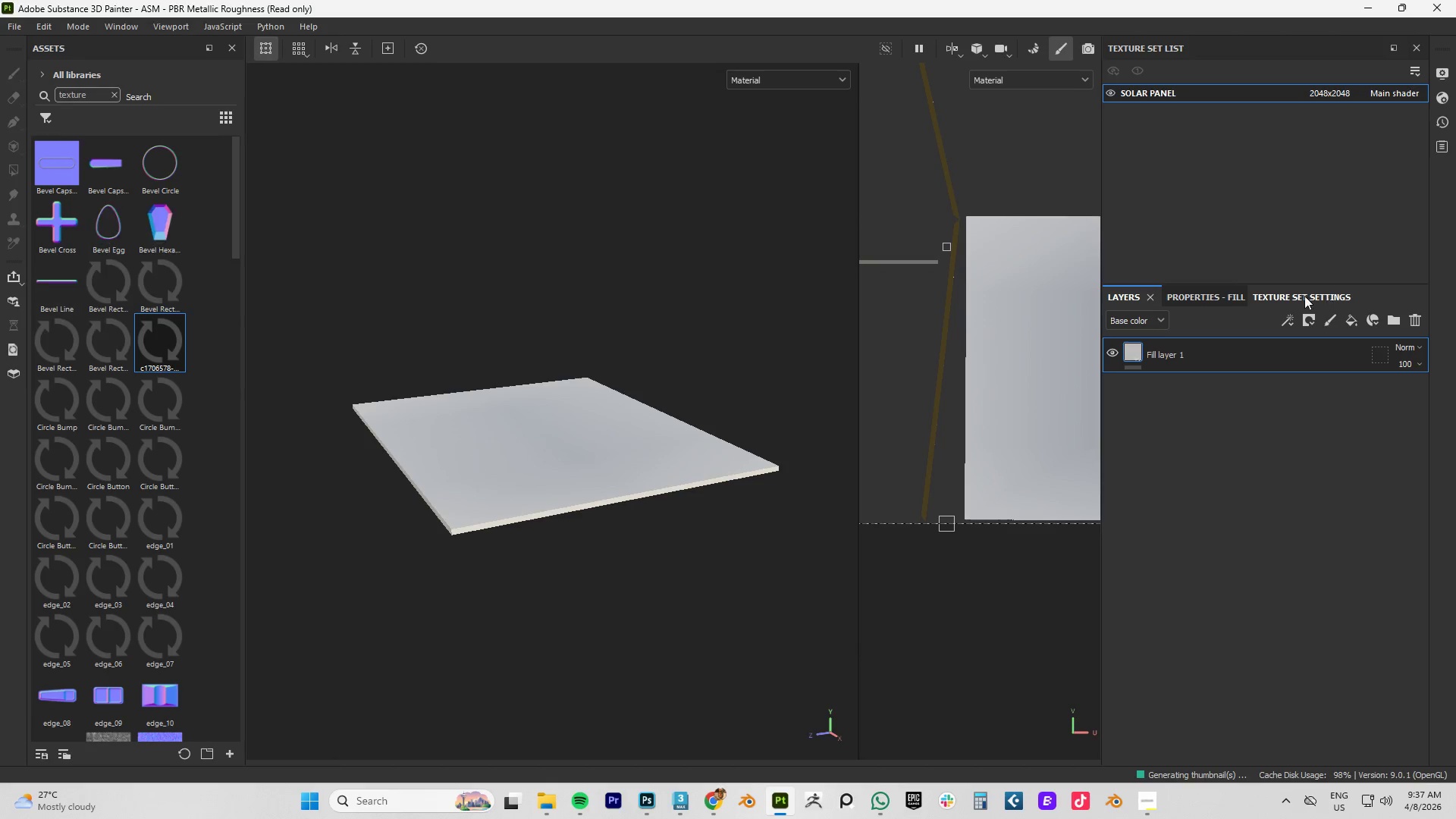 
left_click([1296, 296])
 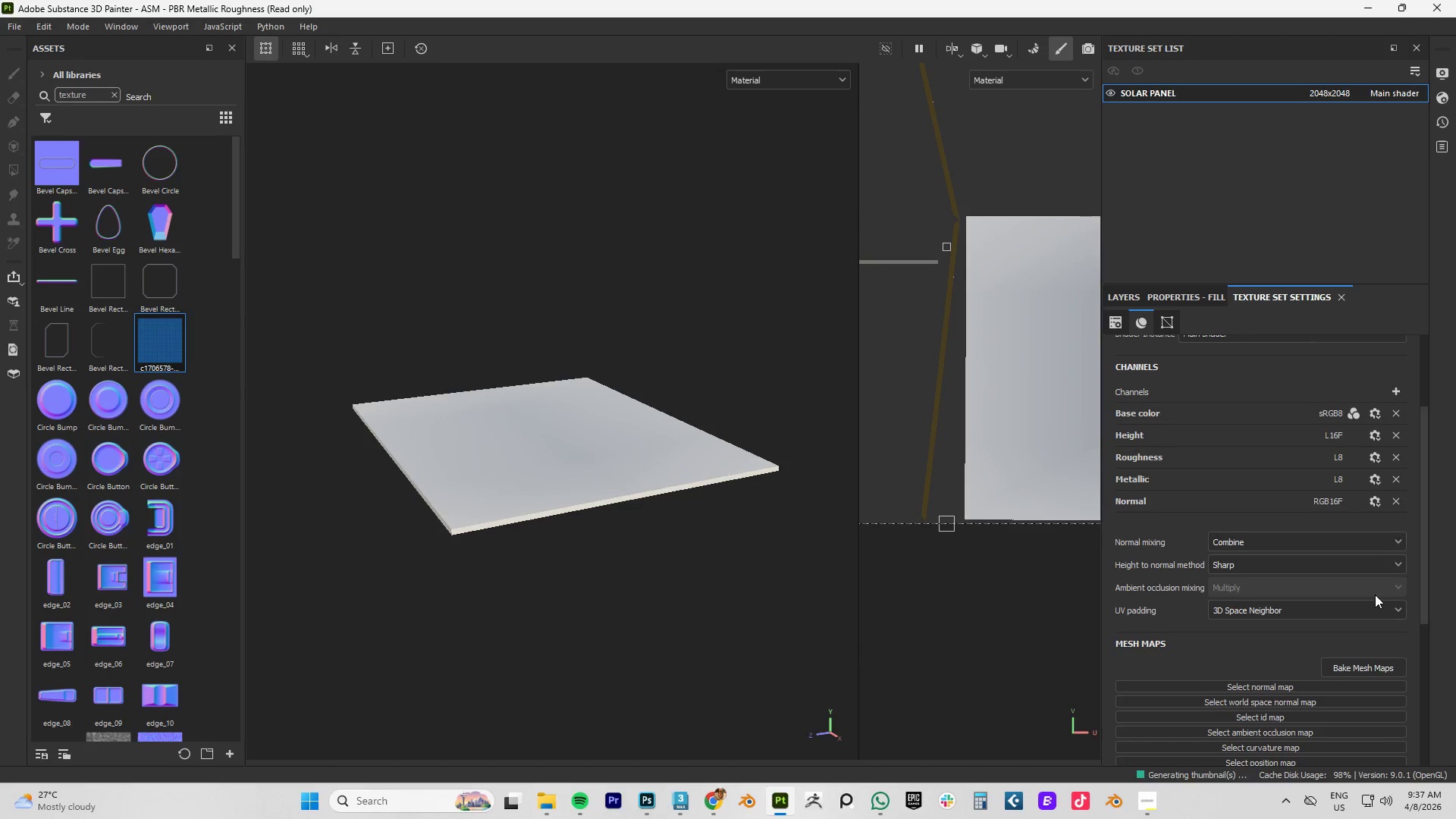 
scroll: coordinate [1372, 595], scroll_direction: down, amount: 4.0
 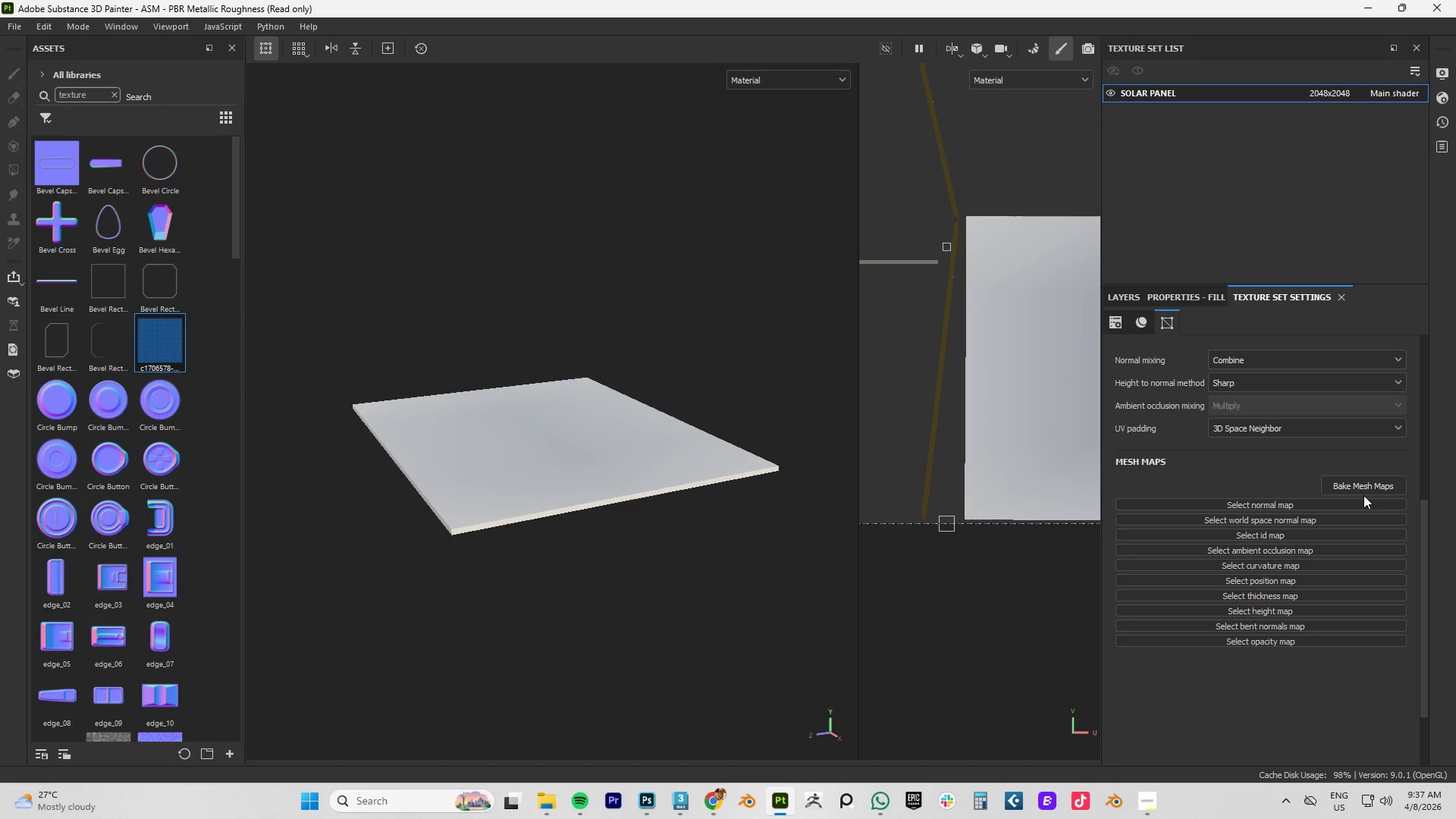 
left_click([1363, 482])
 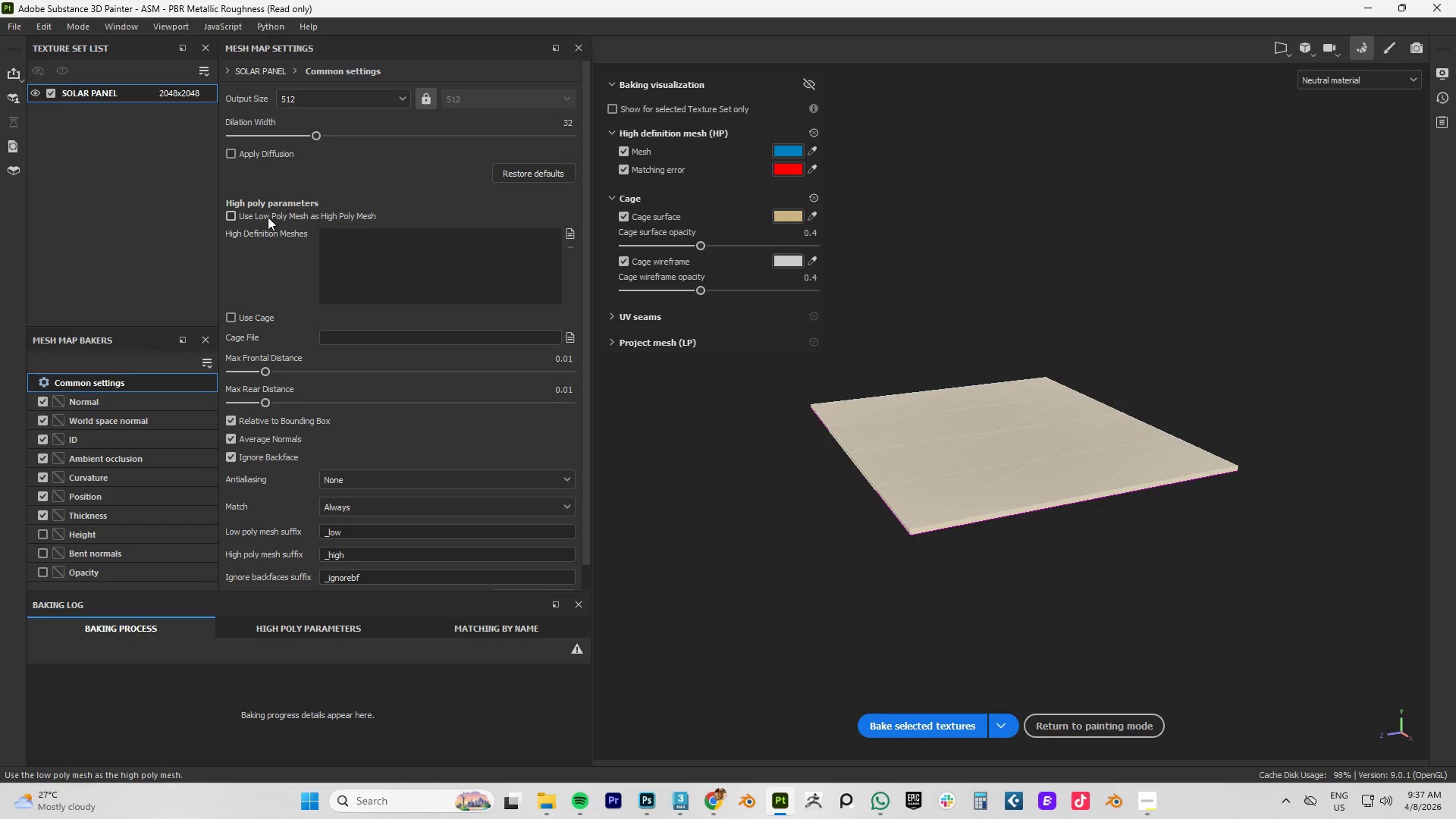 
double_click([322, 90])
 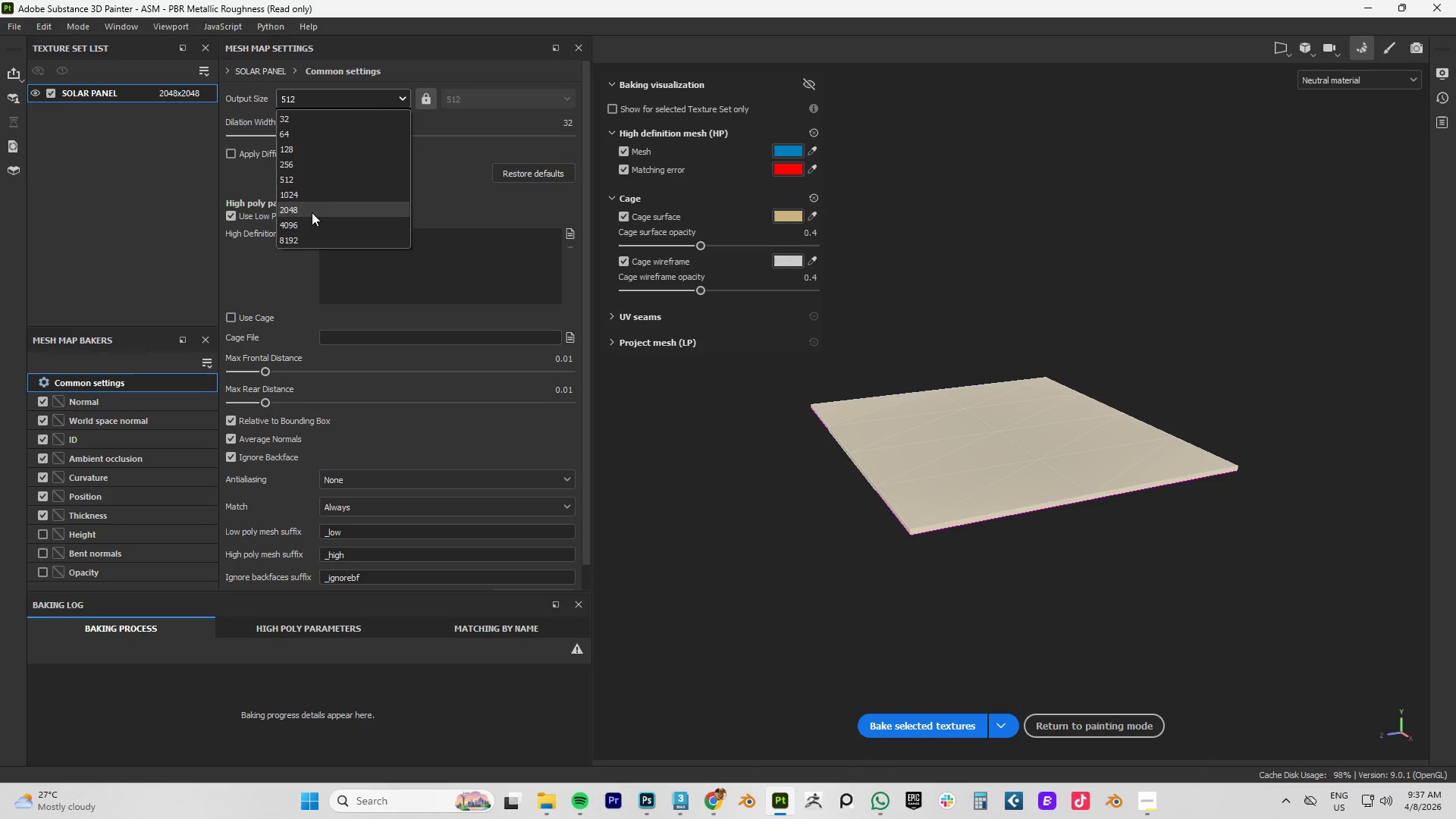 
left_click([307, 208])
 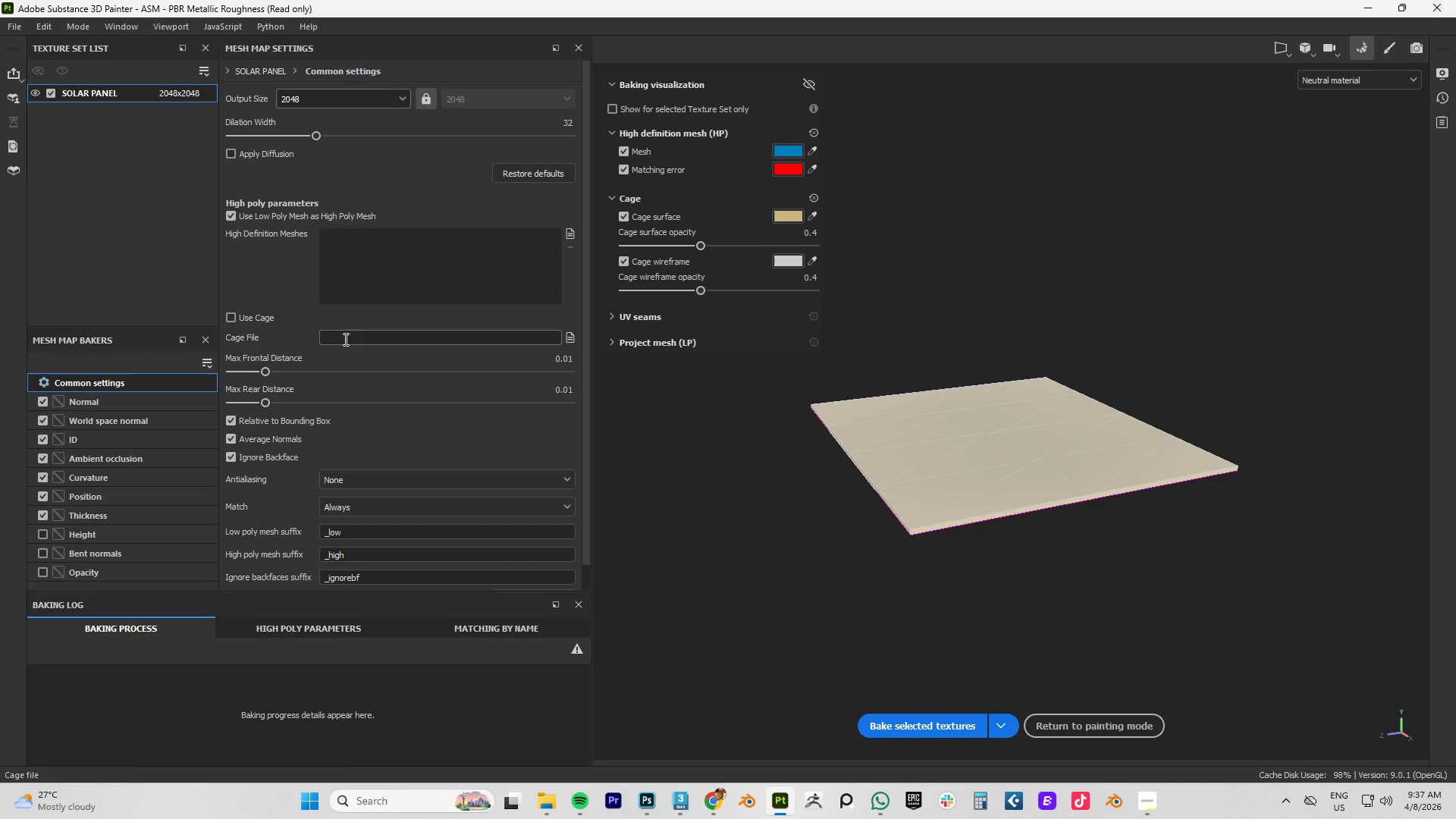 
left_click([344, 480])
 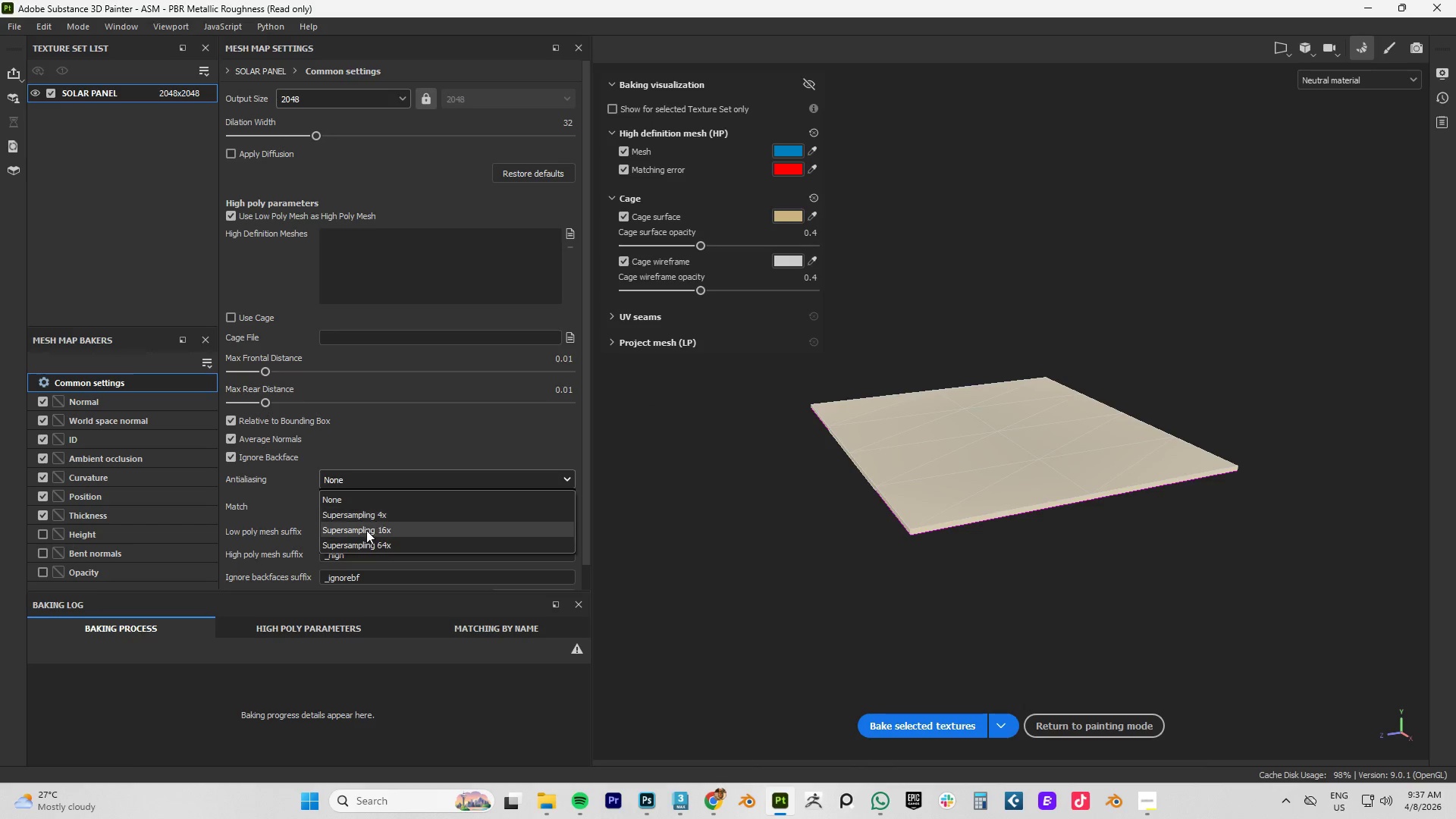 
left_click([366, 531])
 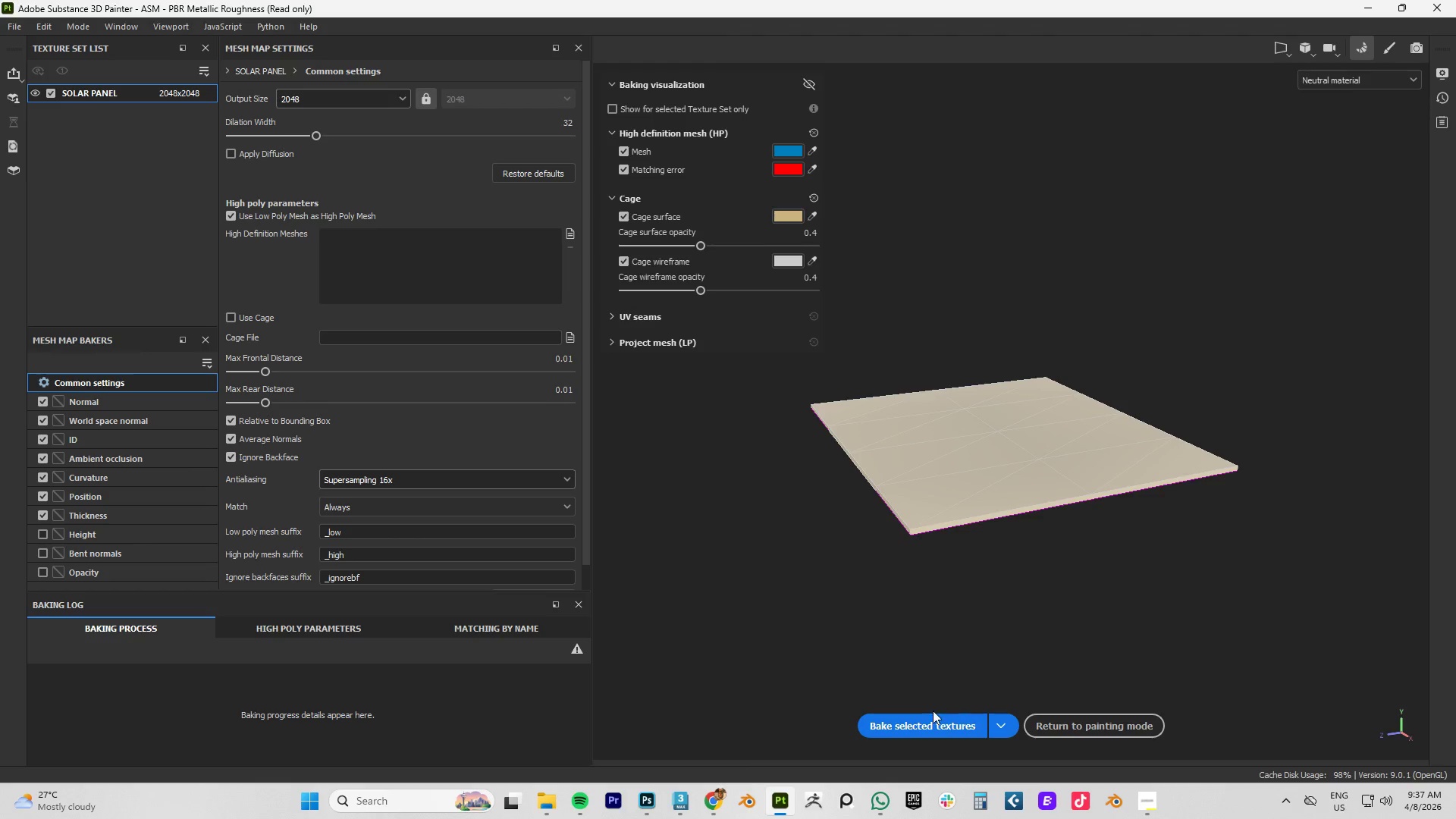 
left_click([911, 723])
 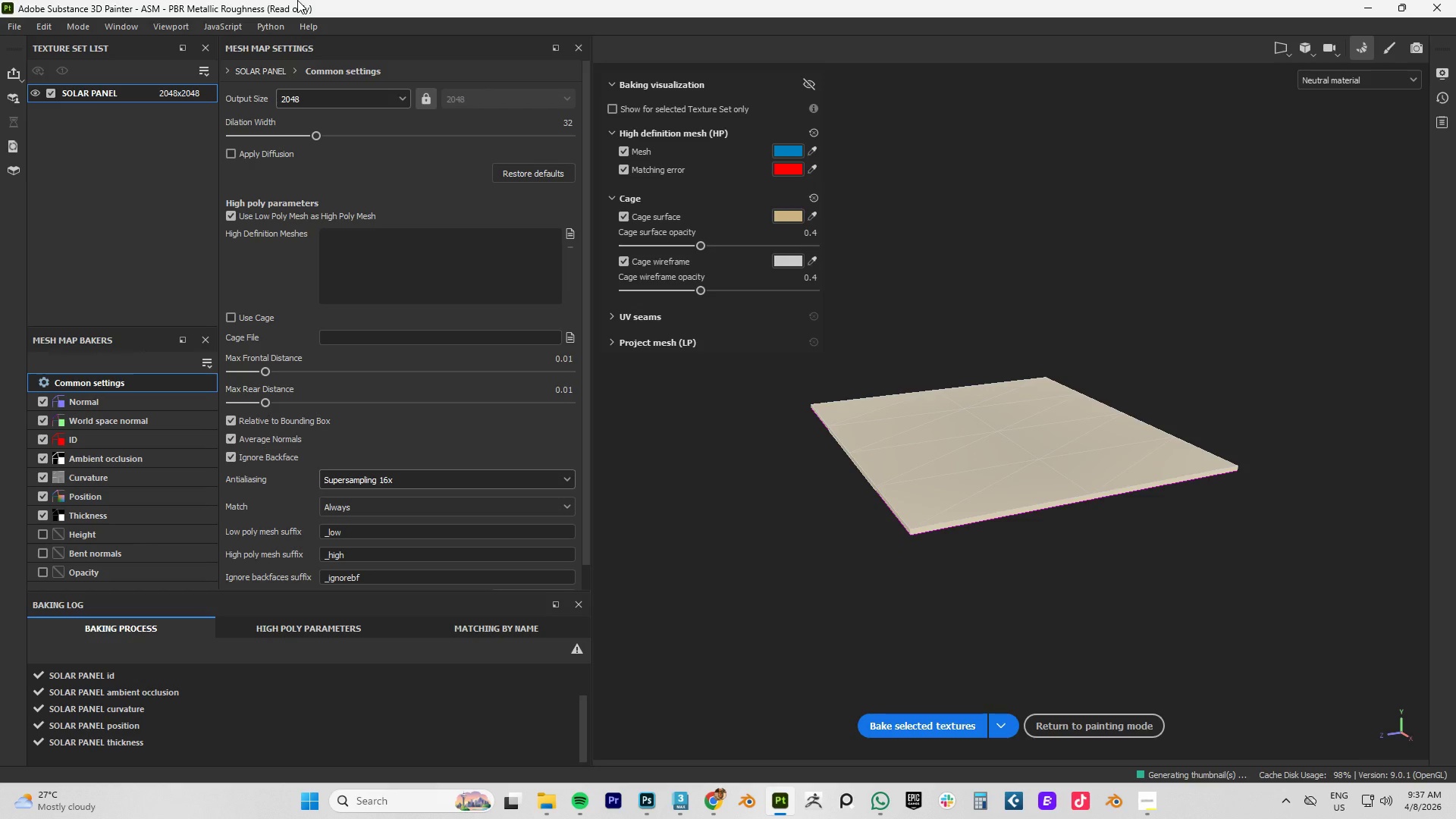 
wait(19.59)
 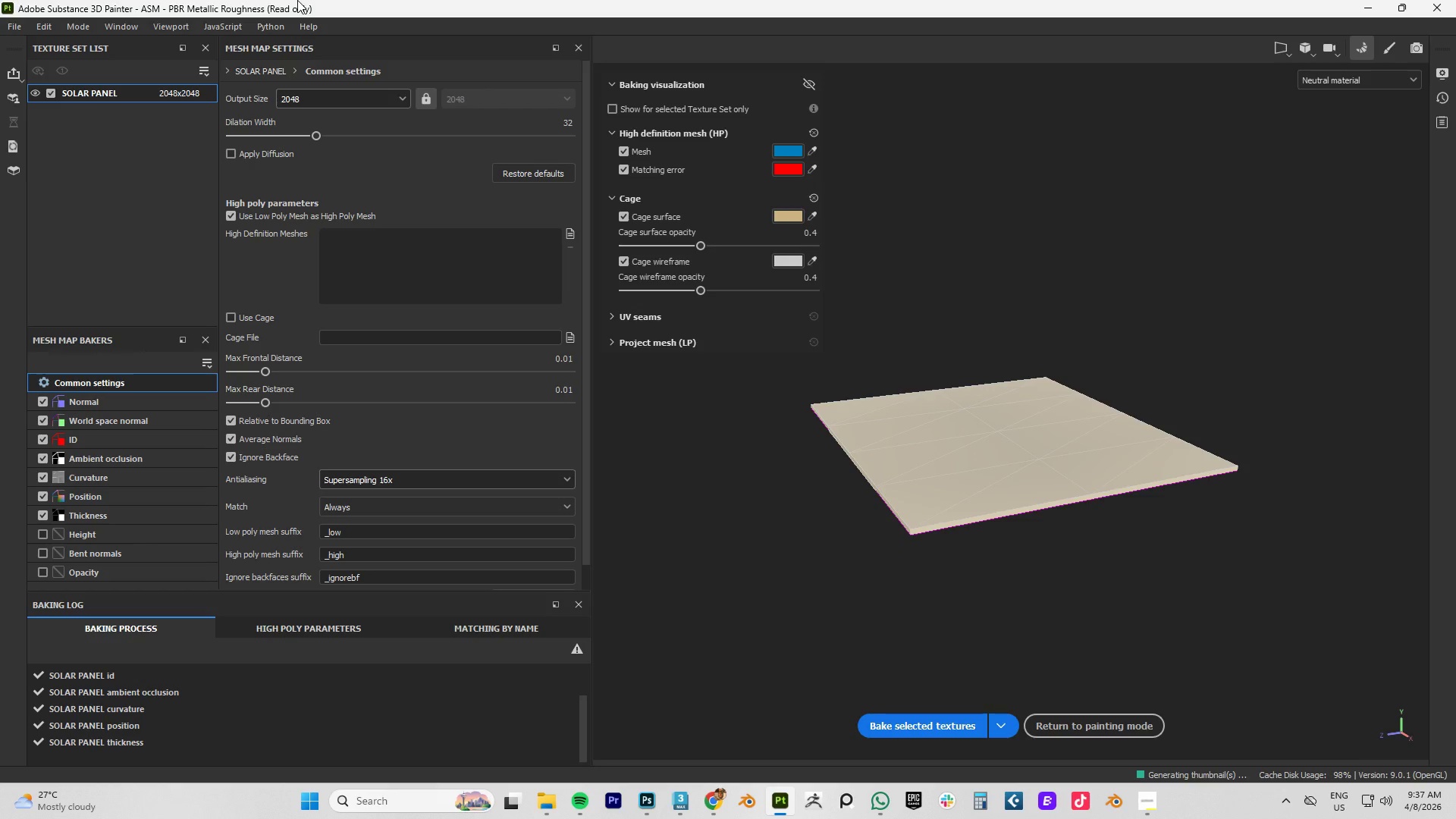 
left_click([1107, 722])
 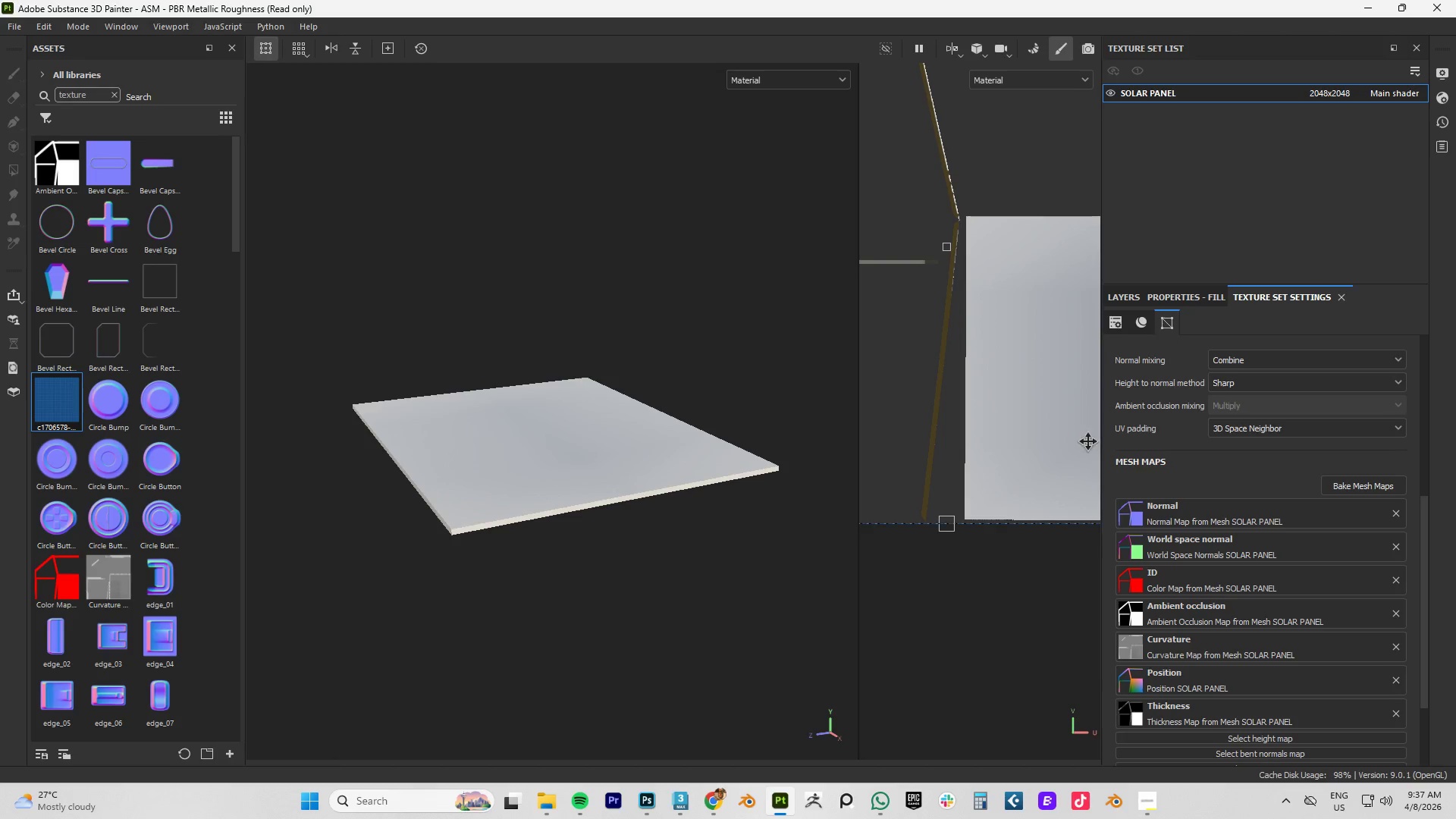 
left_click([1135, 295])
 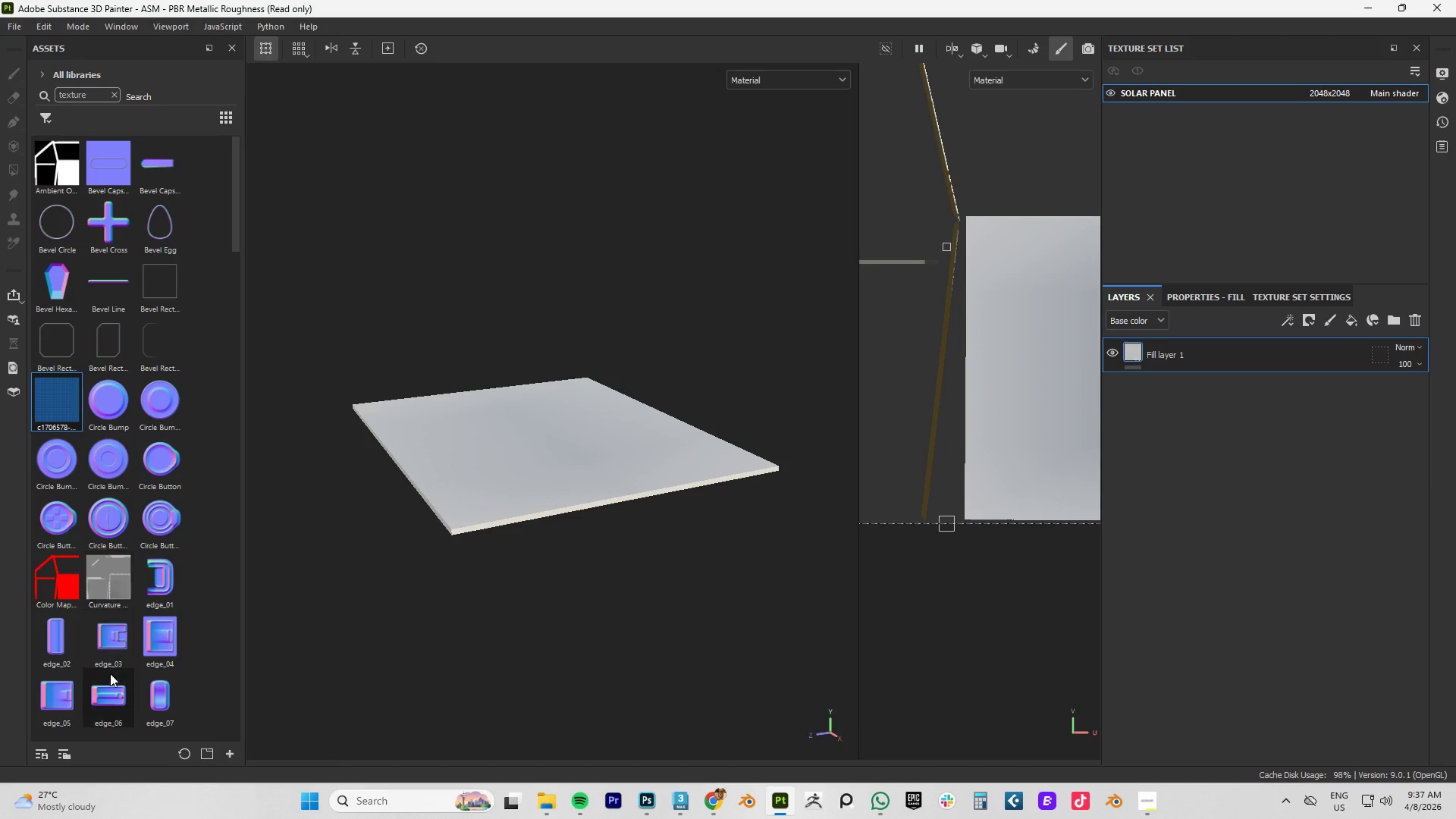 
scroll: coordinate [113, 654], scroll_direction: down, amount: 1.0
 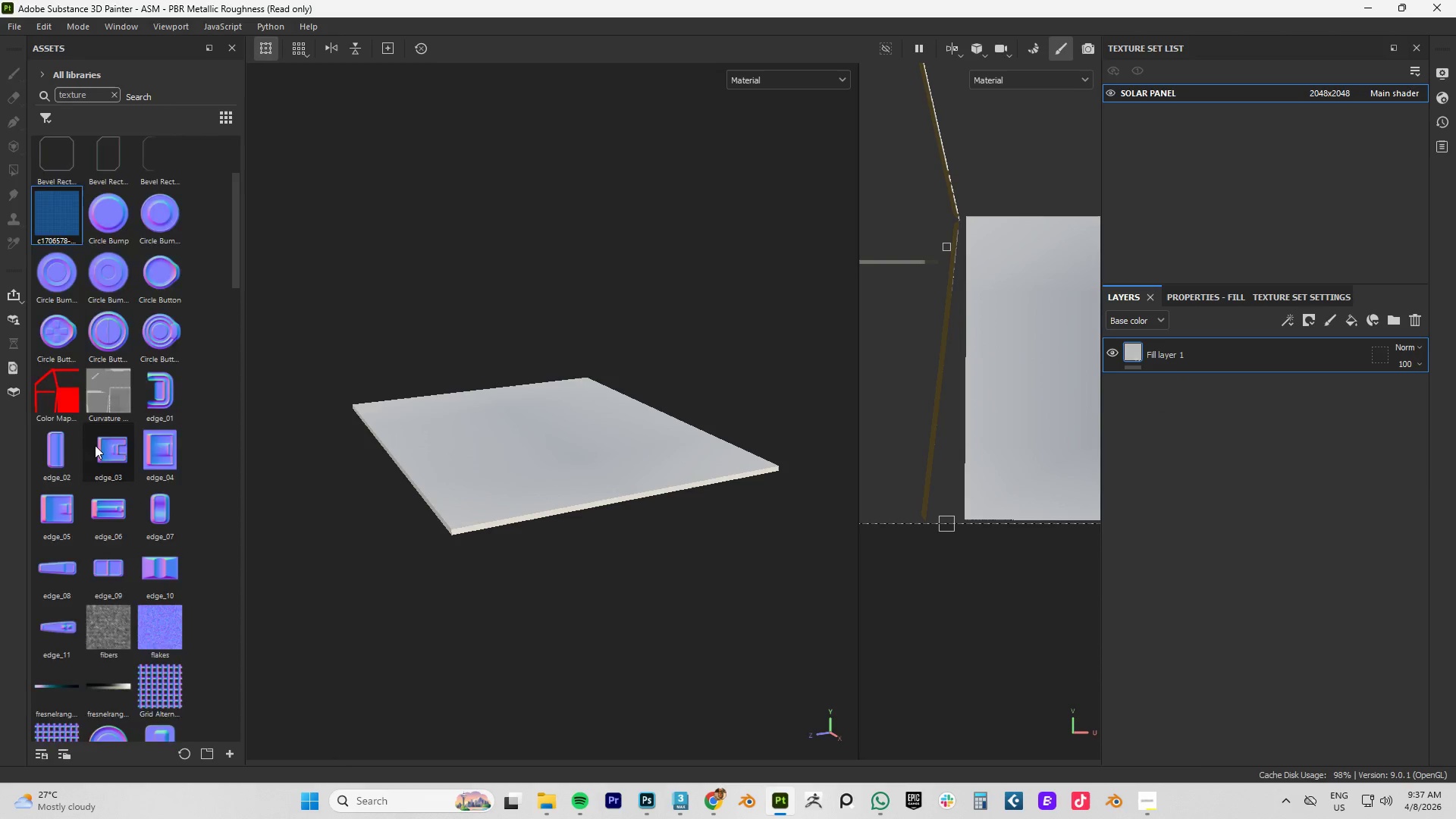 
scroll: coordinate [95, 444], scroll_direction: up, amount: 1.0
 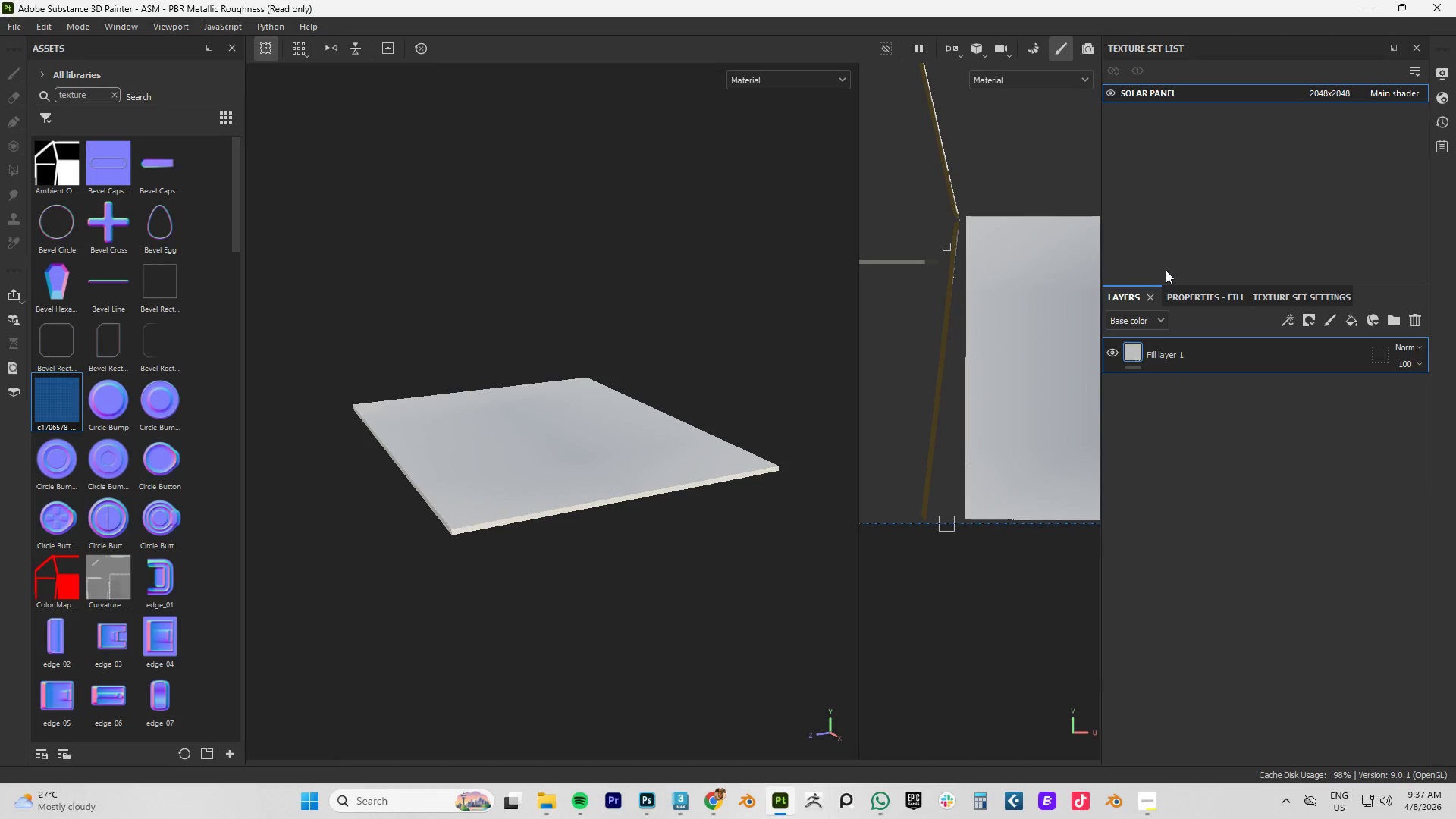 
double_click([1185, 300])
 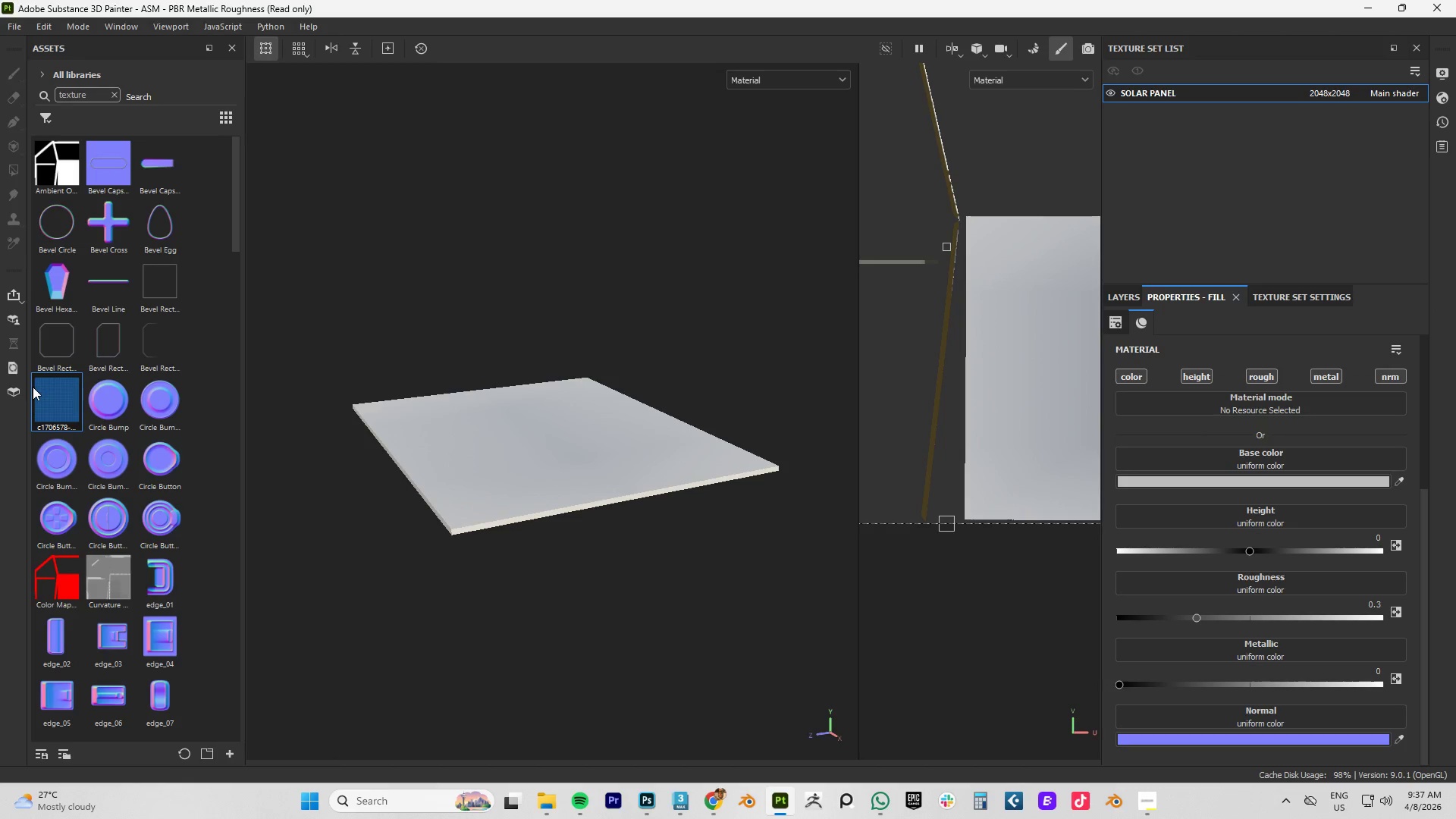 
left_click_drag(start_coordinate=[49, 394], to_coordinate=[1242, 460])
 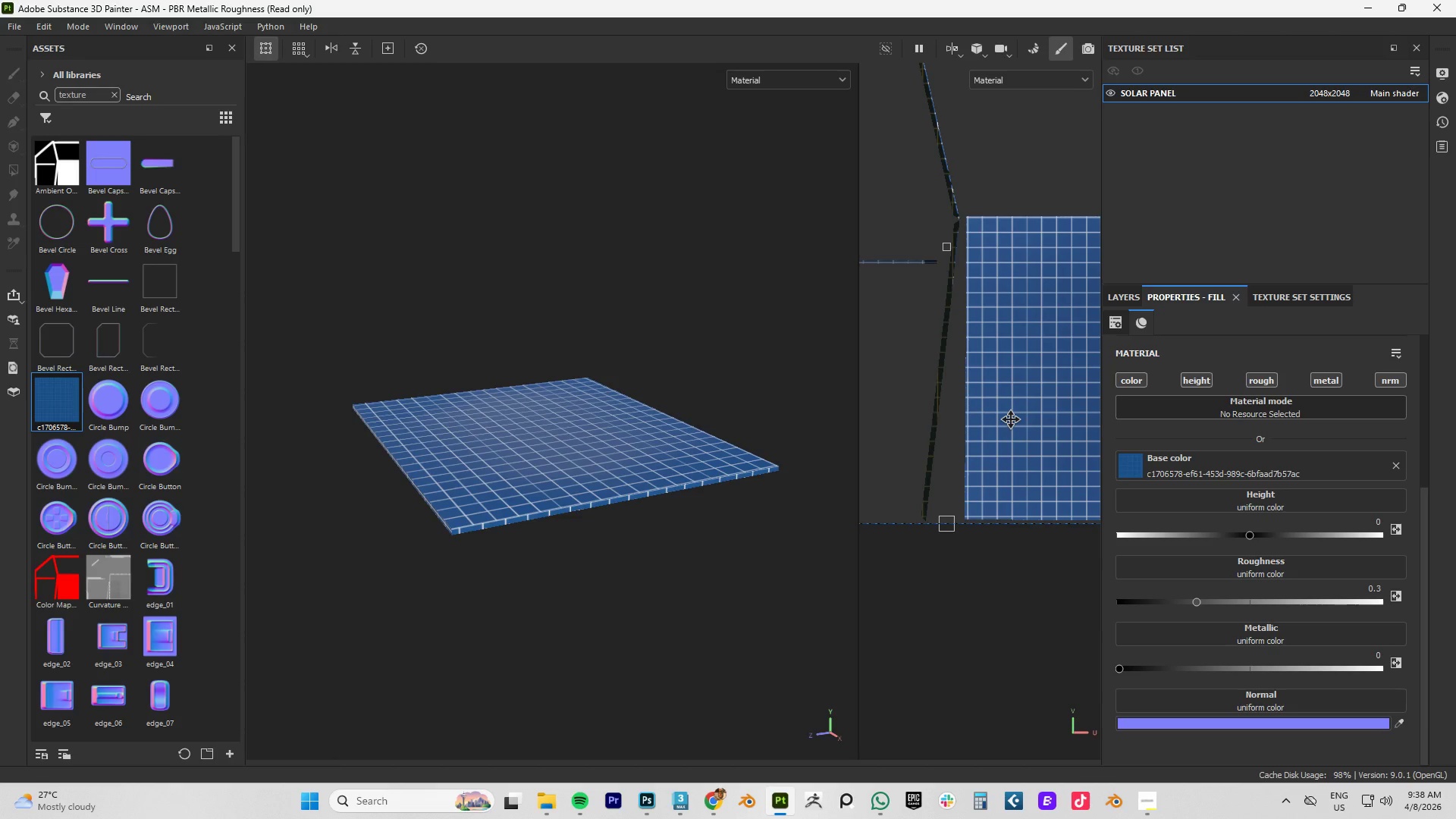 
wait(8.03)
 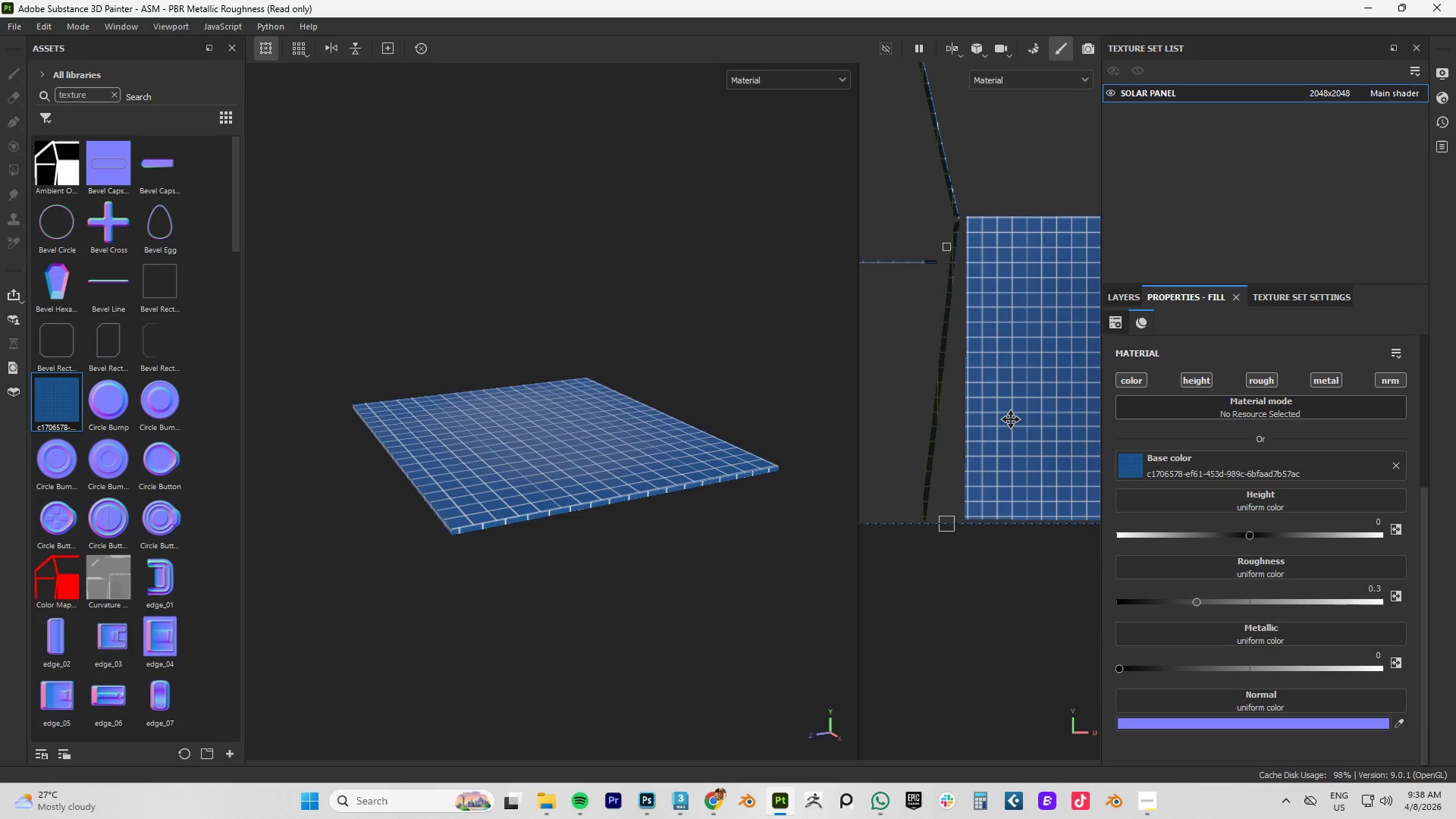 
scroll: coordinate [999, 456], scroll_direction: down, amount: 14.0
 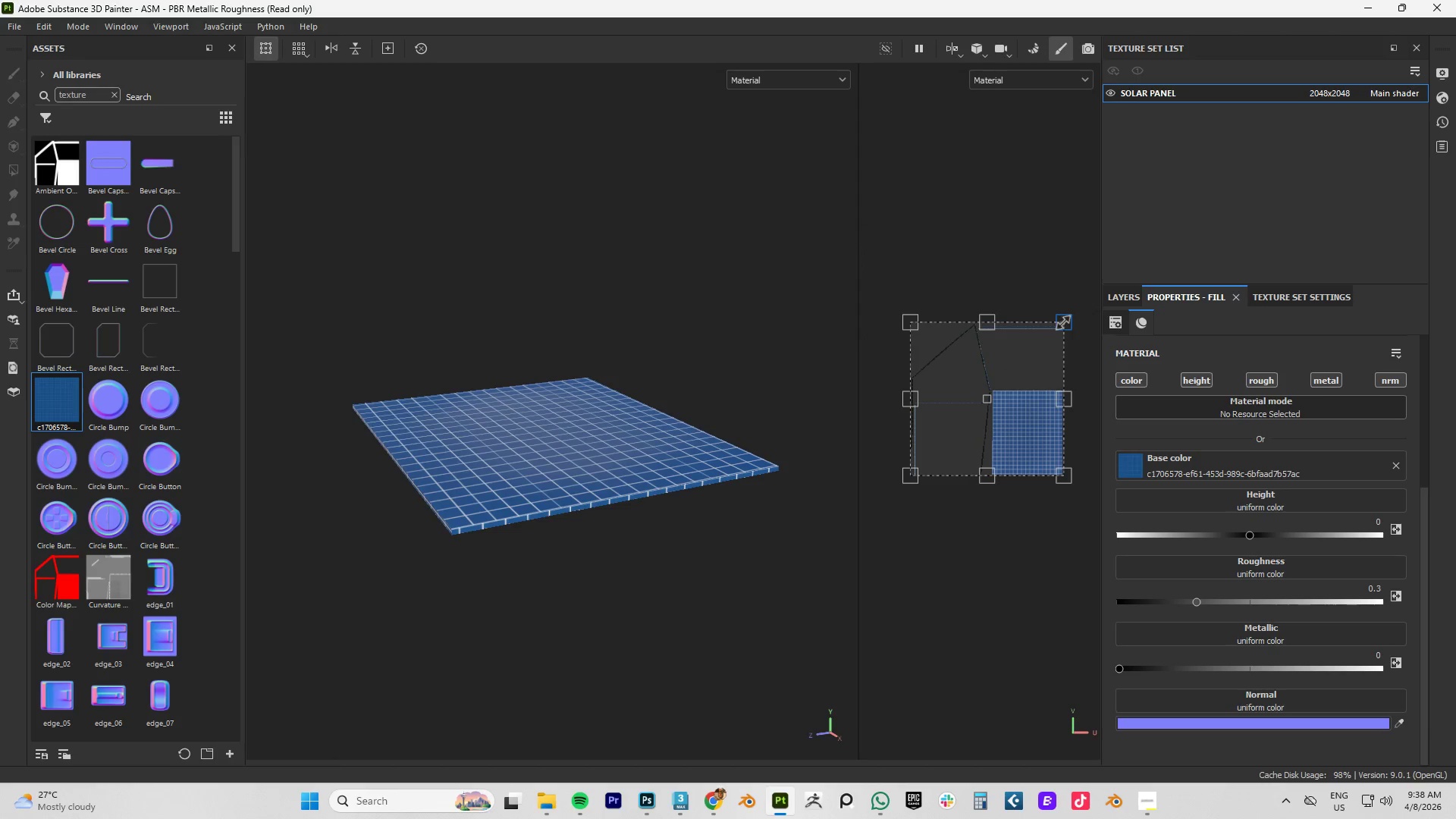 
left_click_drag(start_coordinate=[1063, 322], to_coordinate=[968, 443])
 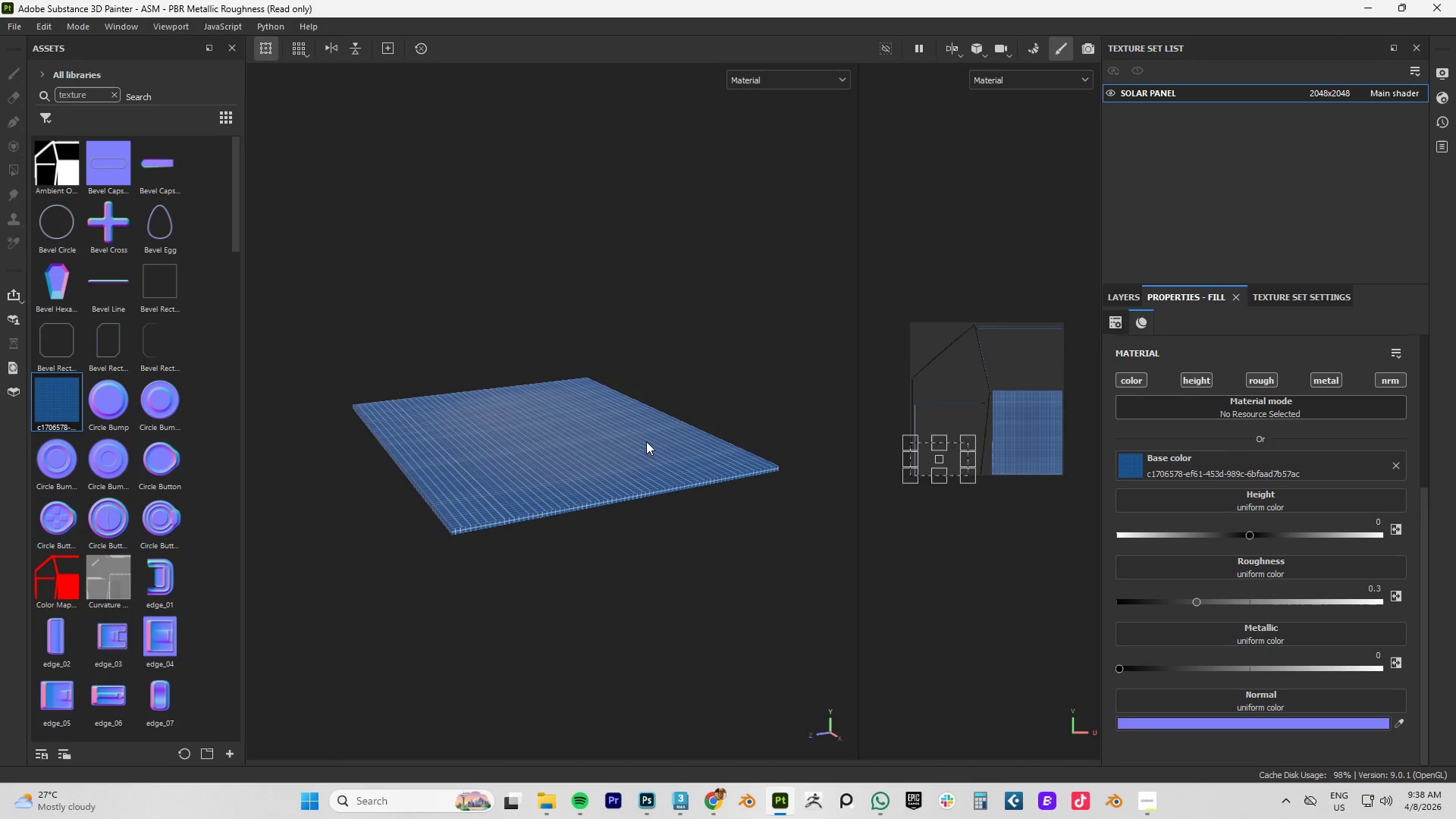 
hold_key(key=AltLeft, duration=1.5)
left_click_drag(start_coordinate=[620, 448], to_coordinate=[289, 668])
 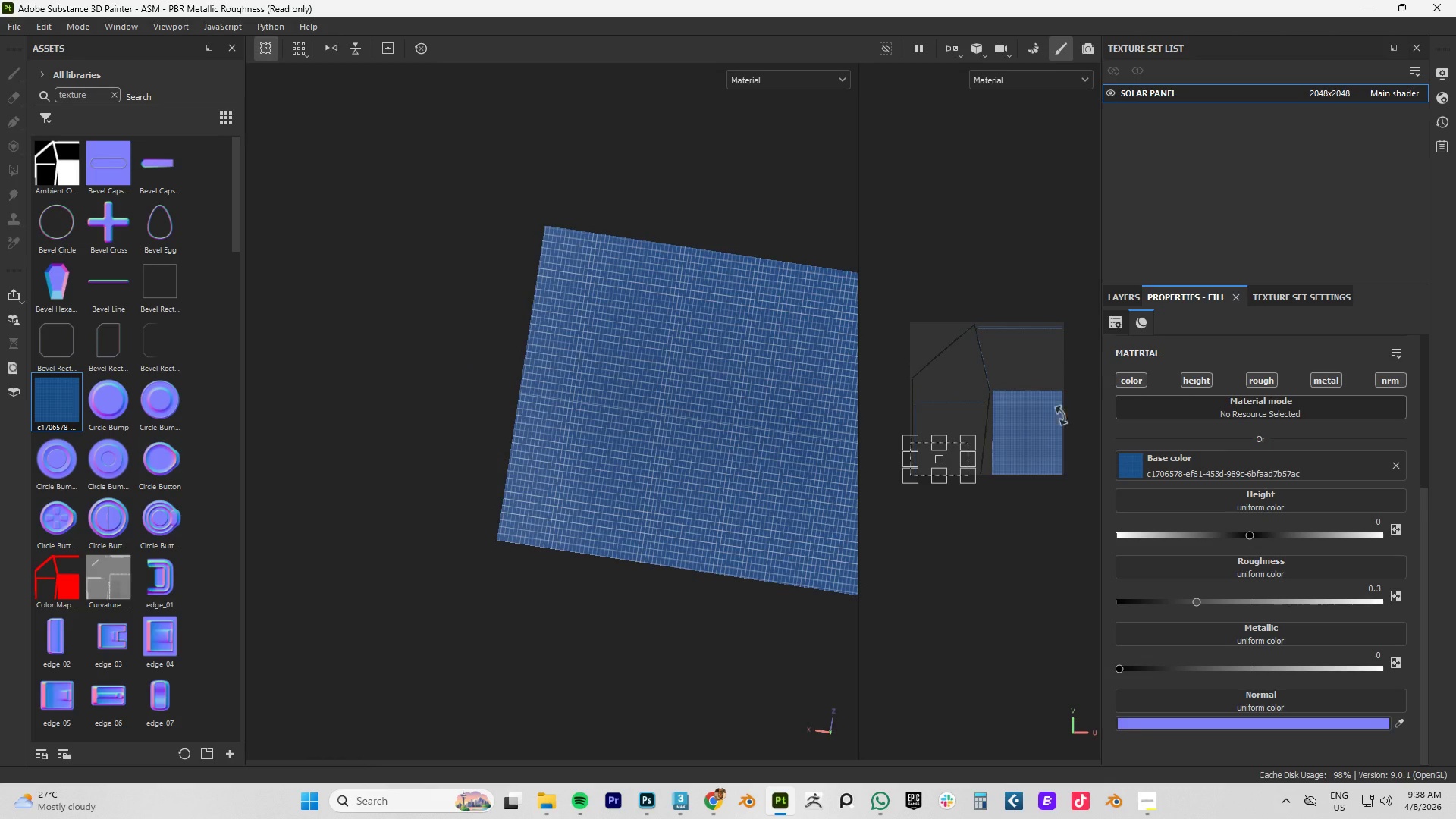 
hold_key(key=AltLeft, duration=0.72)
 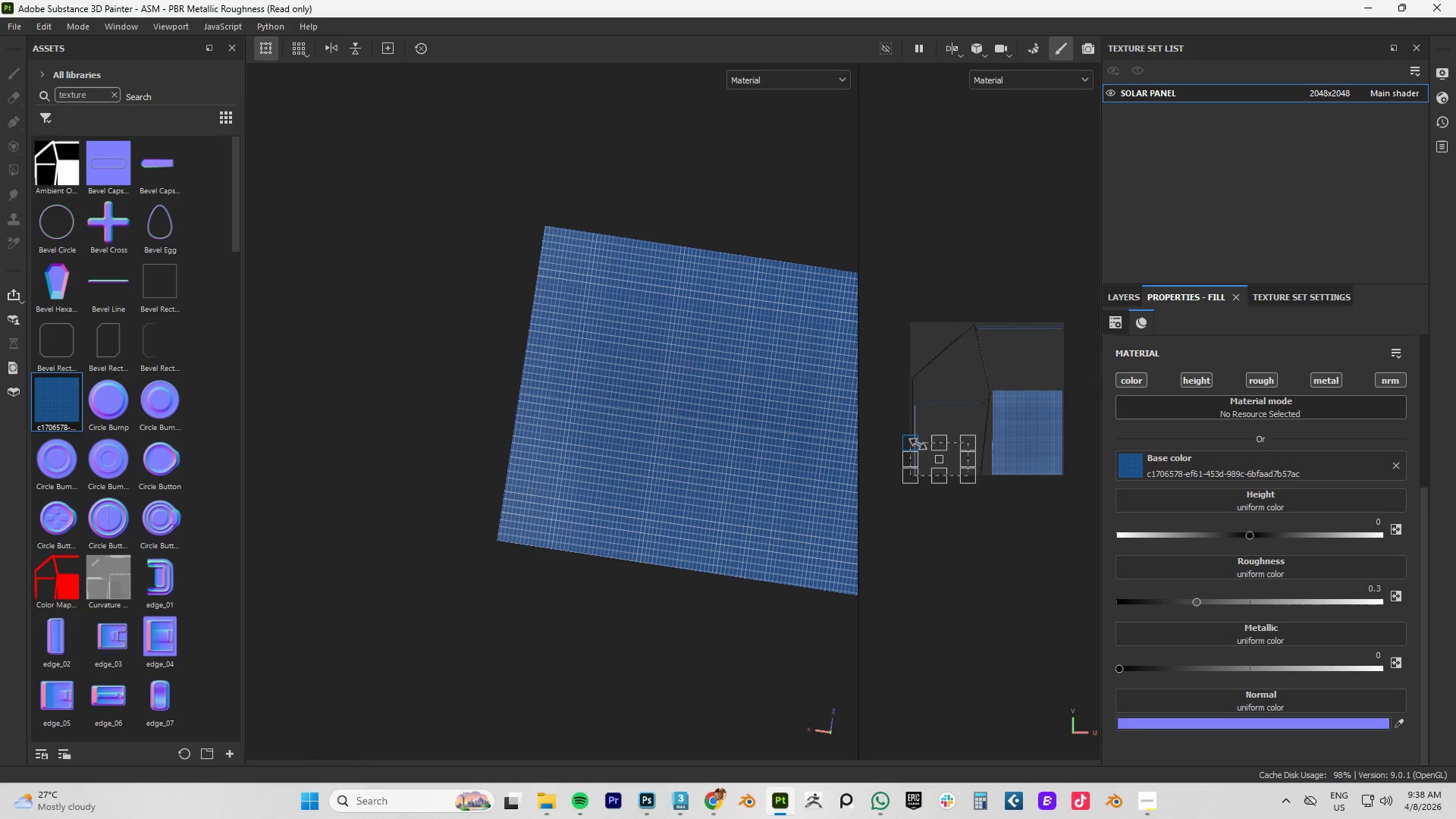 
left_click_drag(start_coordinate=[908, 442], to_coordinate=[907, 424])
 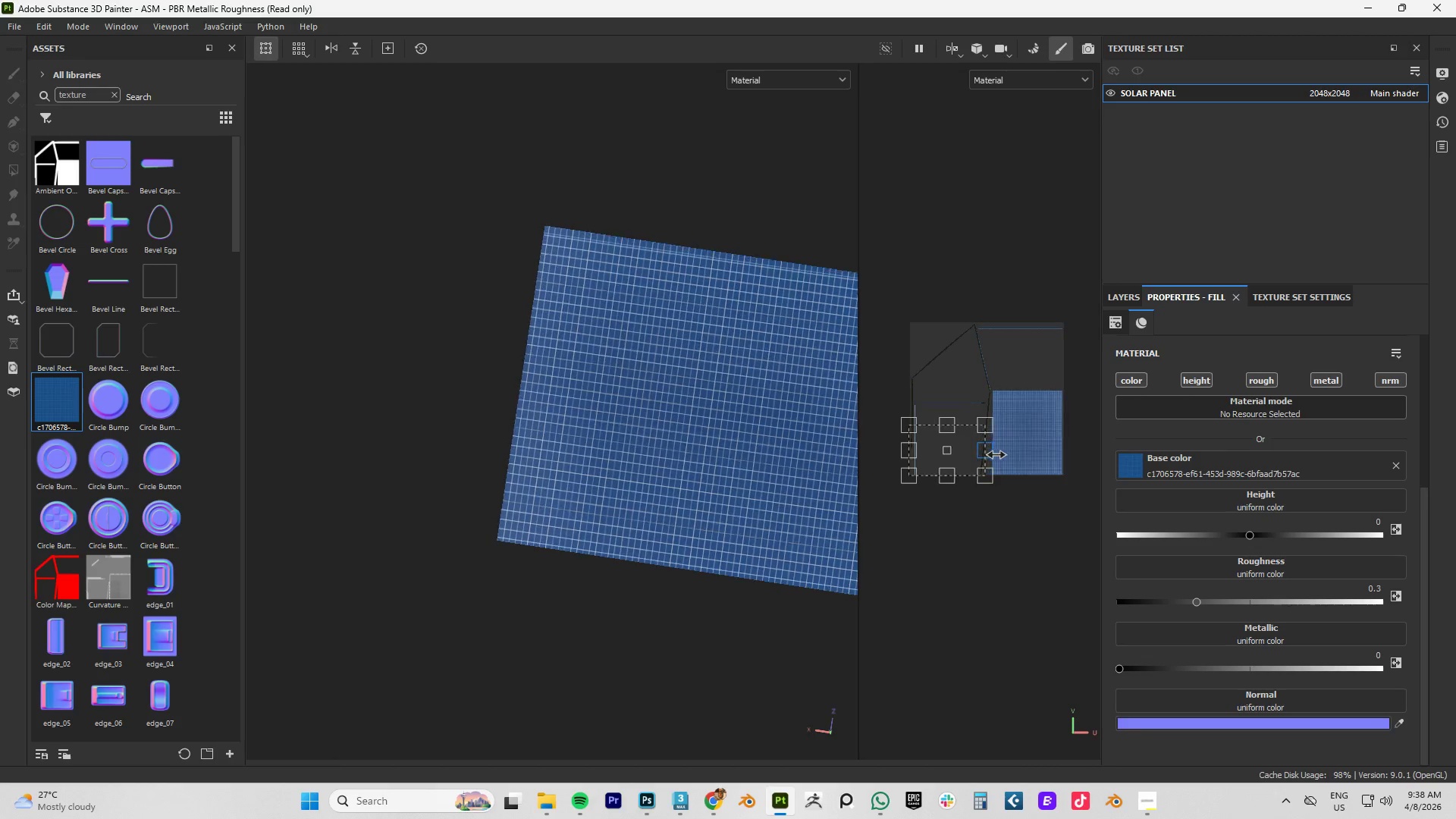 
wait(6.84)
 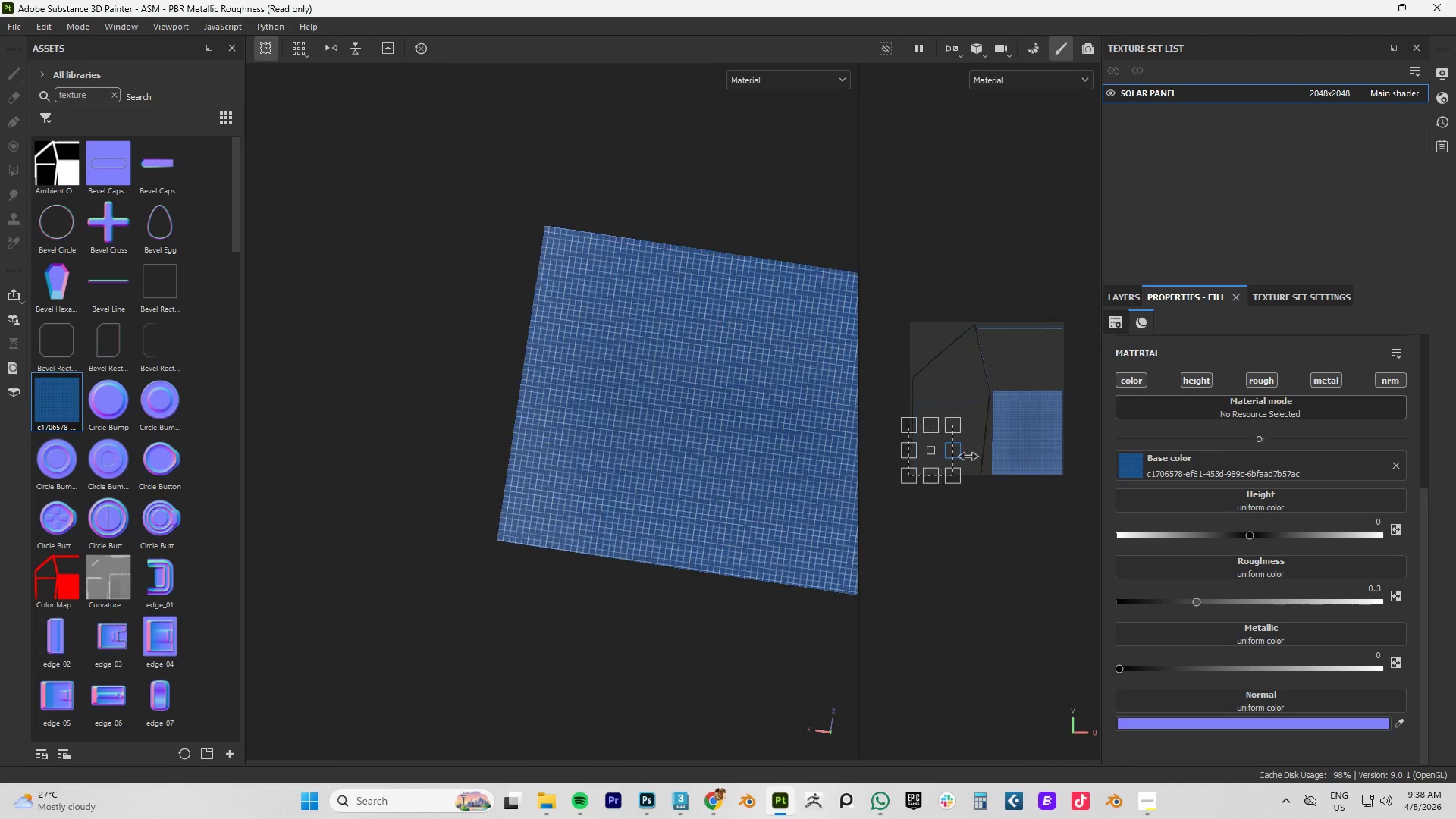 
left_click_drag(start_coordinate=[933, 423], to_coordinate=[927, 430])
 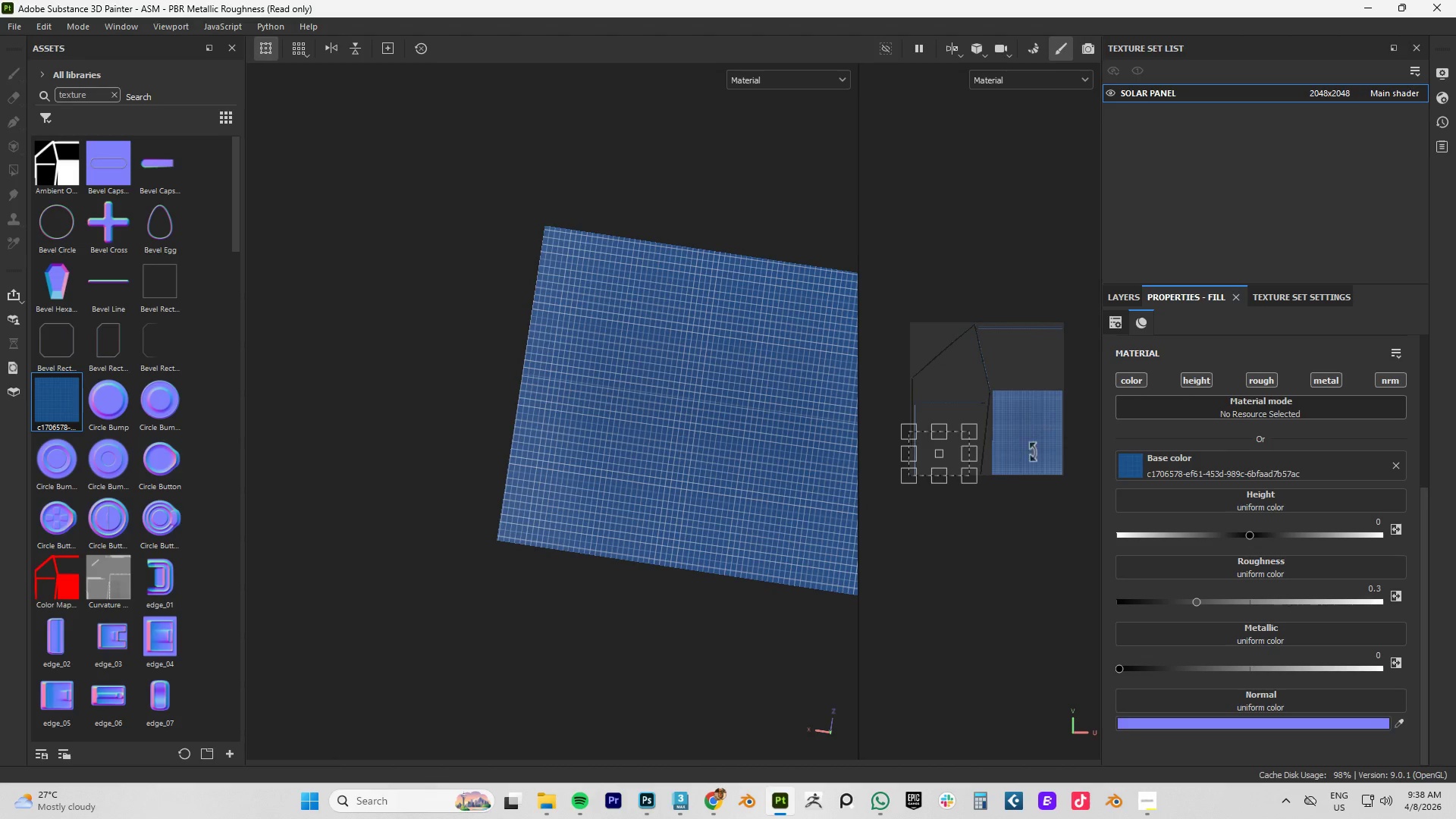 
scroll: coordinate [1020, 484], scroll_direction: down, amount: 3.0
 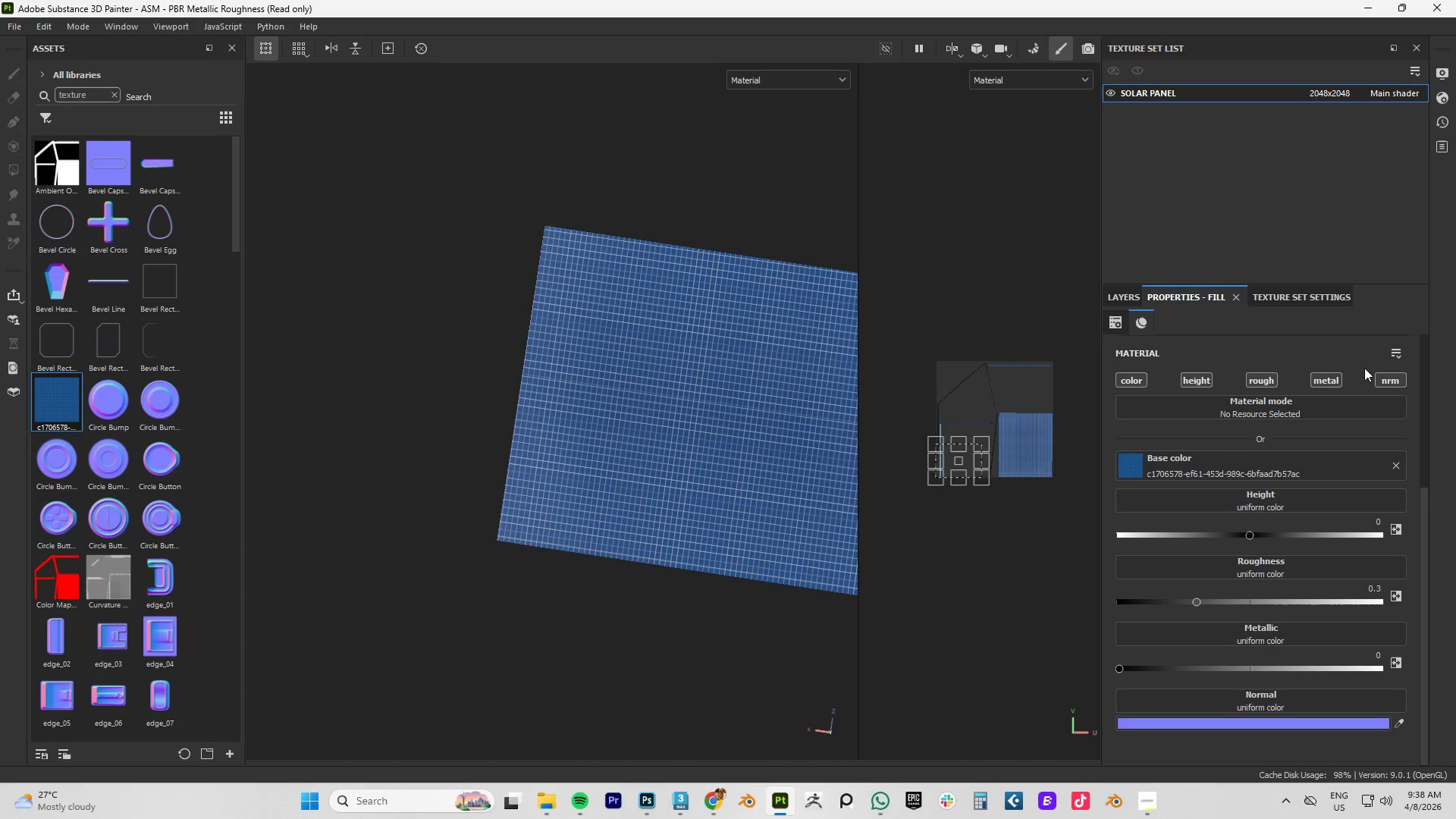 
scroll: coordinate [1360, 473], scroll_direction: up, amount: 9.0
 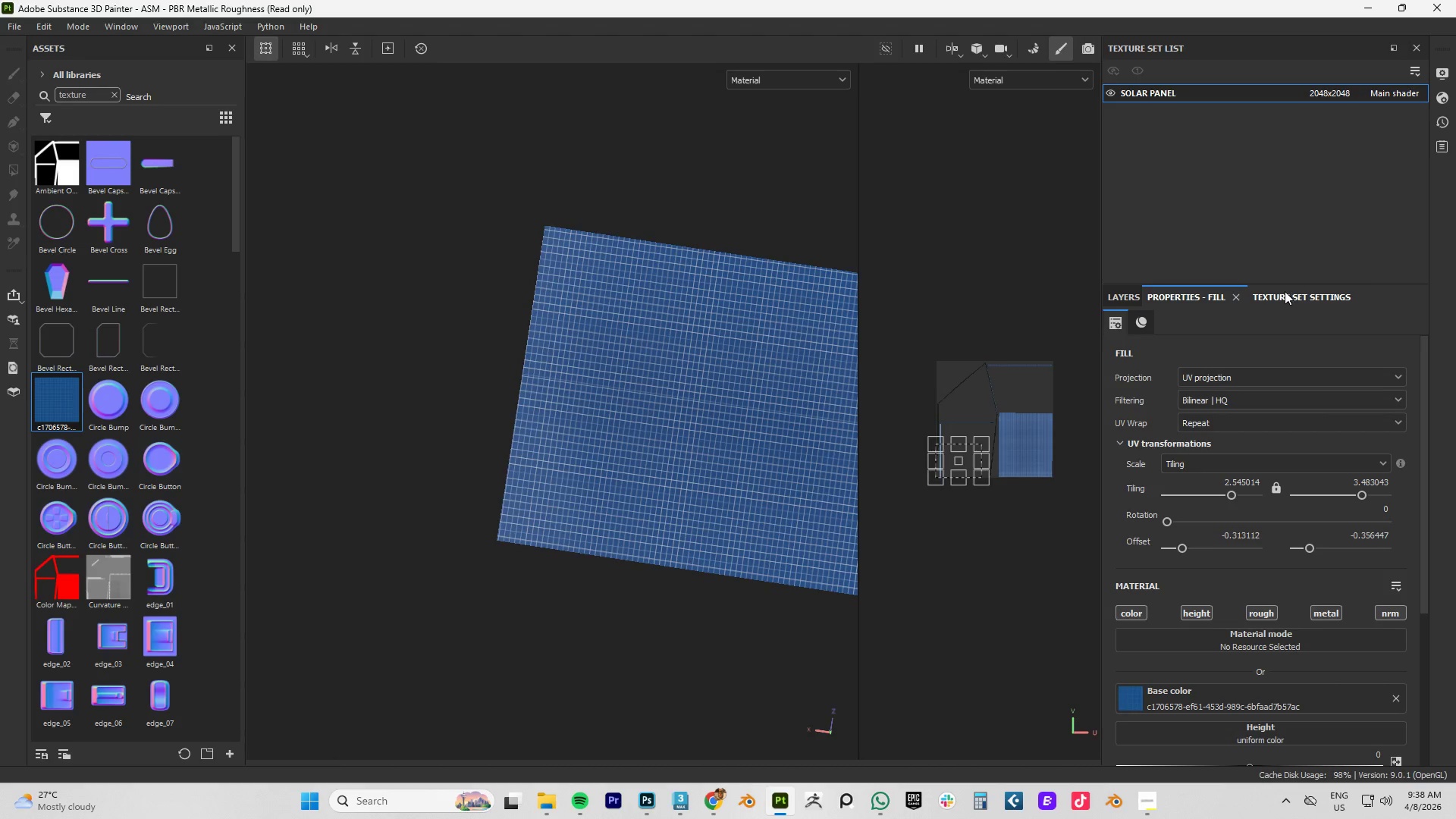 
left_click([1283, 291])
 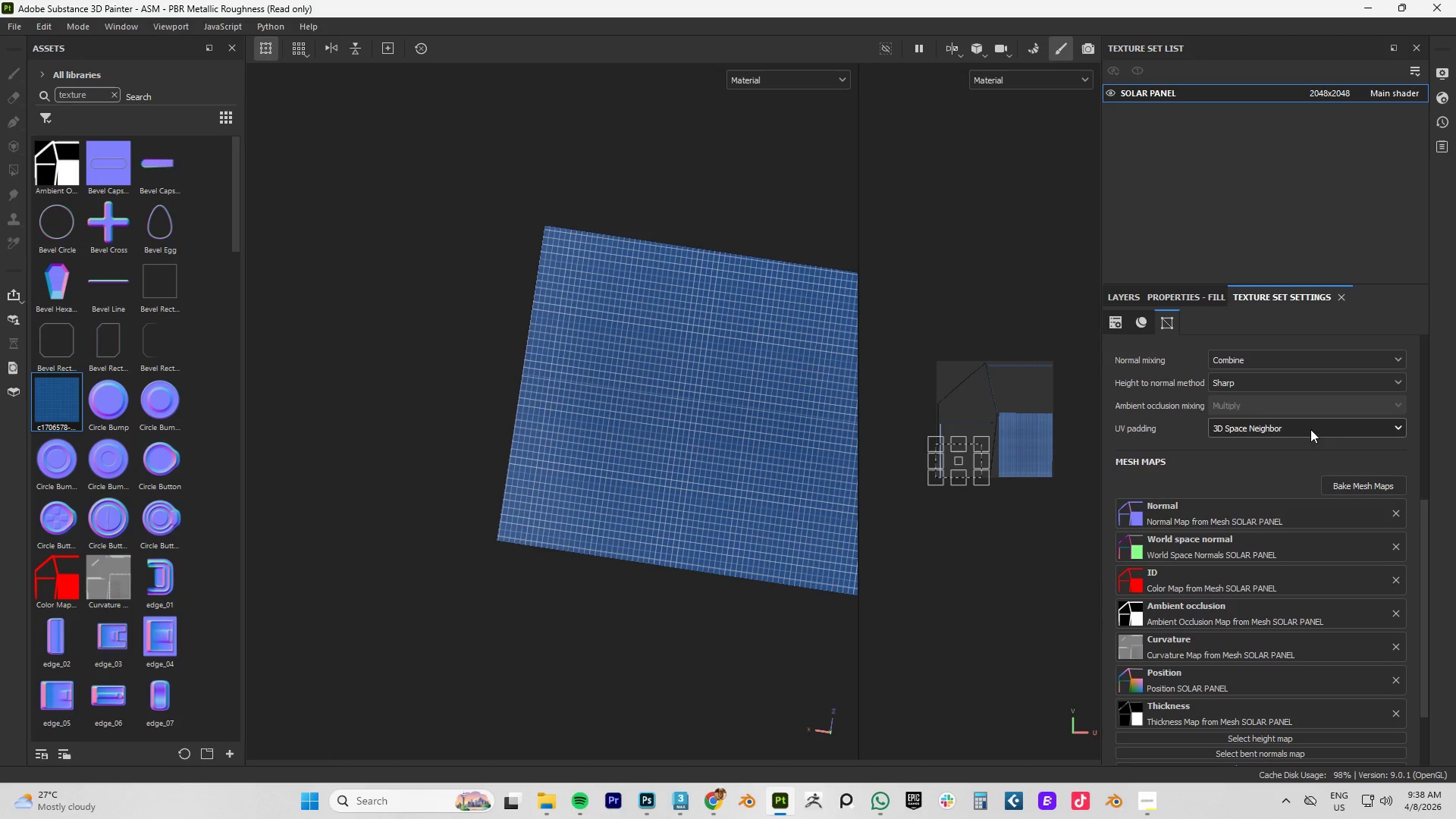 
scroll: coordinate [1282, 428], scroll_direction: up, amount: 1.0
 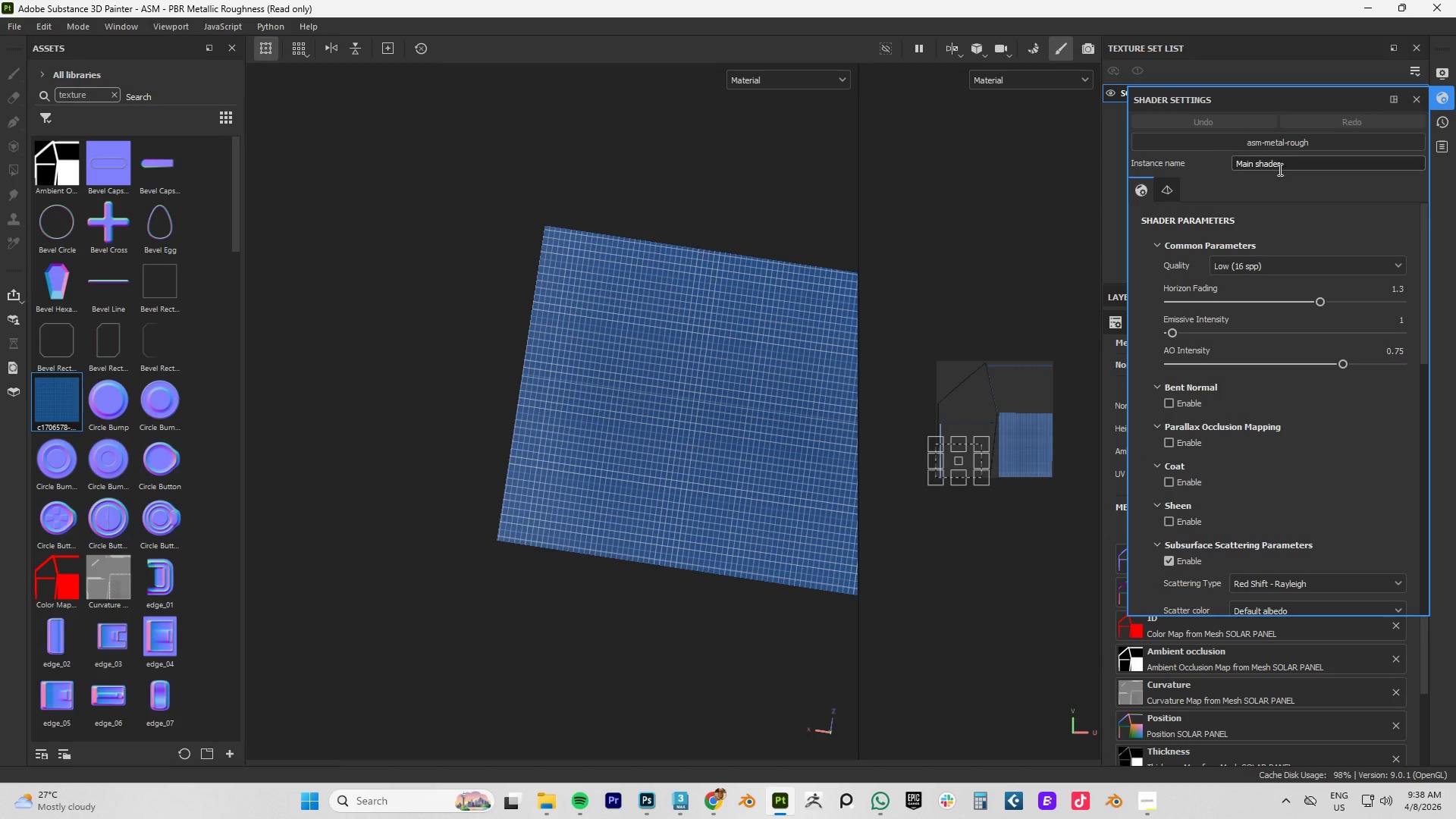 
left_click([1299, 146])
 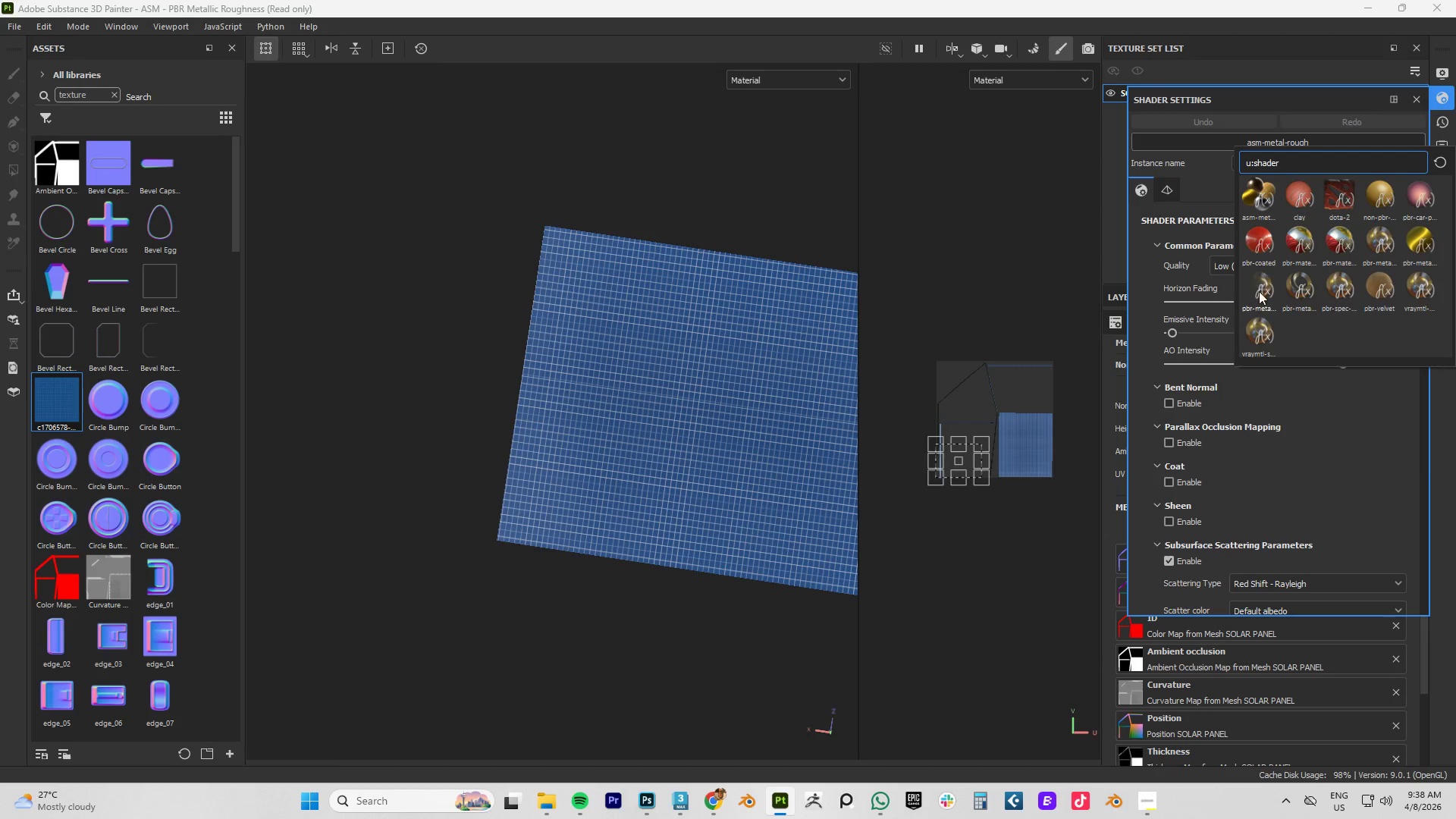 
left_click([1258, 292])
 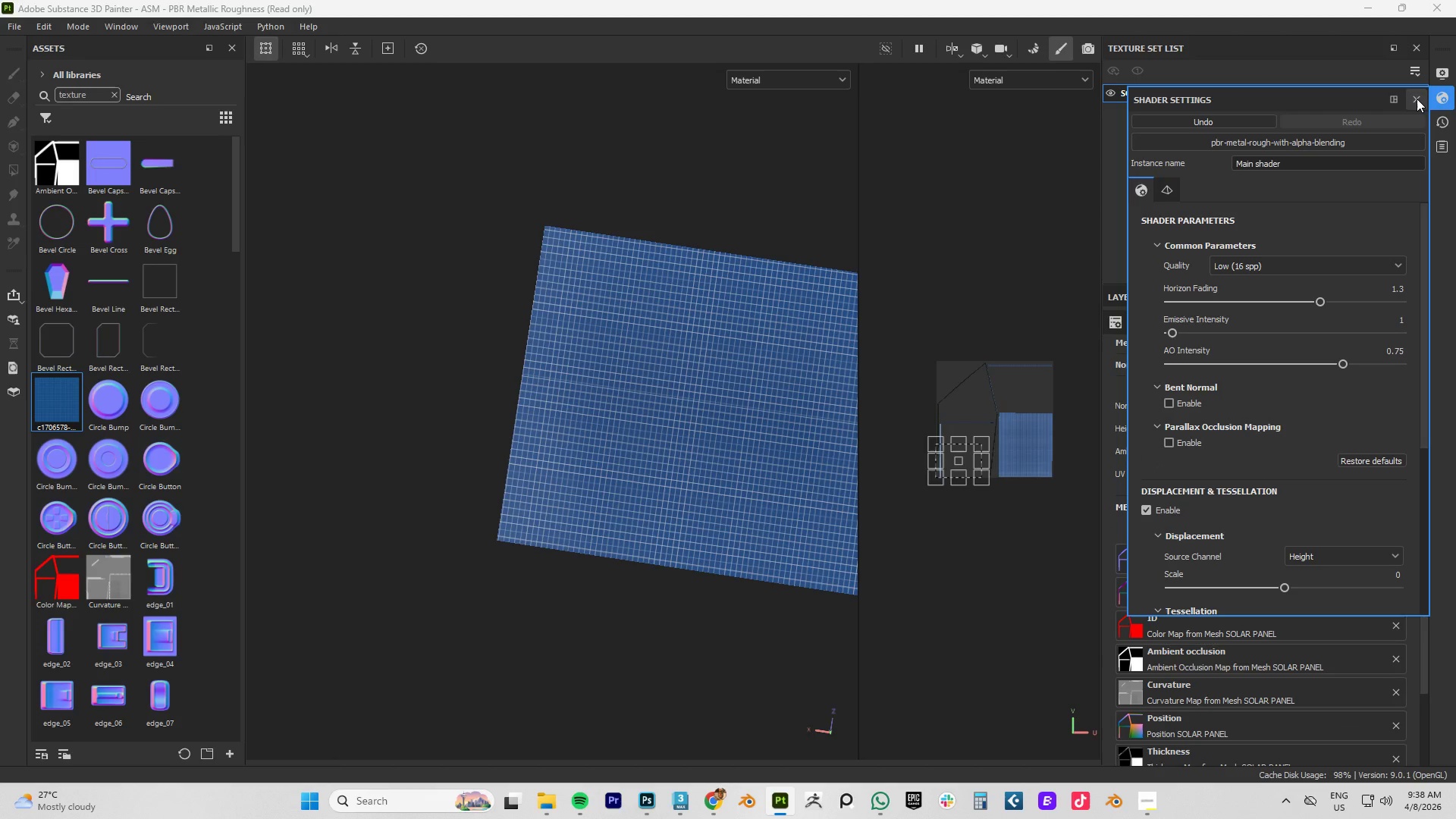 
left_click([1435, 96])
 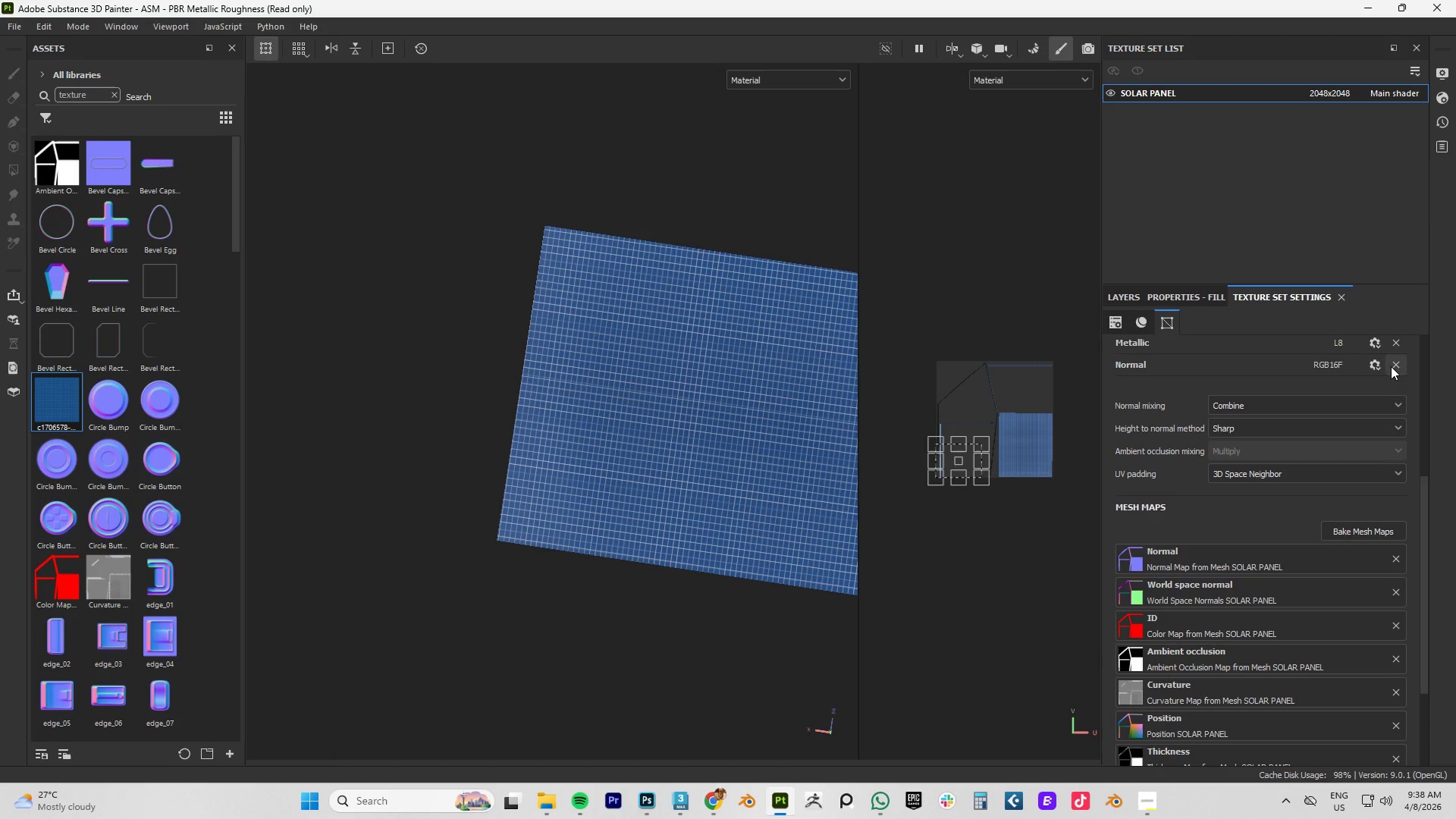 
scroll: coordinate [1398, 408], scroll_direction: up, amount: 5.0
 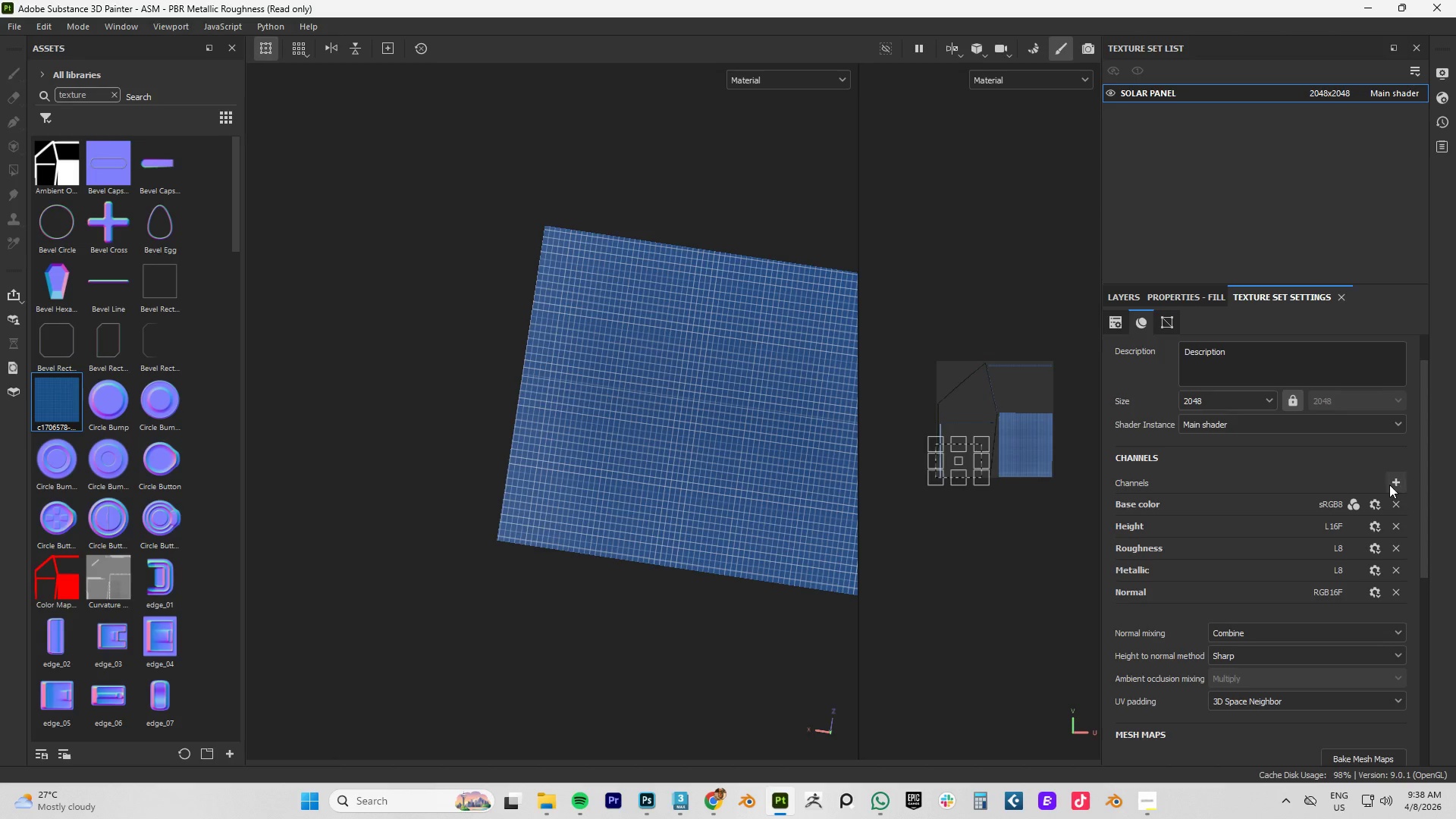 
left_click([1389, 482])
 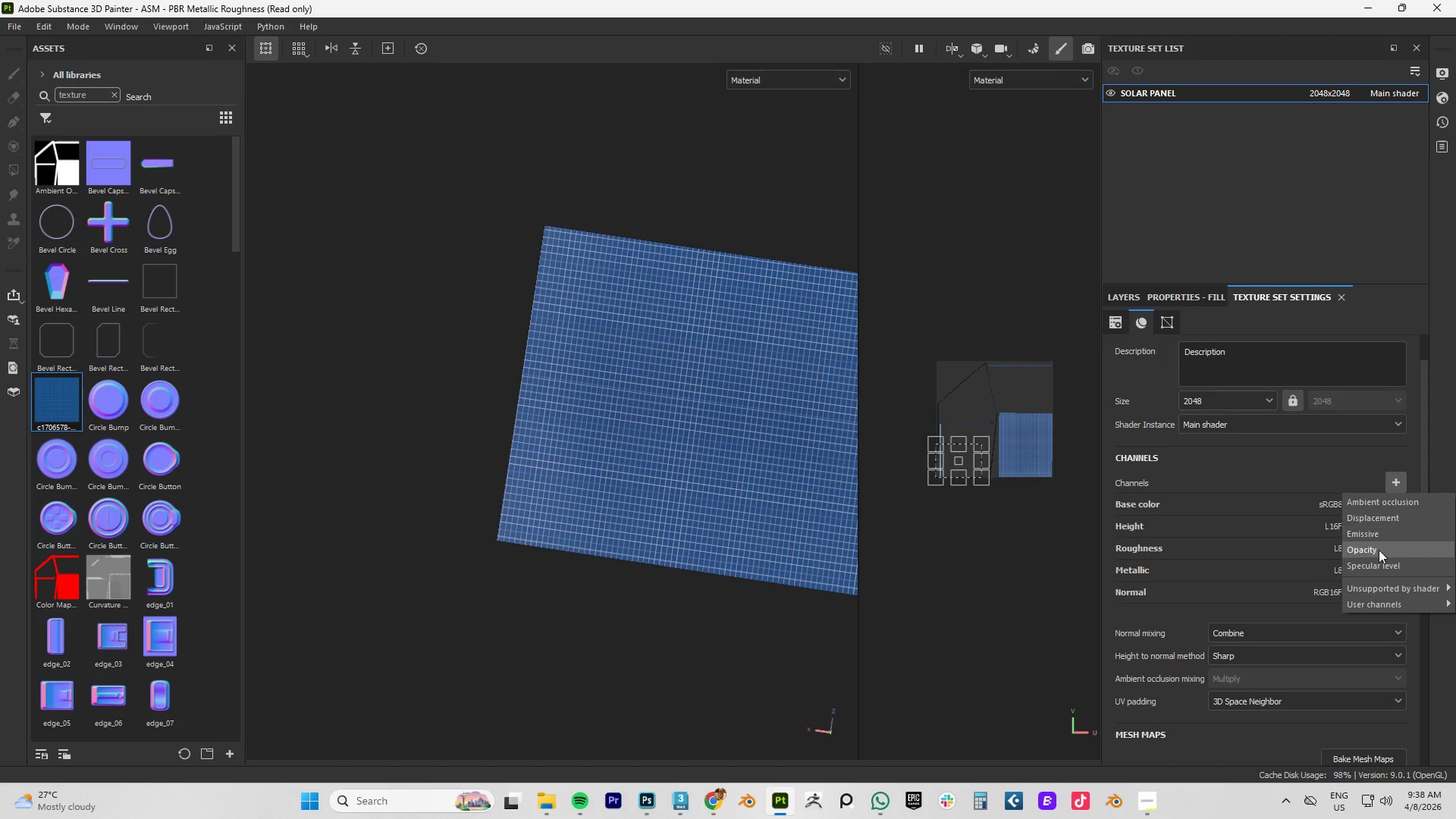 
left_click([1379, 550])
 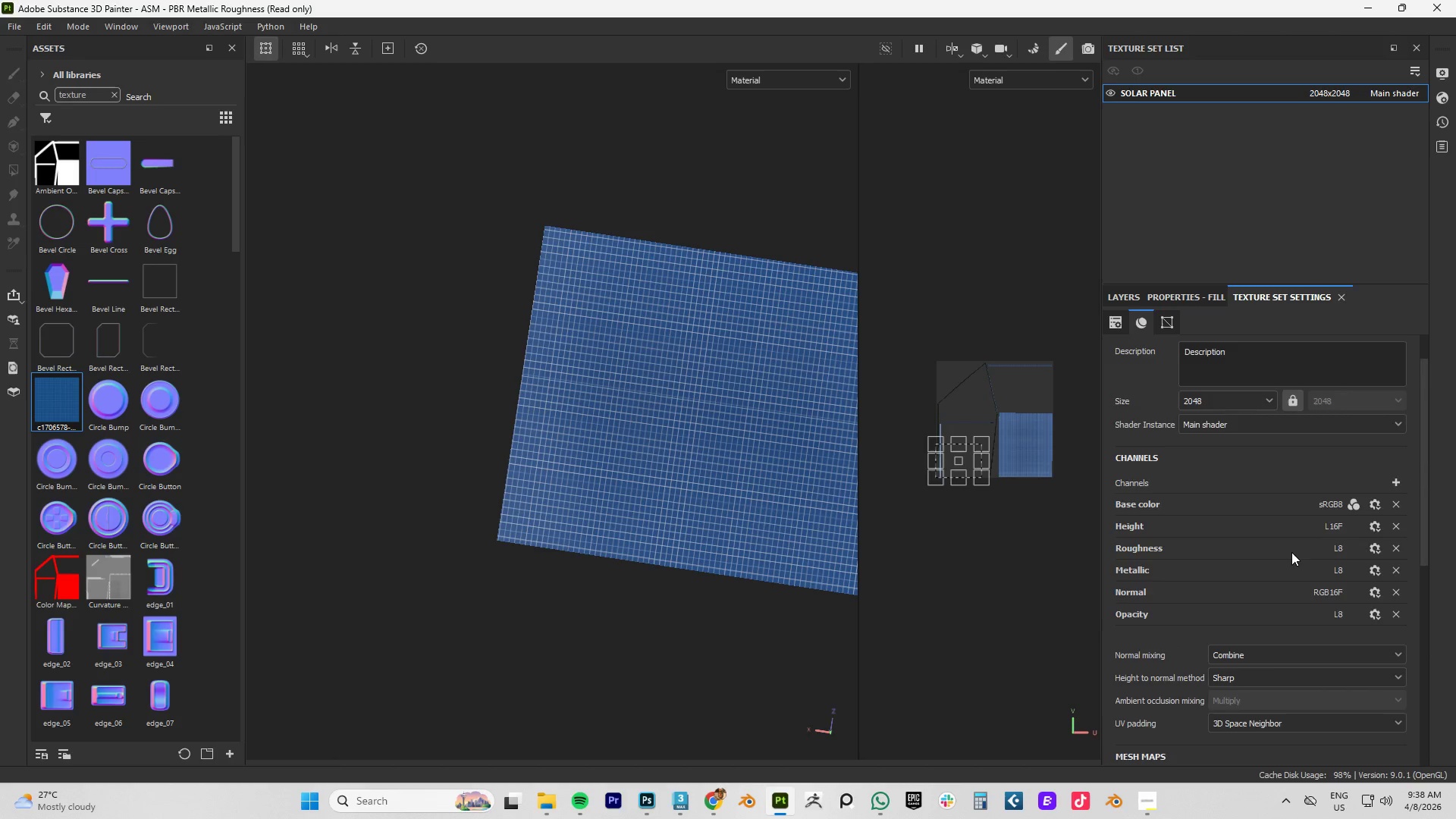 
scroll: coordinate [1291, 552], scroll_direction: down, amount: 11.0
 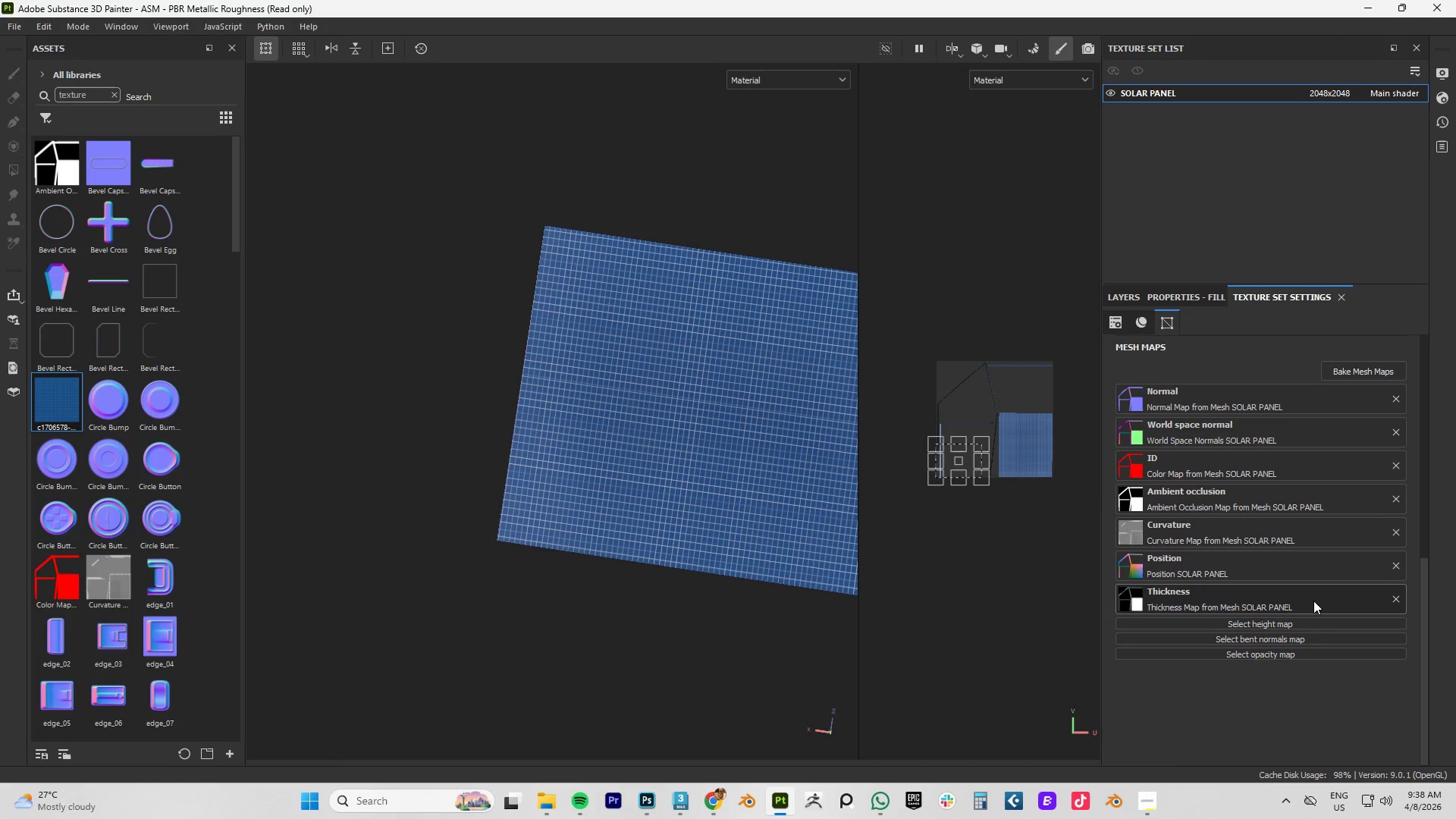 
scroll: coordinate [1304, 564], scroll_direction: up, amount: 9.0
 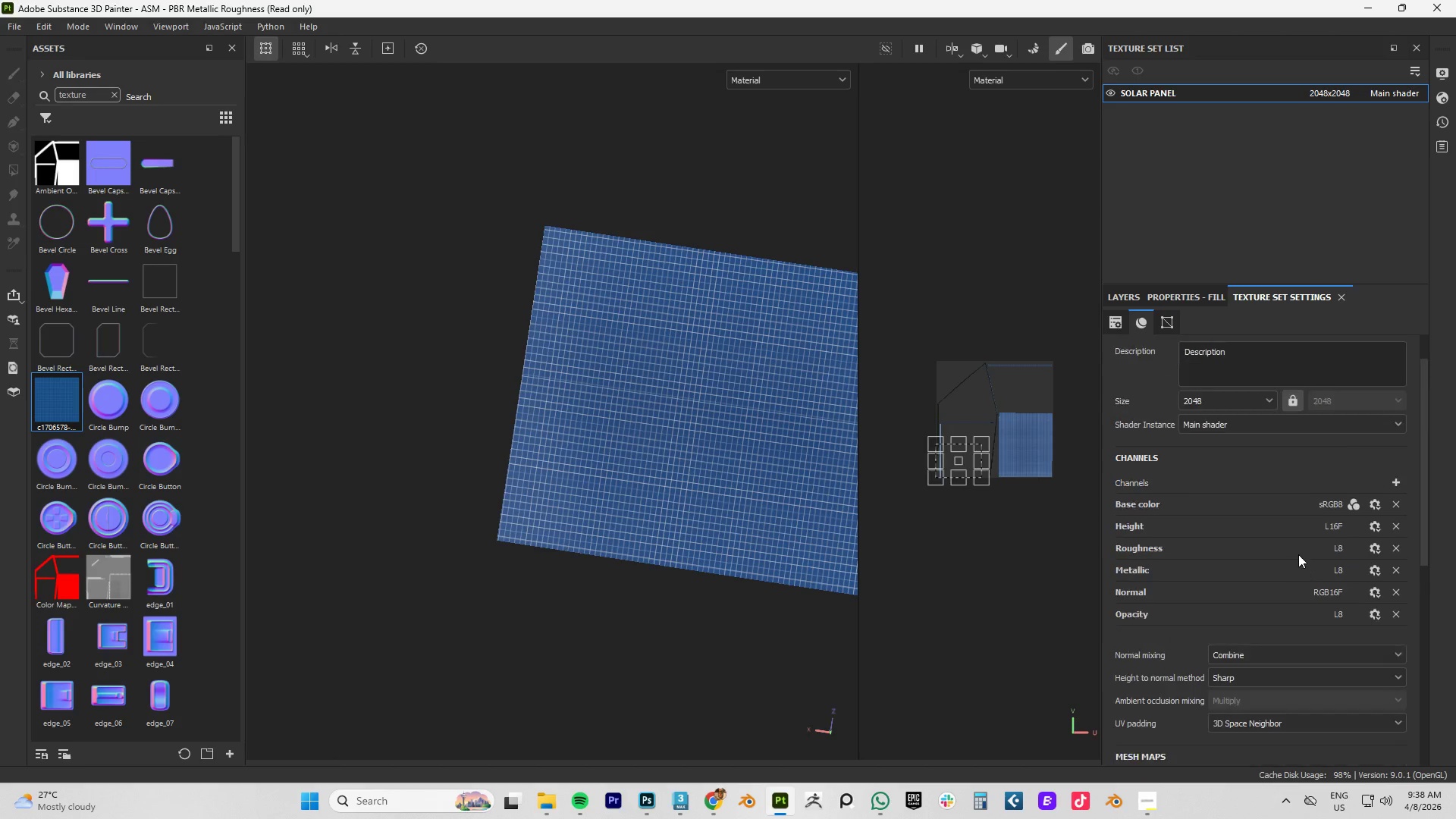 
mouse_move([1304, 528])
 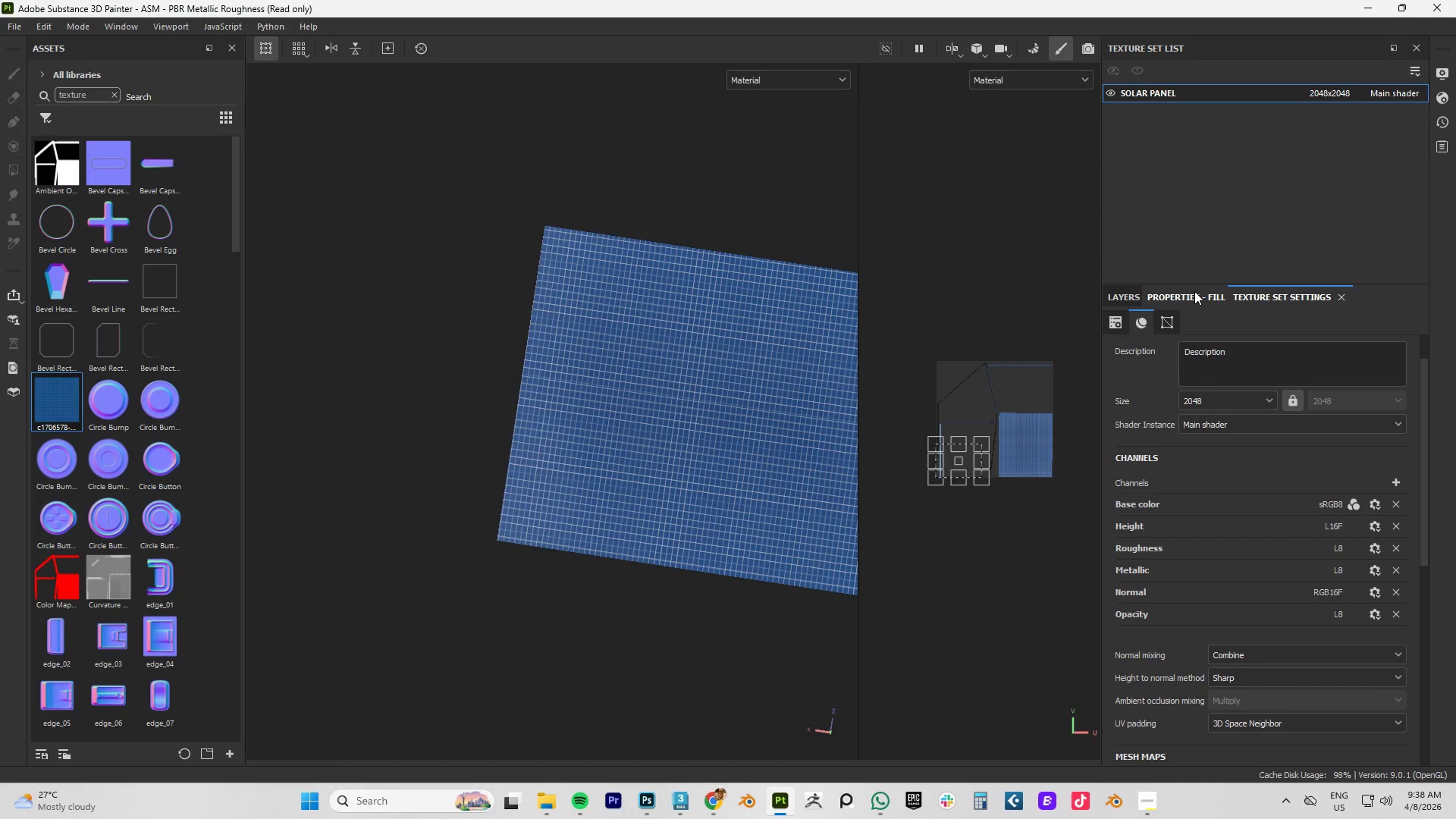 
left_click([1194, 291])
 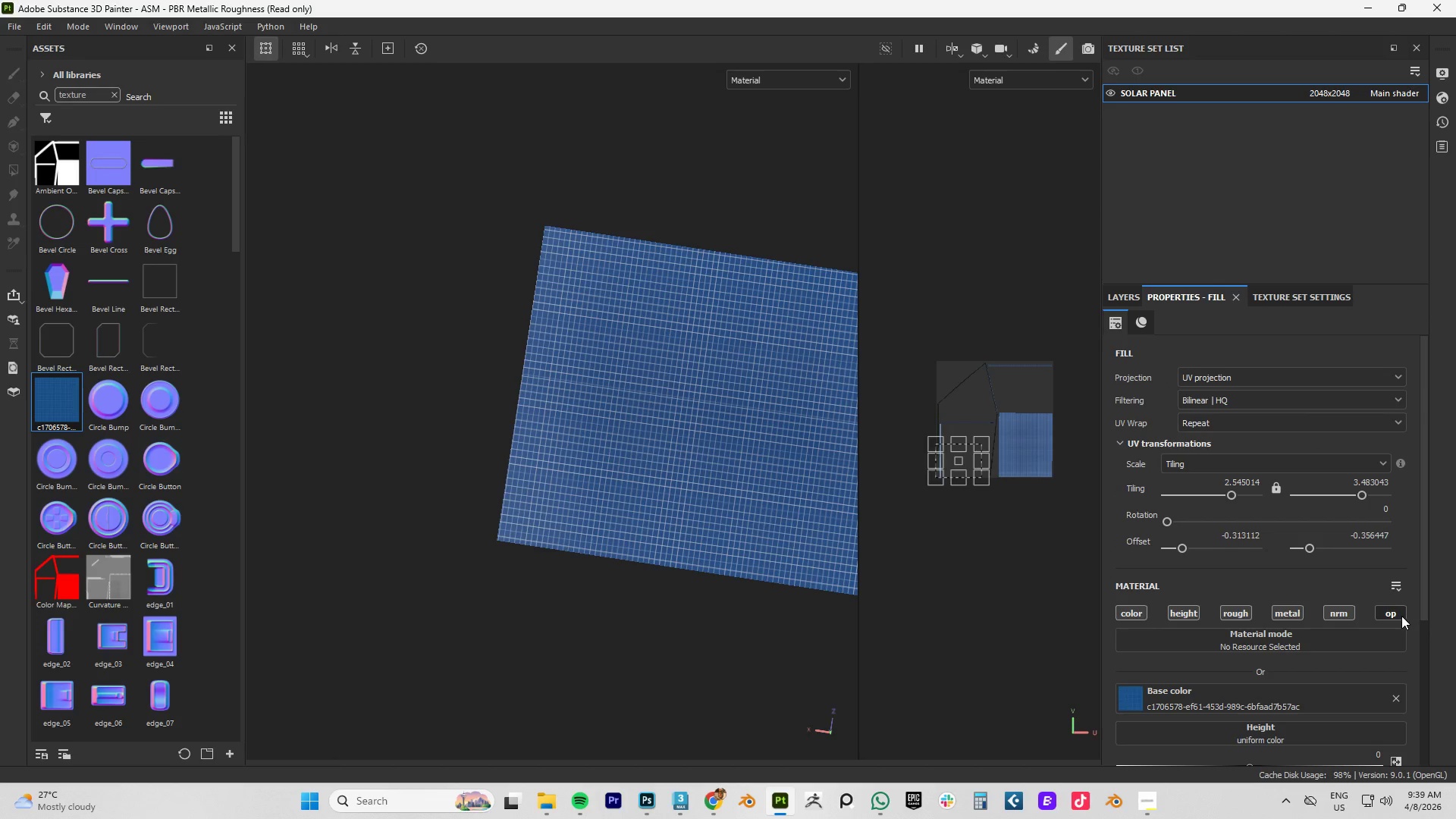 
left_click([1397, 613])
 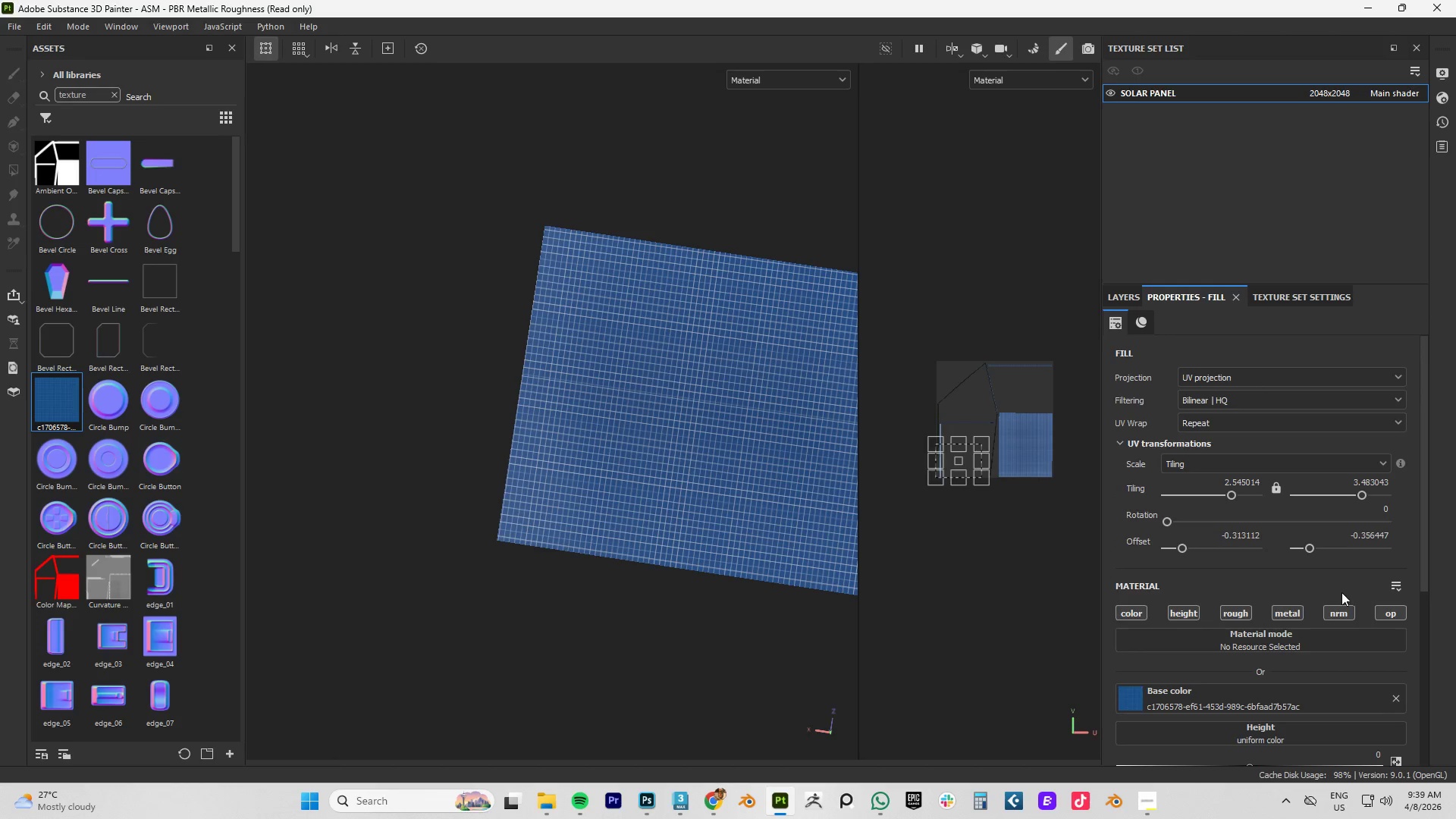 
scroll: coordinate [1339, 591], scroll_direction: down, amount: 11.0
 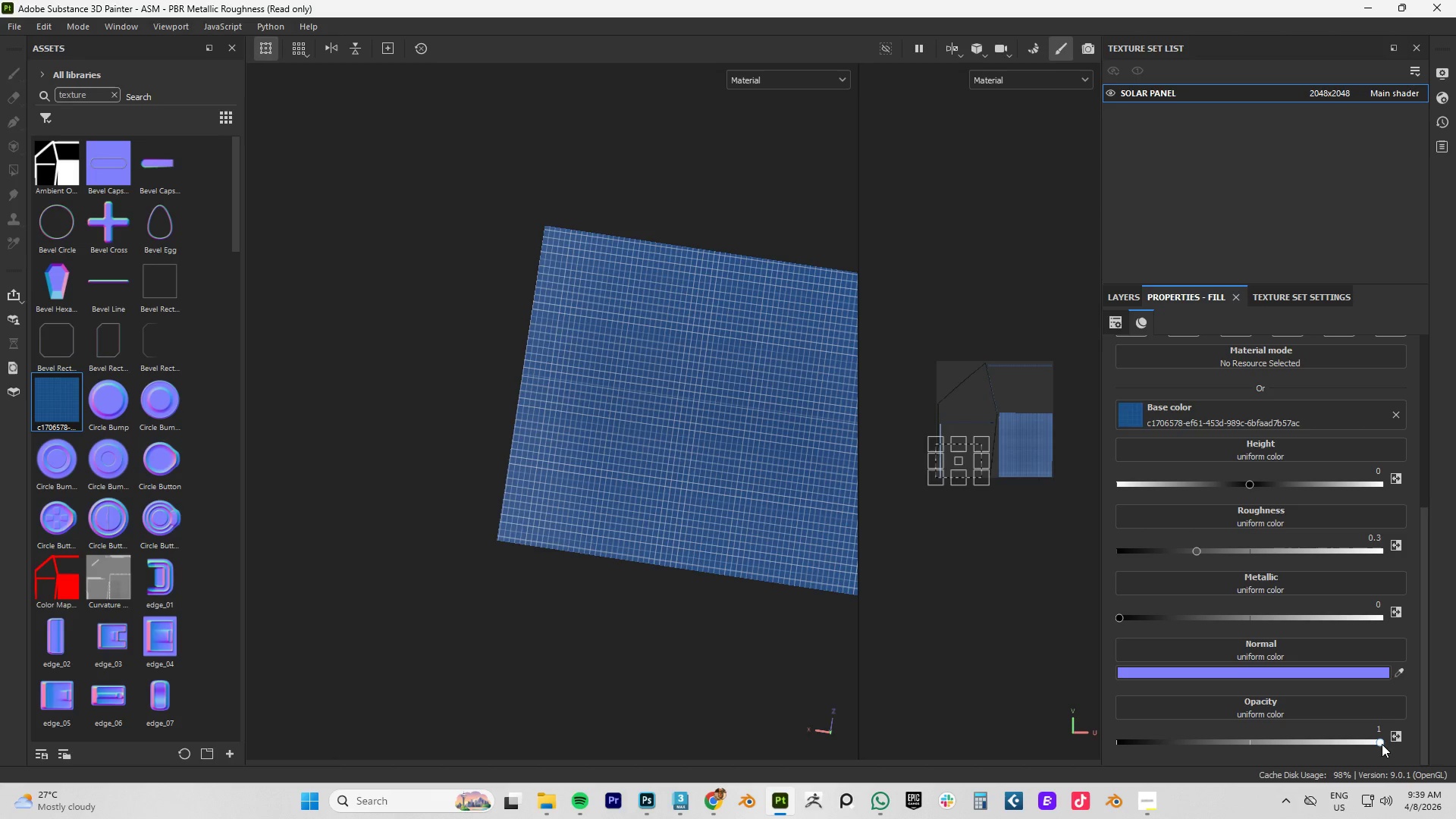 
left_click_drag(start_coordinate=[1380, 739], to_coordinate=[1291, 745])
 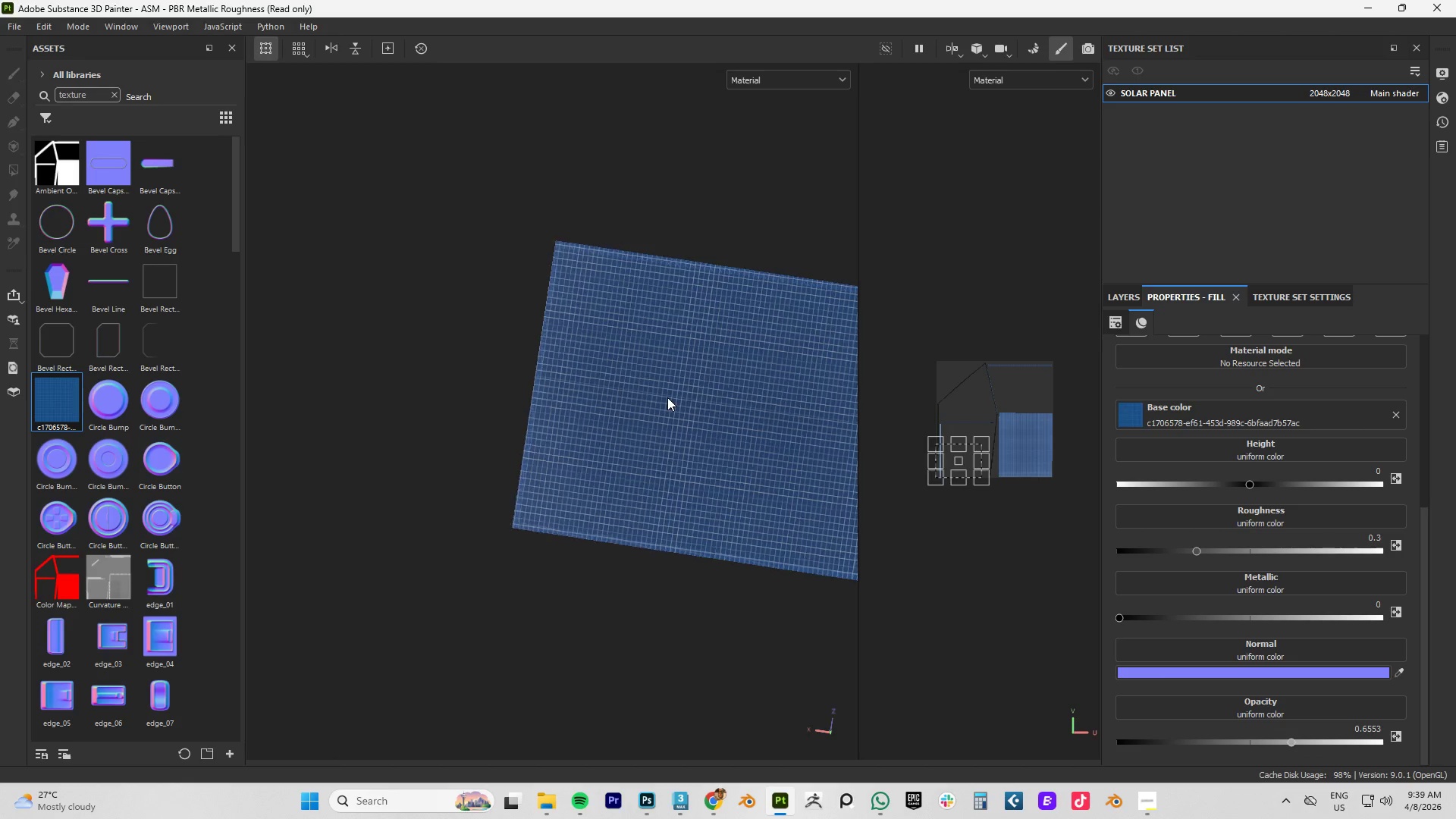 
hold_key(key=AltLeft, duration=1.5)
left_click_drag(start_coordinate=[682, 436], to_coordinate=[726, 347])
 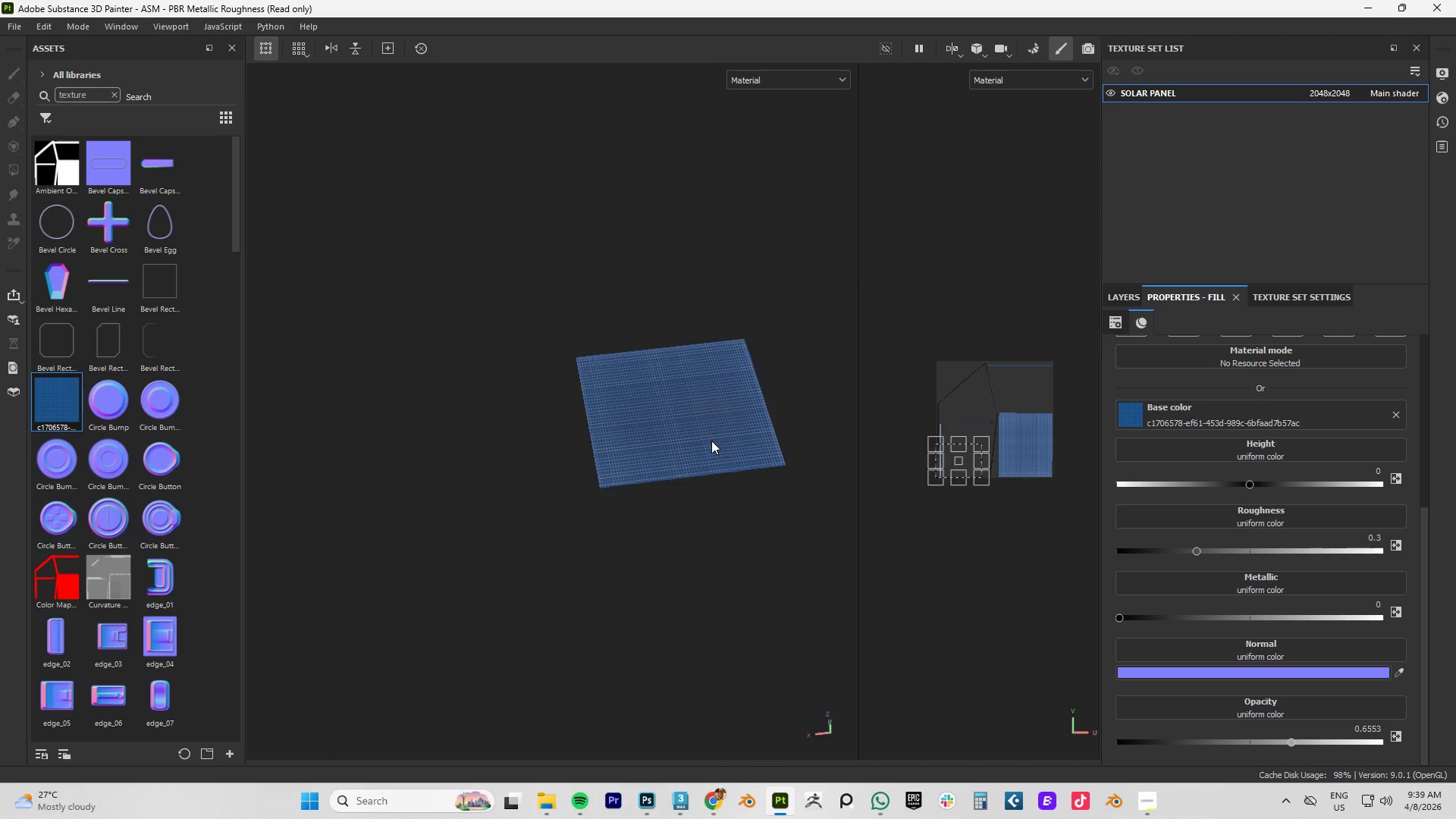 
scroll: coordinate [668, 400], scroll_direction: down, amount: 8.0
 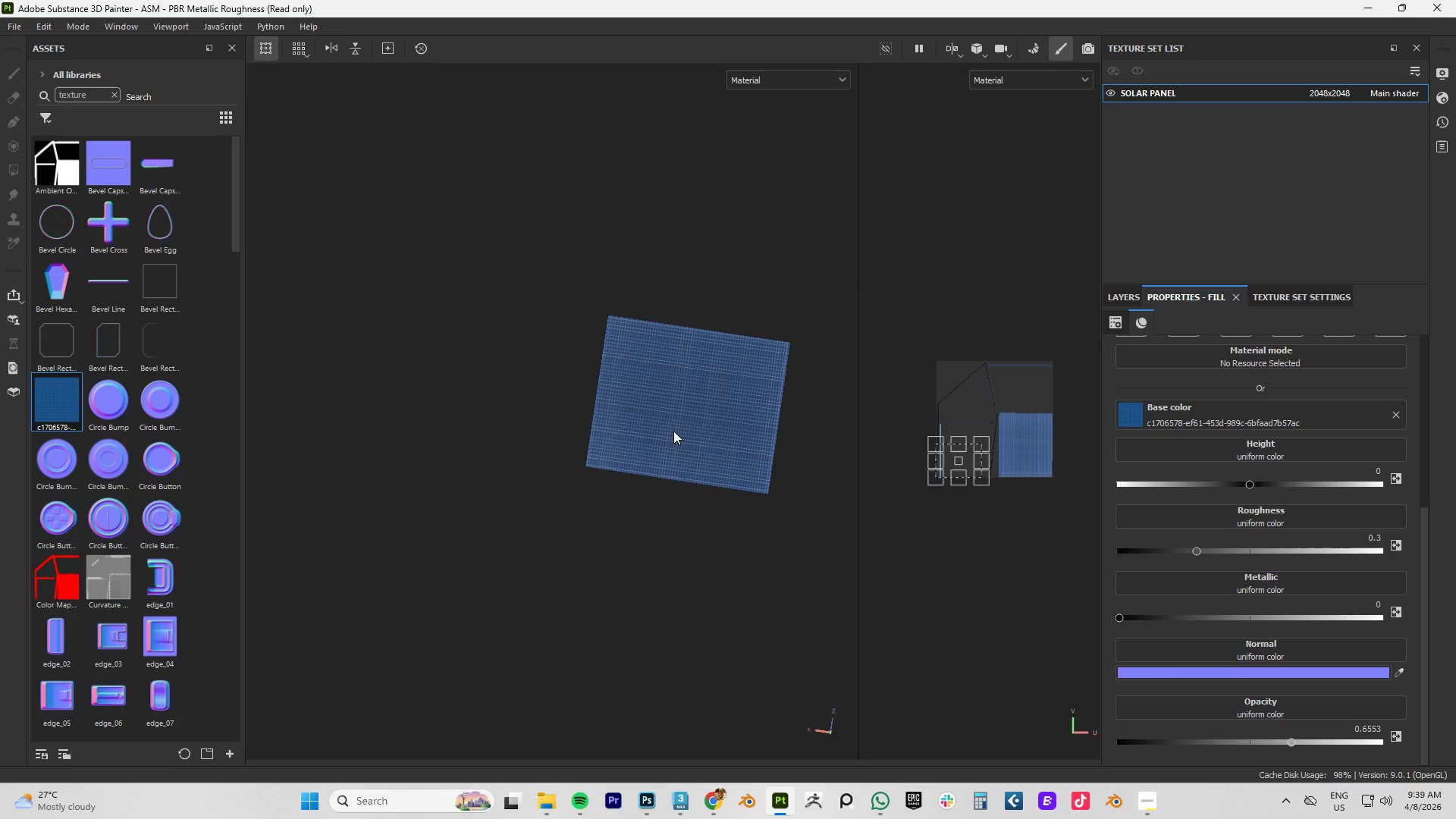 
hold_key(key=AltLeft, duration=0.98)
 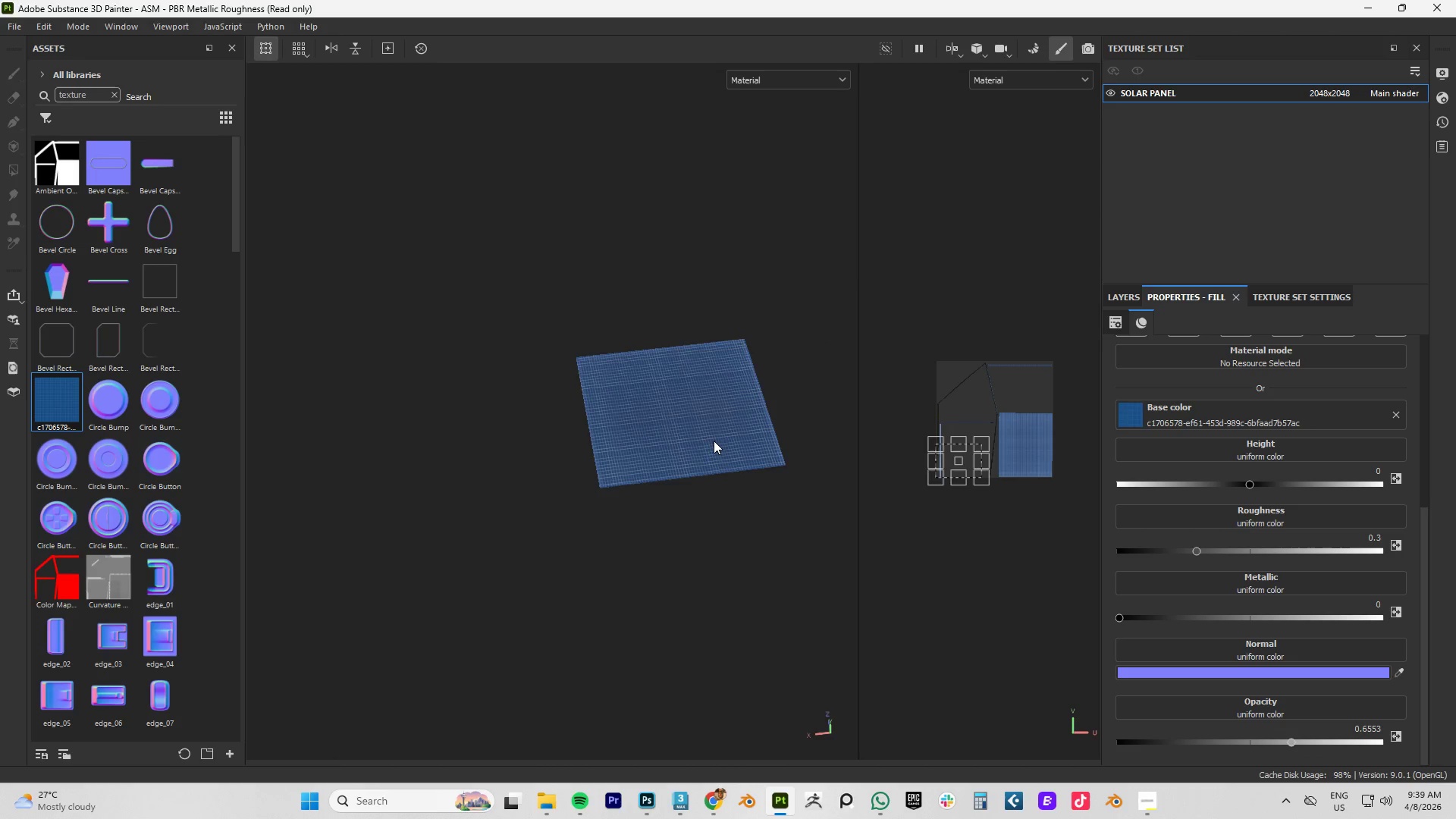 
hold_key(key=AltLeft, duration=1.5)
left_click_drag(start_coordinate=[711, 441], to_coordinate=[676, 44])
 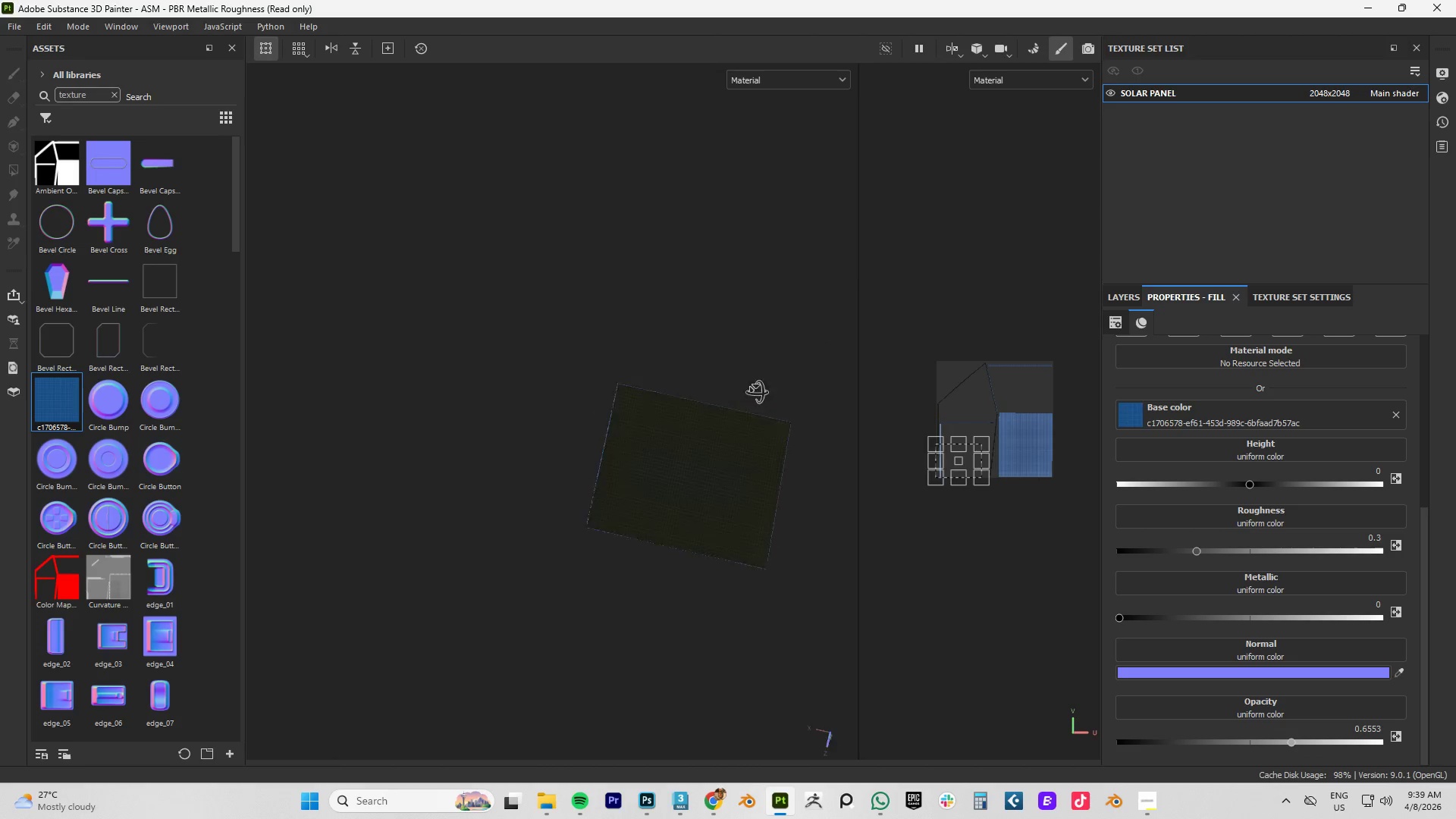 
hold_key(key=AltLeft, duration=0.64)
 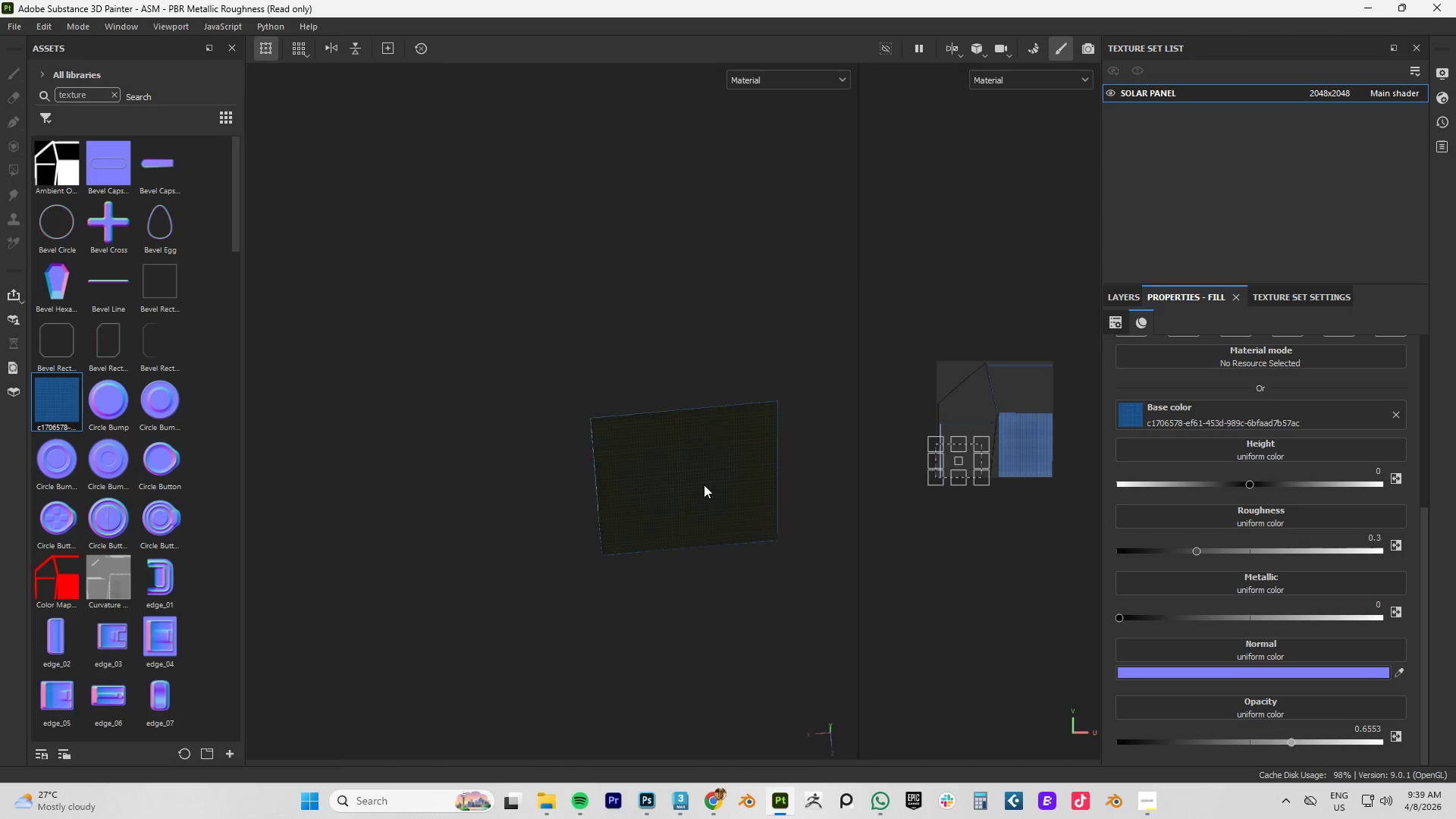 
hold_key(key=AltLeft, duration=1.5)
left_click_drag(start_coordinate=[704, 491], to_coordinate=[567, 714])
 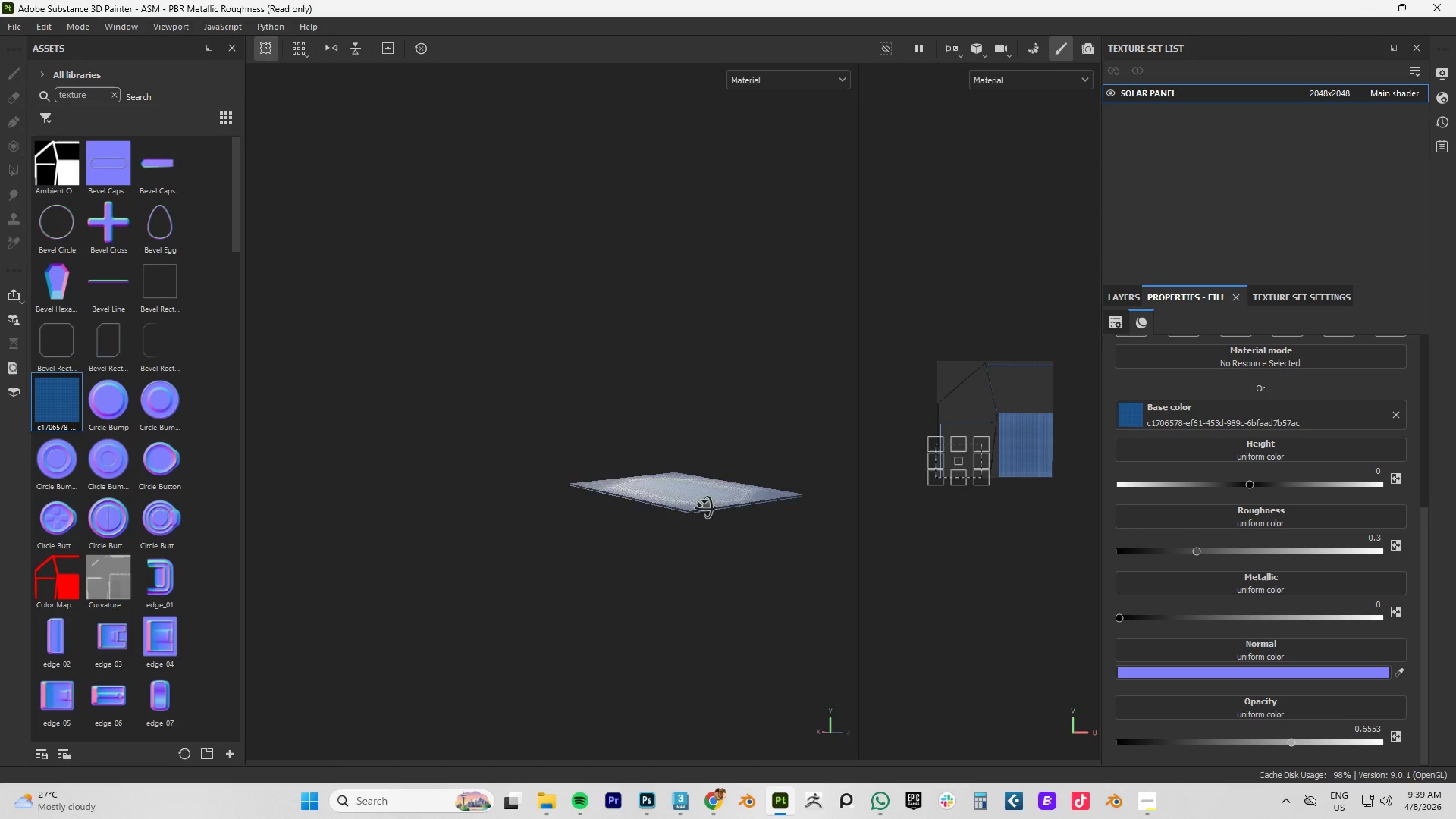 
key(Alt+AltLeft)
 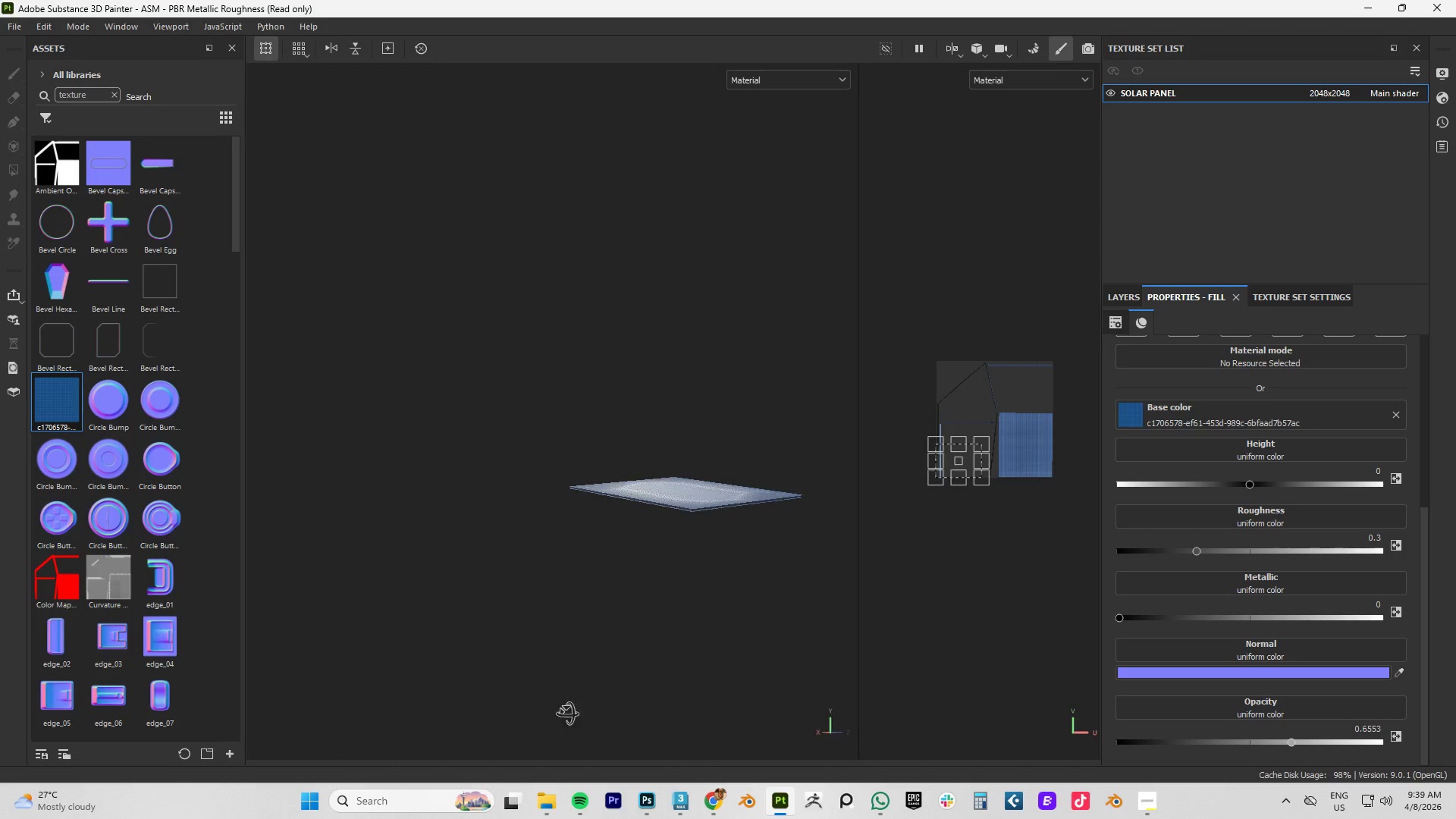 
key(Alt+AltLeft)
 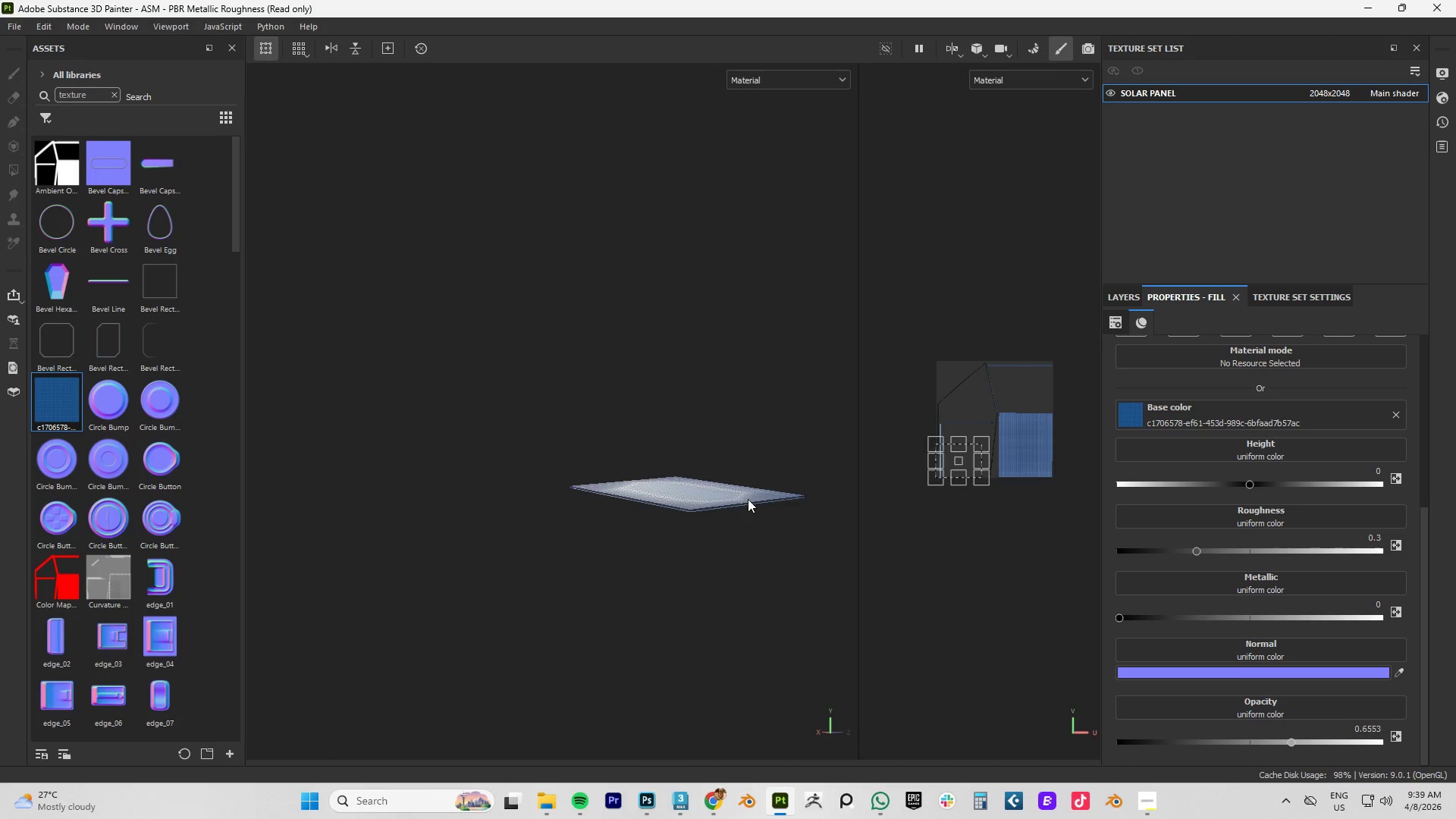 
hold_key(key=AltLeft, duration=0.83)
left_click_drag(start_coordinate=[704, 501], to_coordinate=[739, 554])
 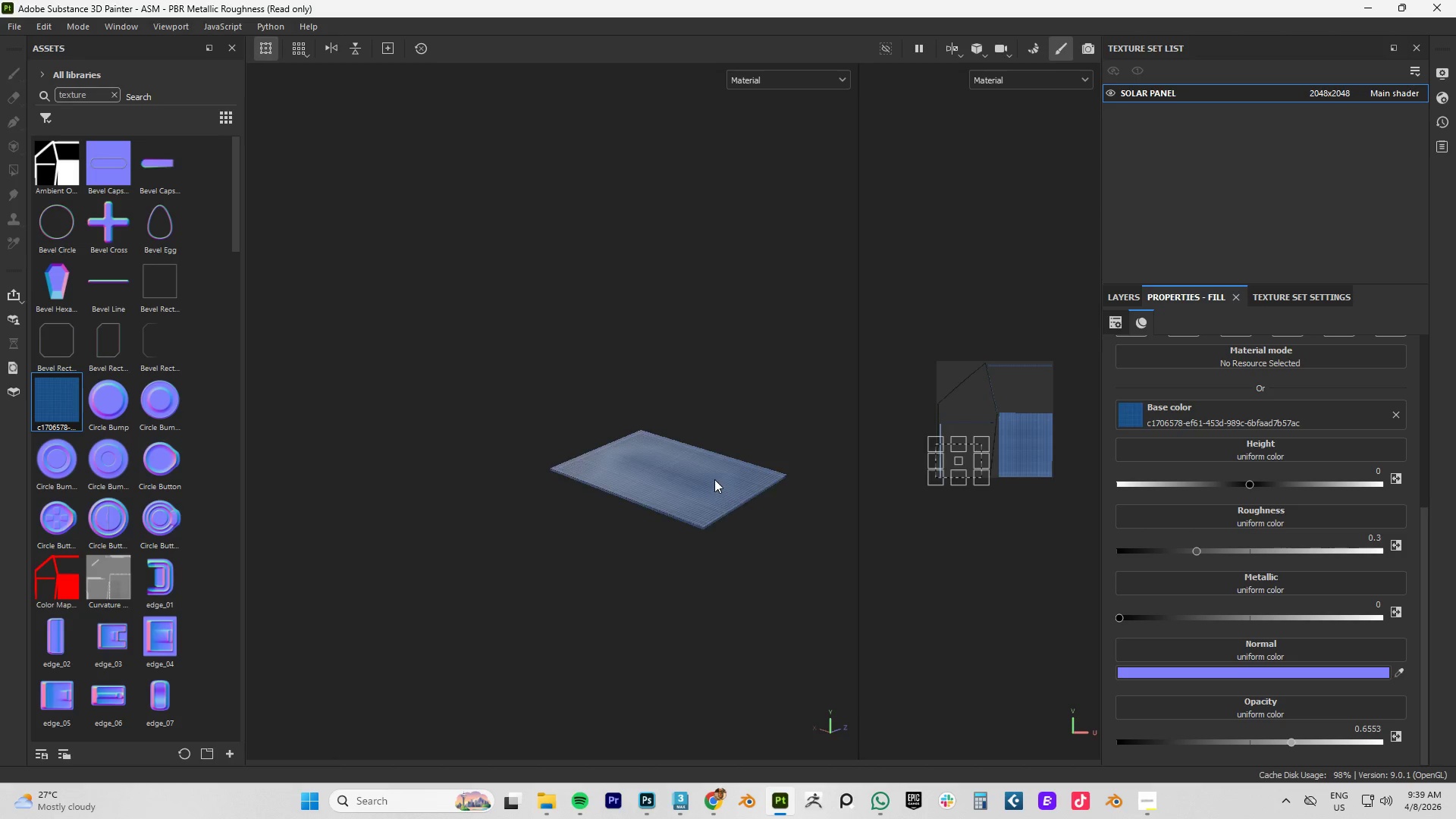 
hold_key(key=AltLeft, duration=0.64)
left_click_drag(start_coordinate=[713, 489], to_coordinate=[731, 513])
 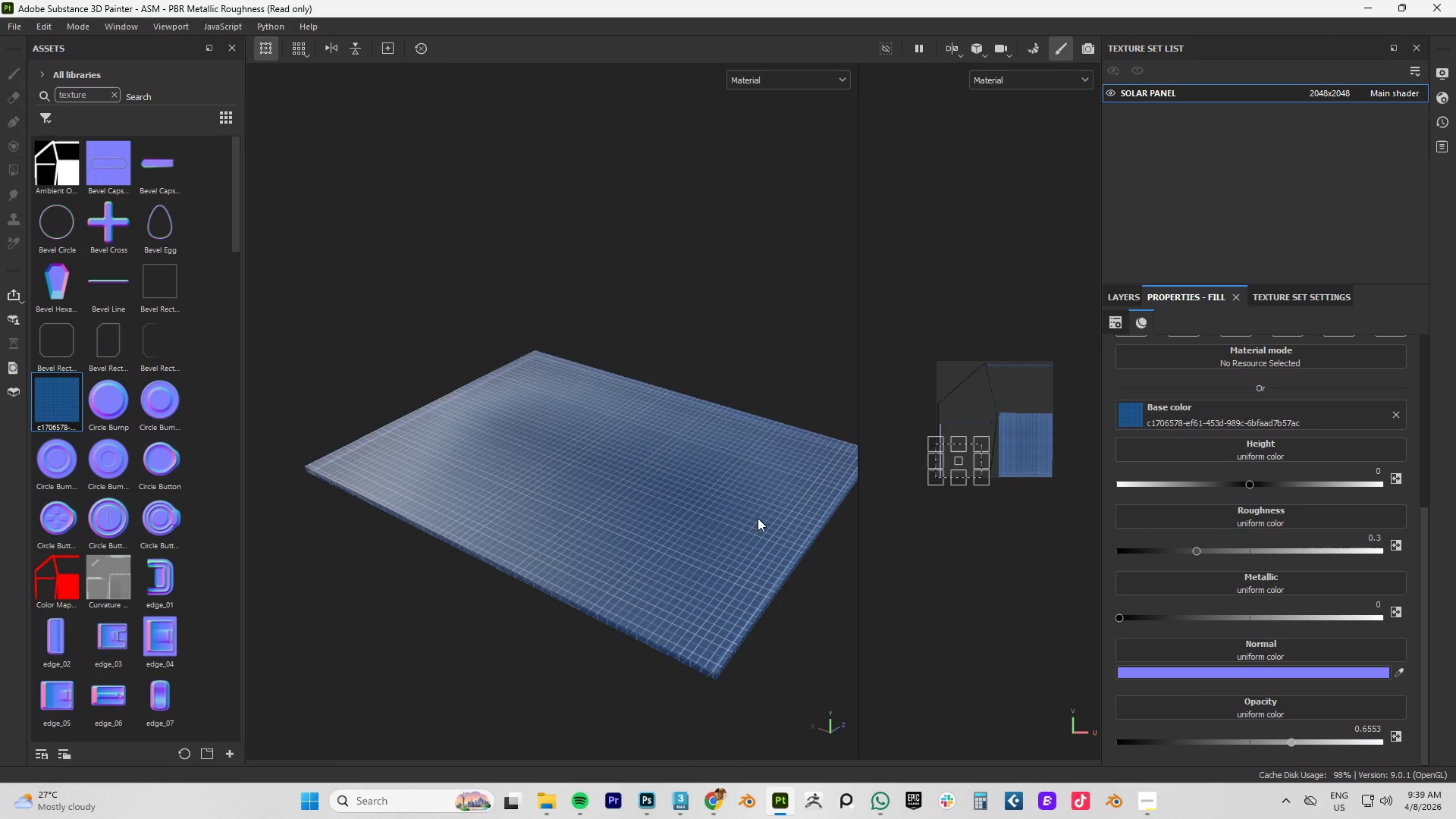 
scroll: coordinate [714, 479], scroll_direction: up, amount: 9.0
 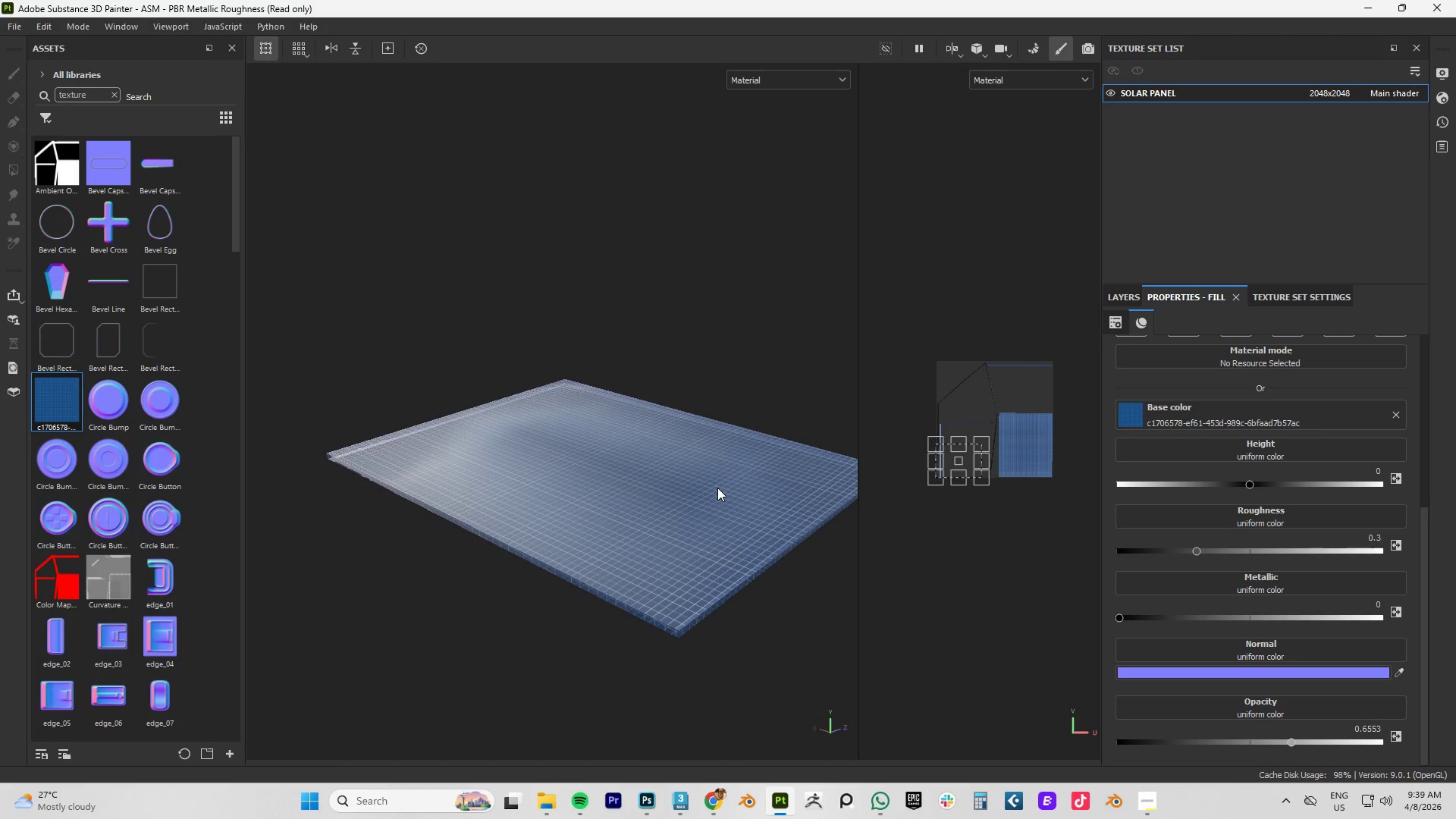 
hold_key(key=AltLeft, duration=4.52)
left_click_drag(start_coordinate=[1118, 616], to_coordinate=[1129, 622])
 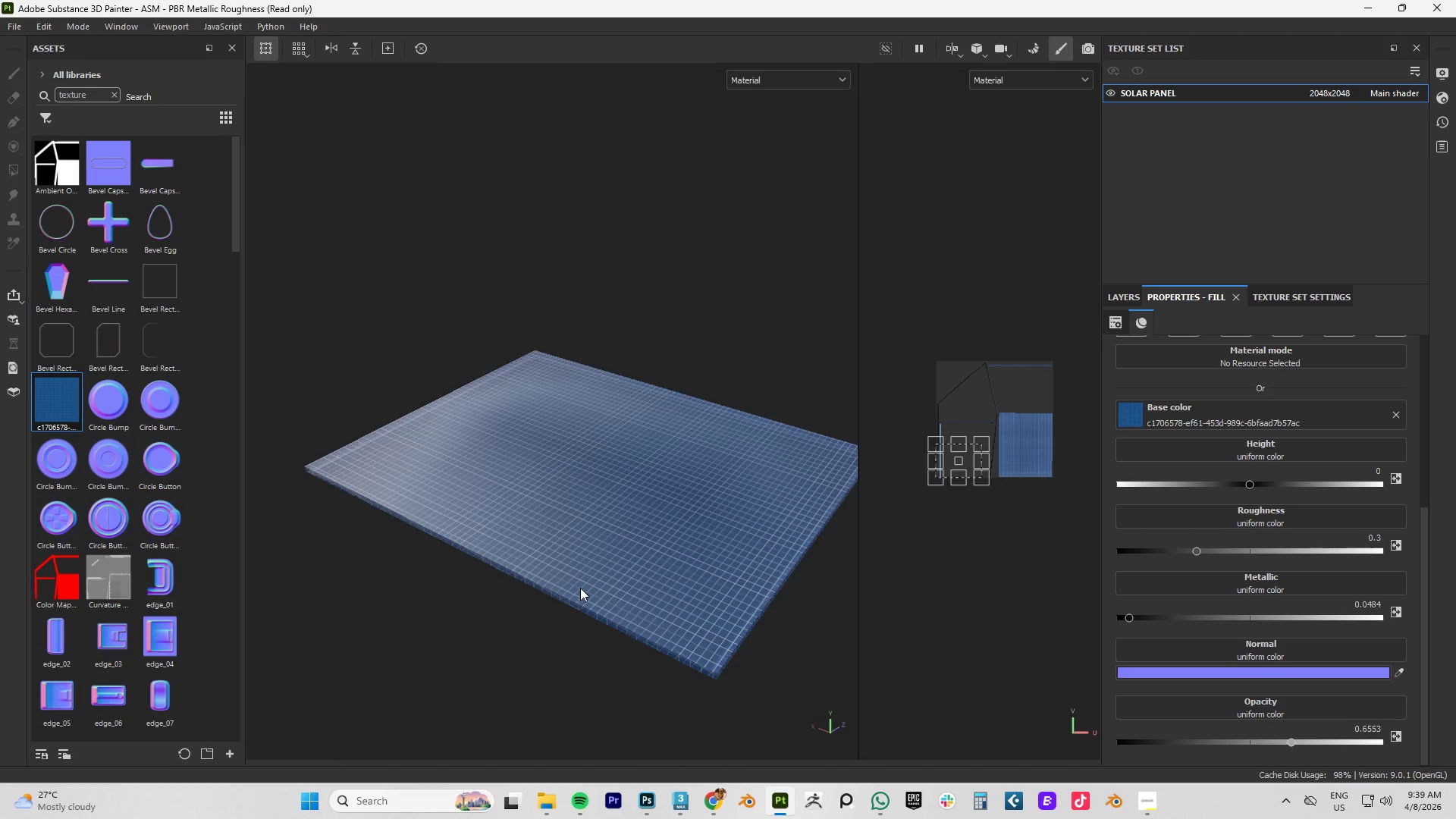 
hold_key(key=AltLeft, duration=1.5)
left_click_drag(start_coordinate=[580, 588], to_coordinate=[615, 497])
 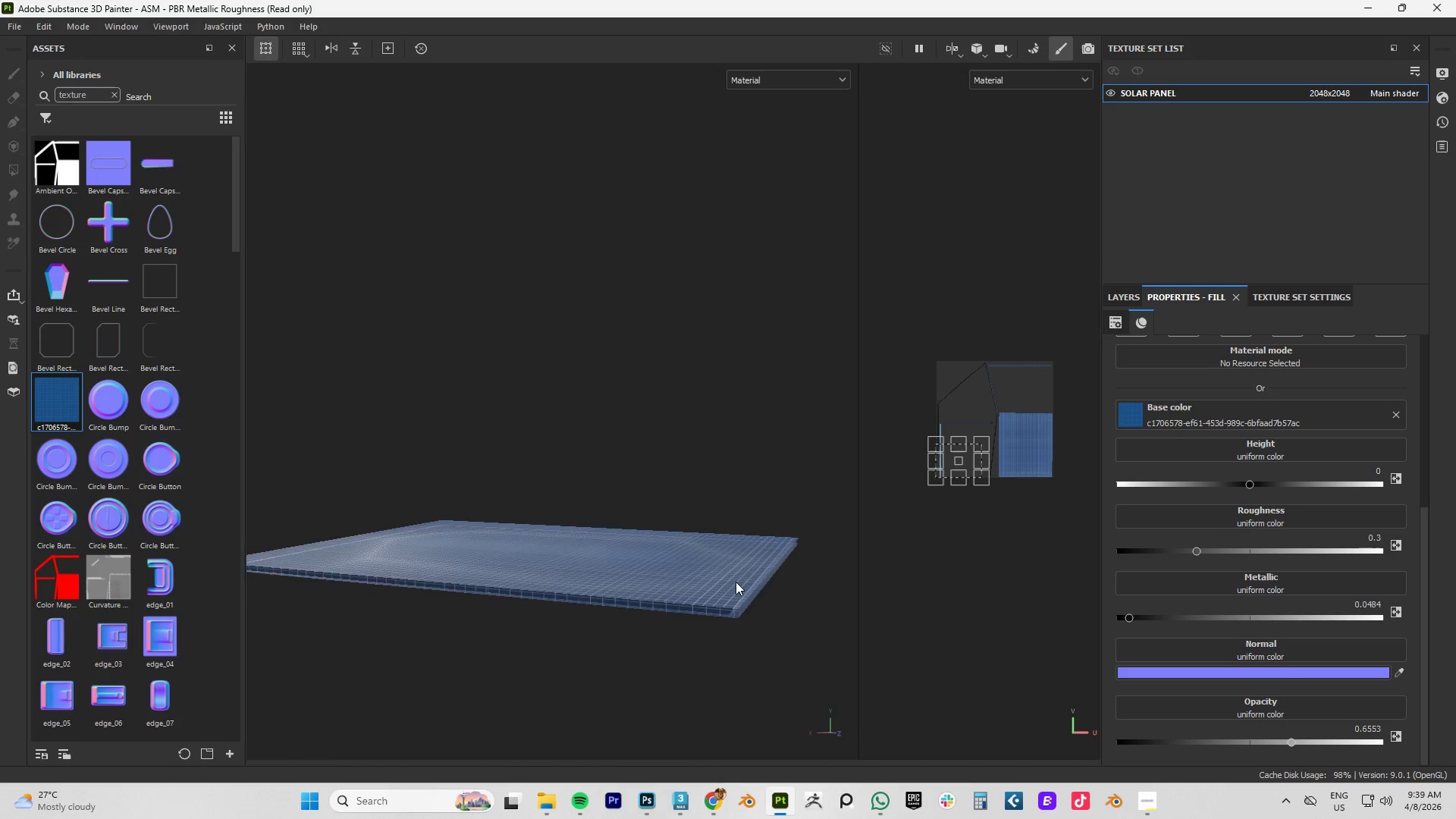 
hold_key(key=AltLeft, duration=0.56)
 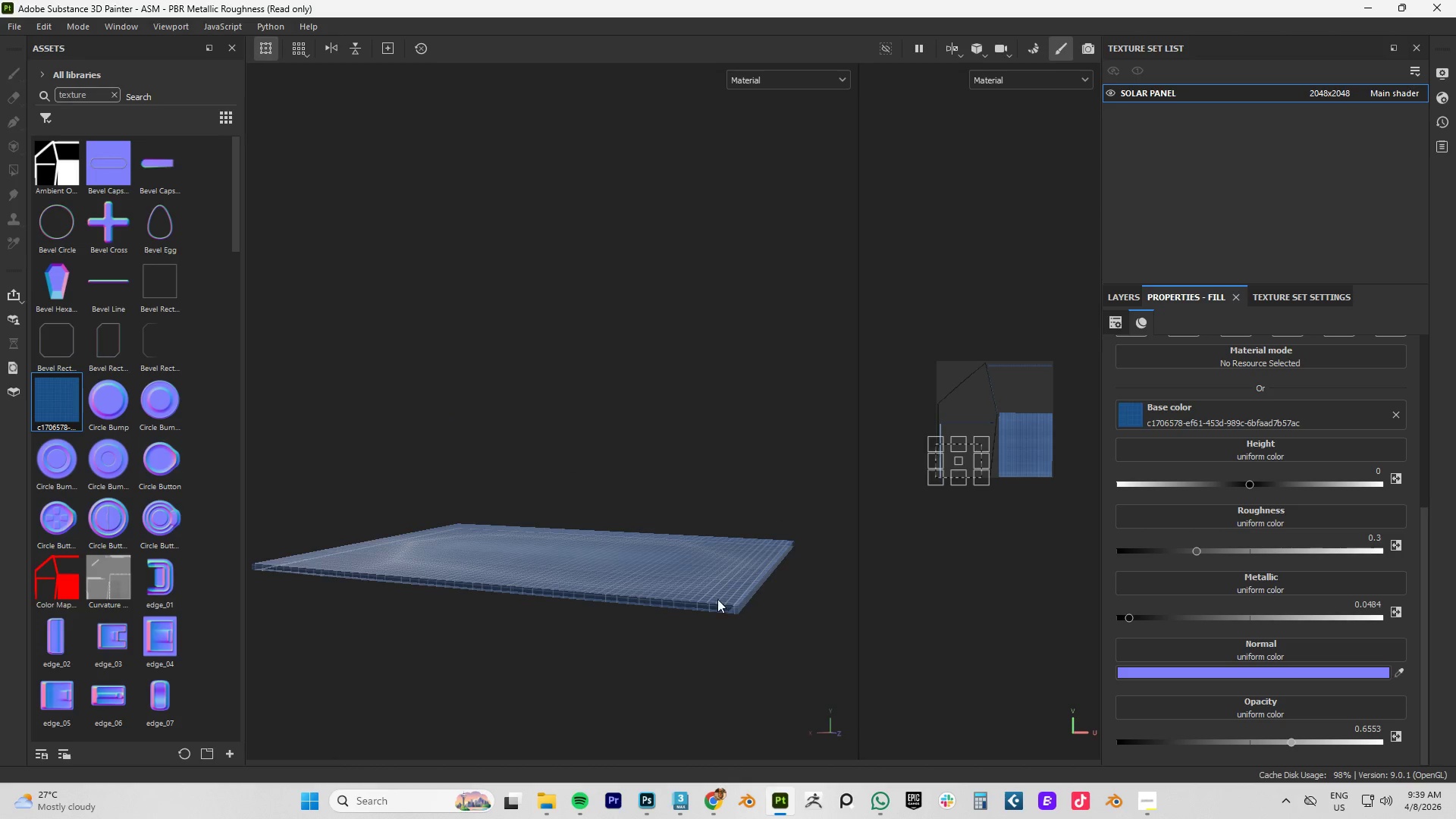 
scroll: coordinate [730, 644], scroll_direction: up, amount: 18.0
 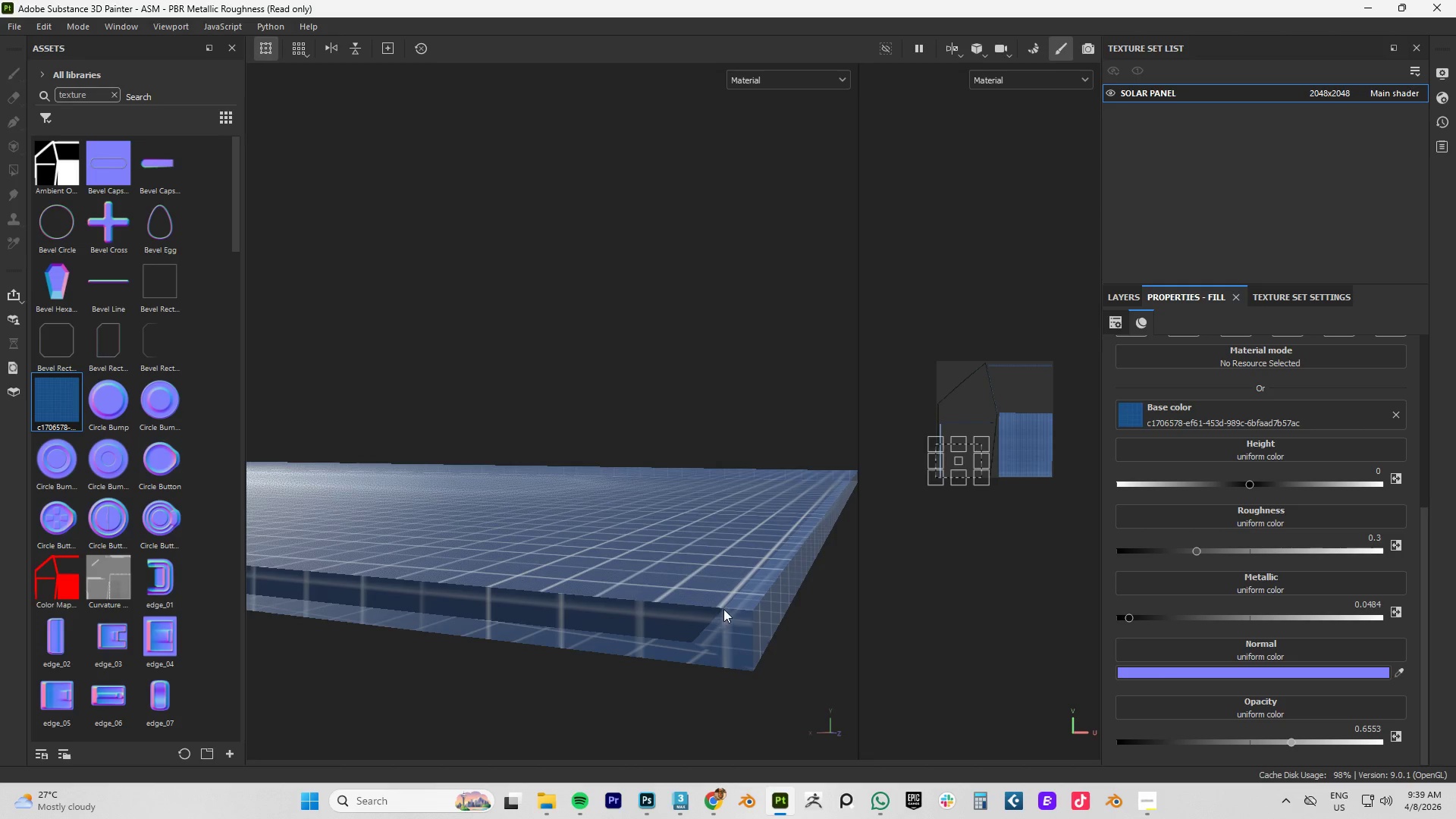 
hold_key(key=AltLeft, duration=1.52)
left_click_drag(start_coordinate=[728, 609], to_coordinate=[625, 744])
 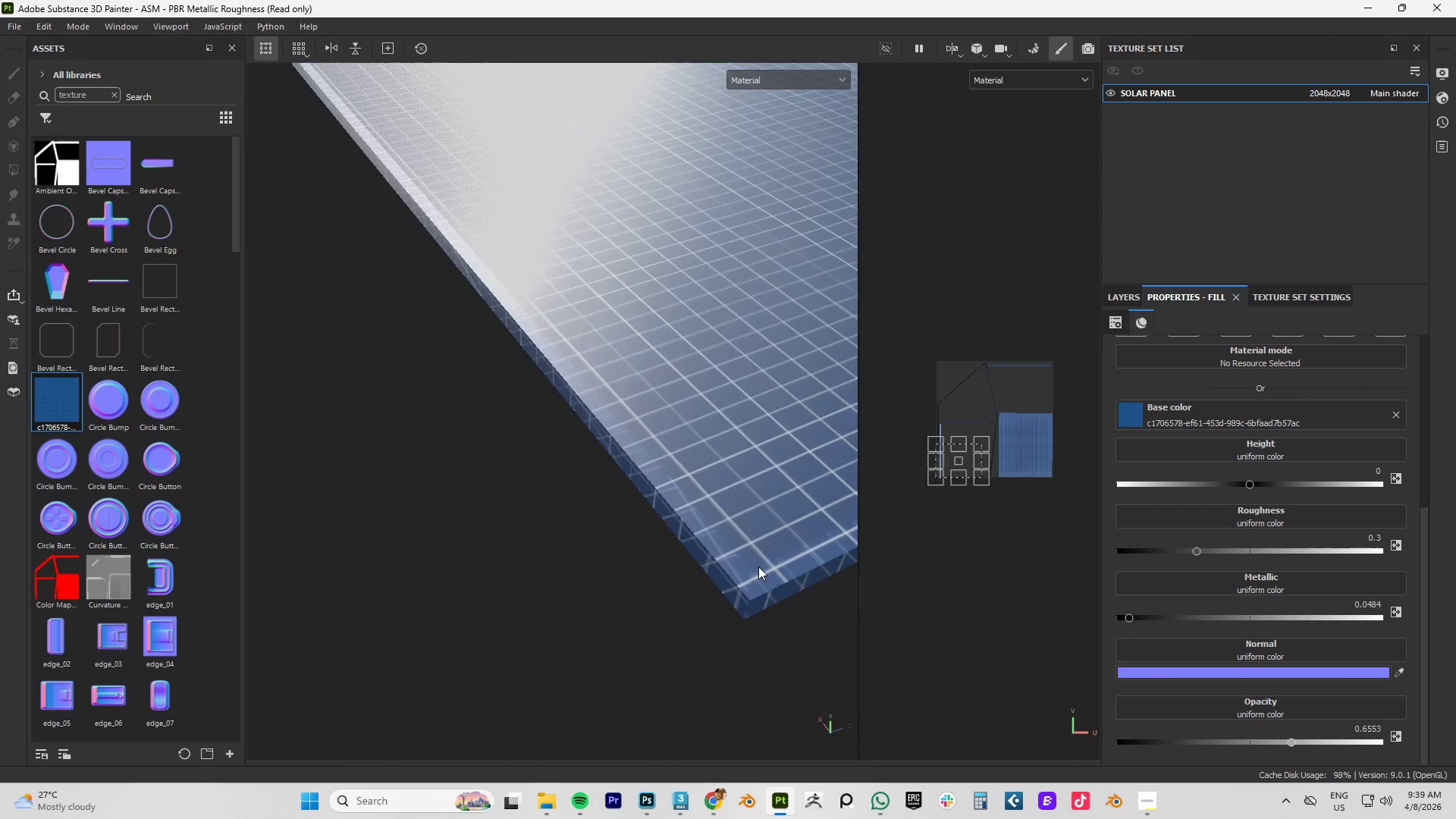 
key(Alt+AltLeft)
 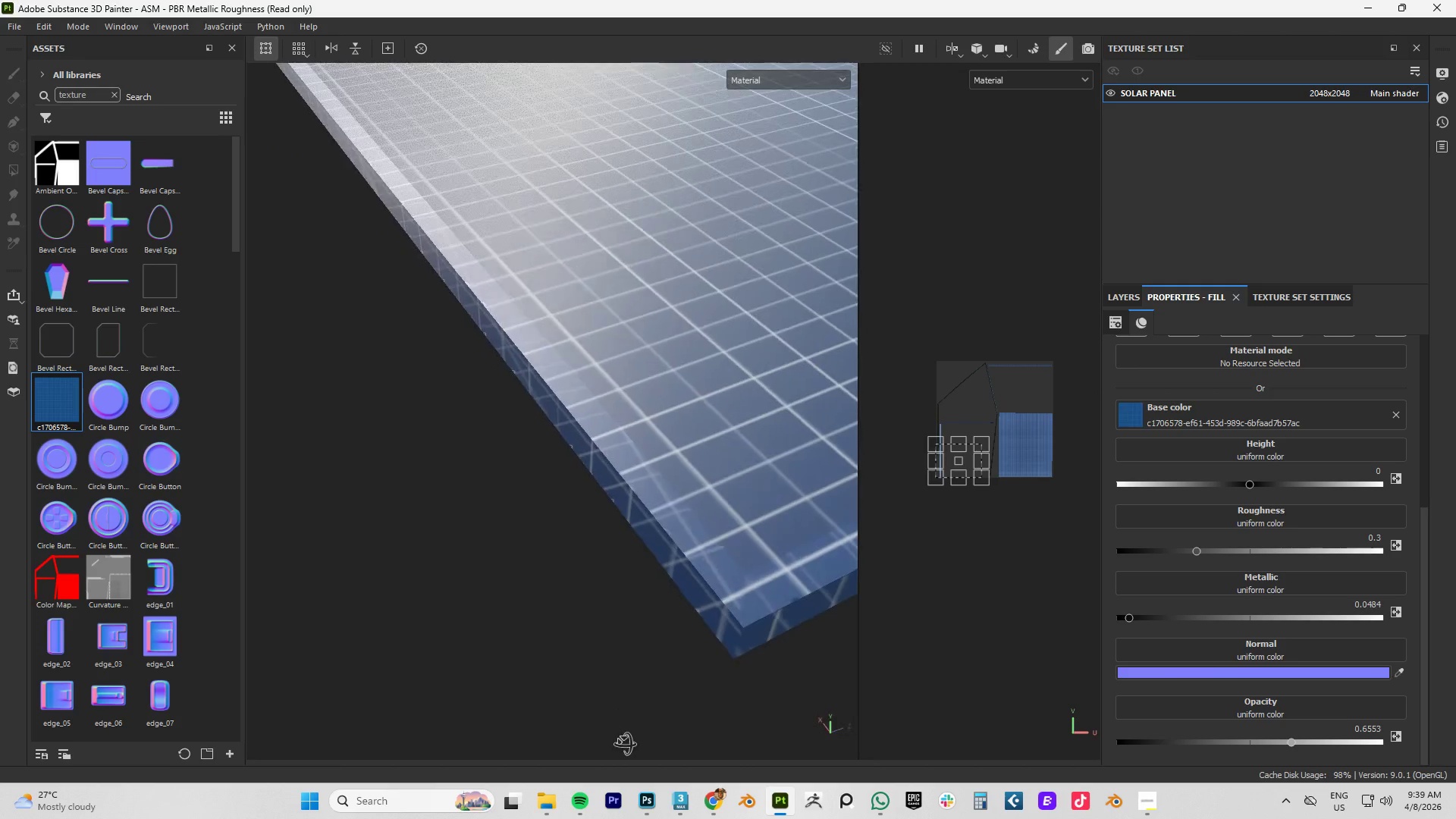 
key(Alt+AltLeft)
 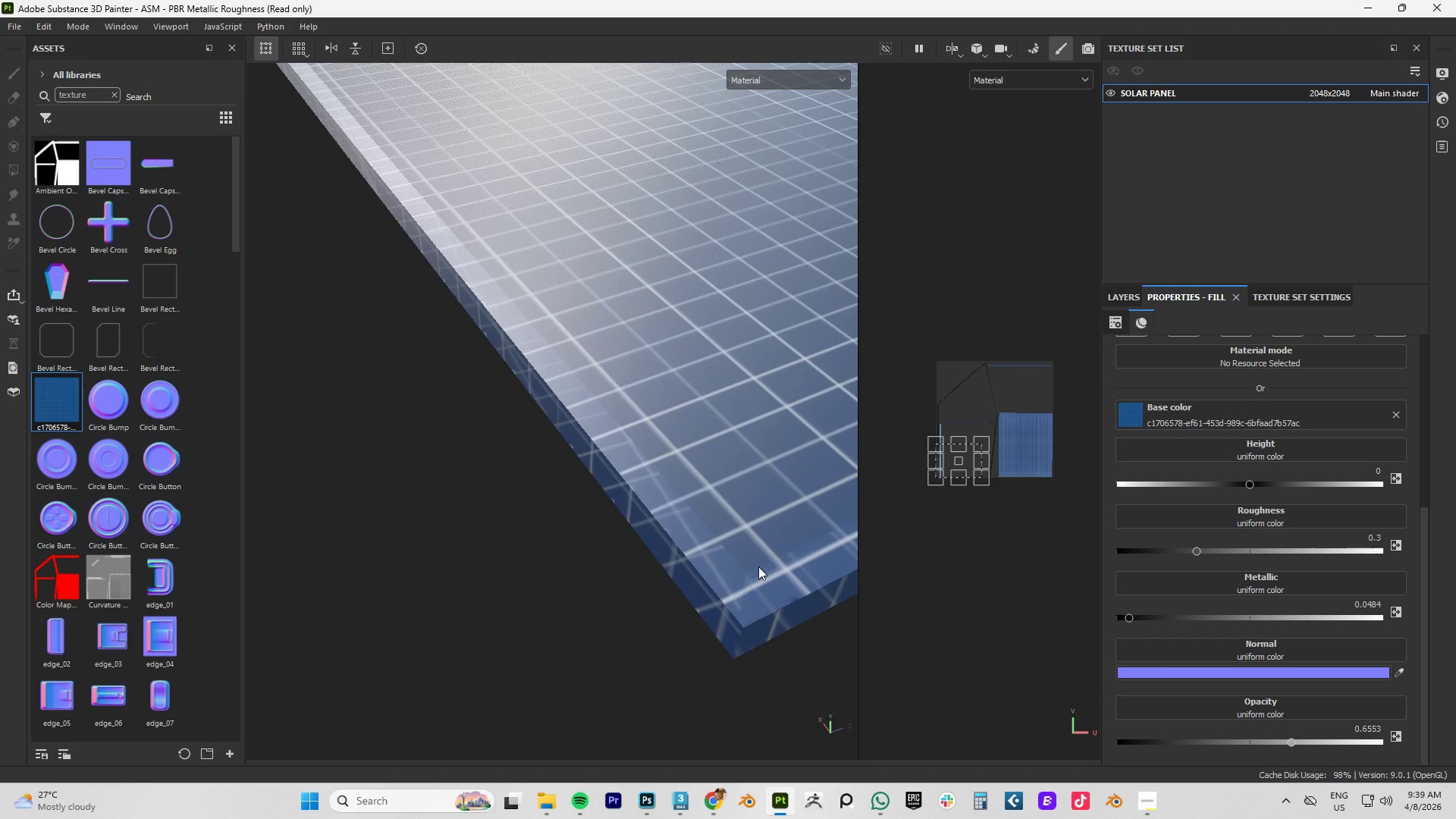 
hold_key(key=AltLeft, duration=1.5)
left_click_drag(start_coordinate=[761, 409], to_coordinate=[781, 406])
 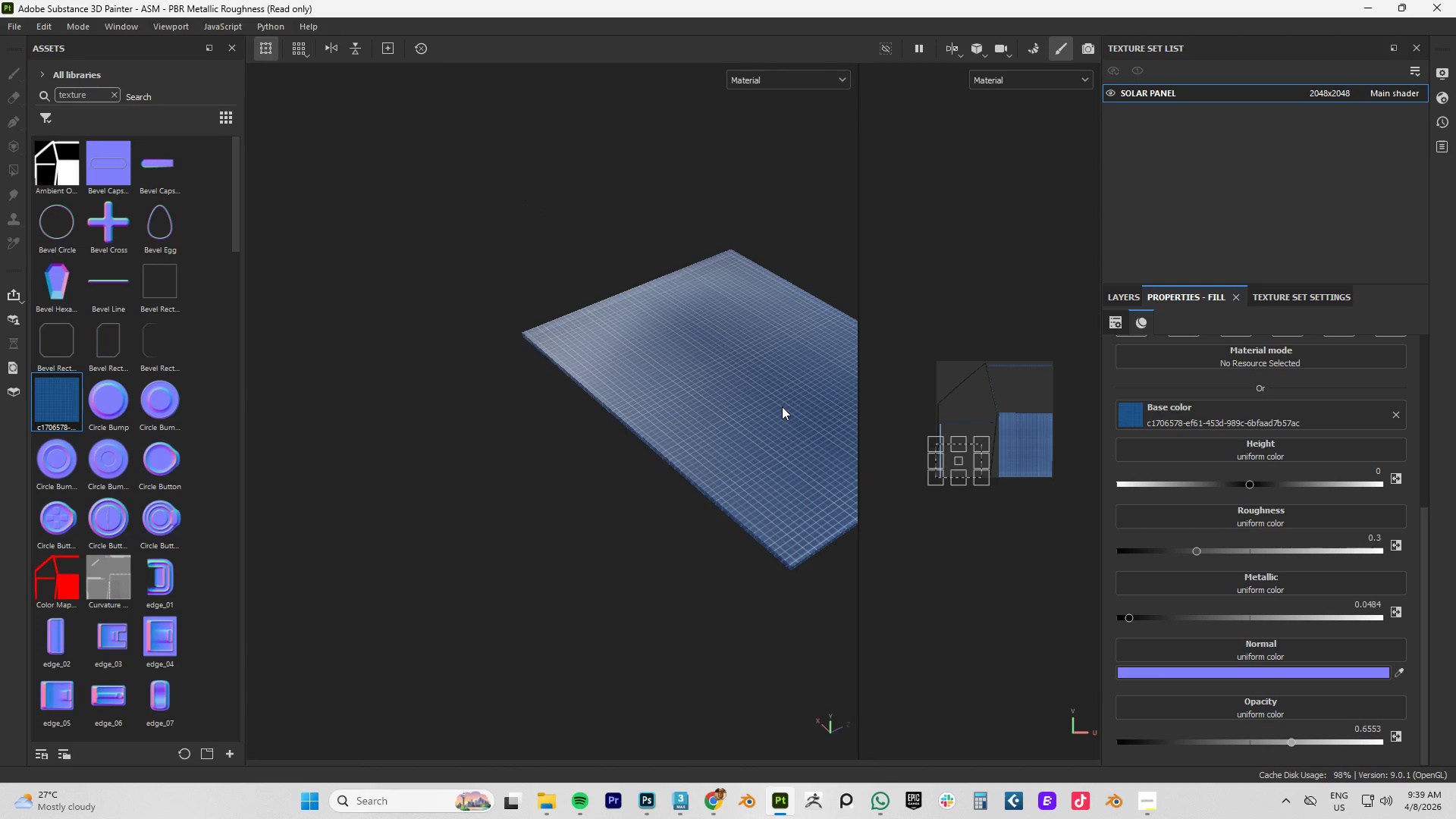 
scroll: coordinate [767, 551], scroll_direction: down, amount: 24.0
 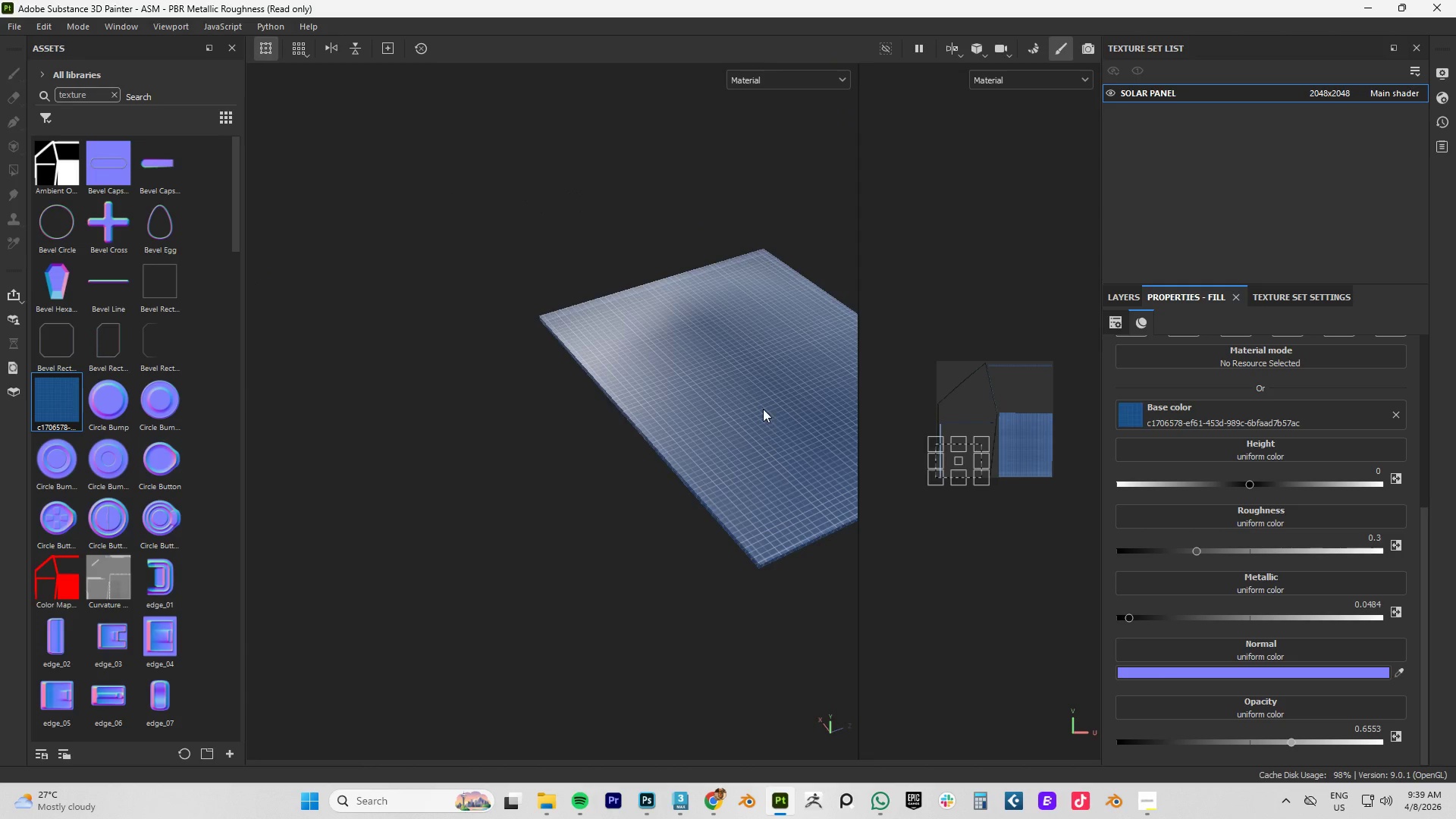 
hold_key(key=AltLeft, duration=0.75)
 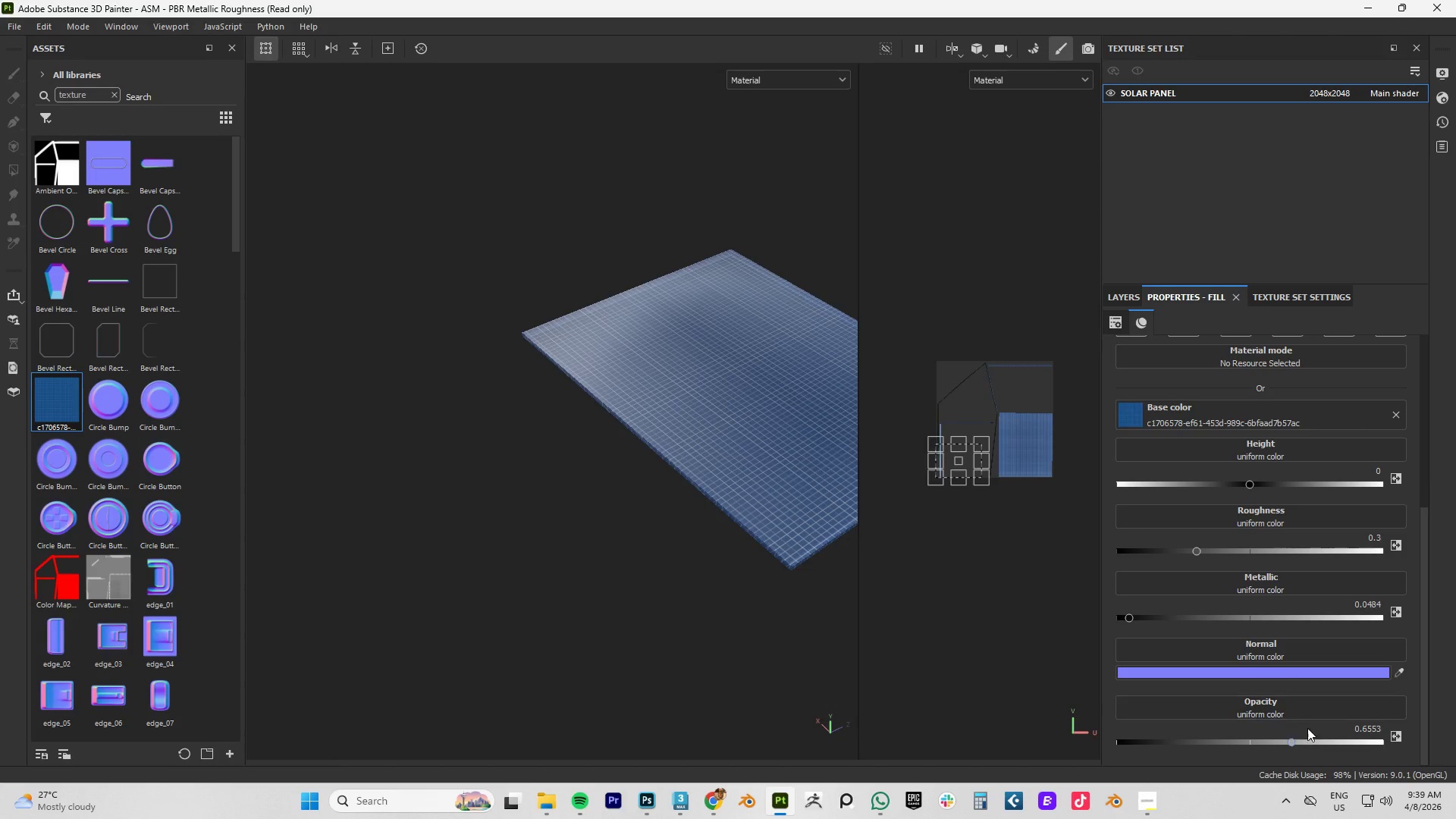 
left_click([14, 24])
 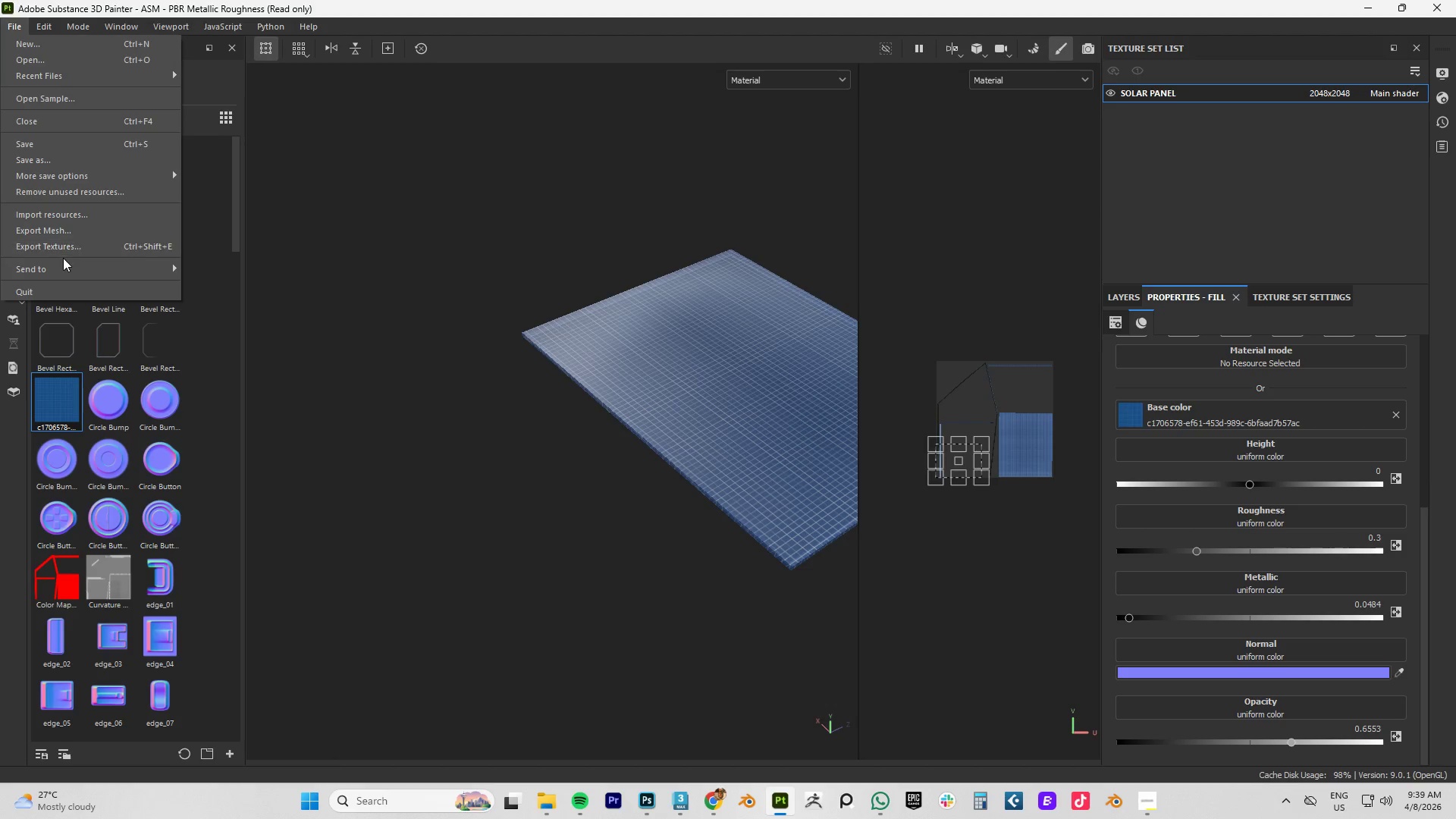 
left_click([61, 247])
 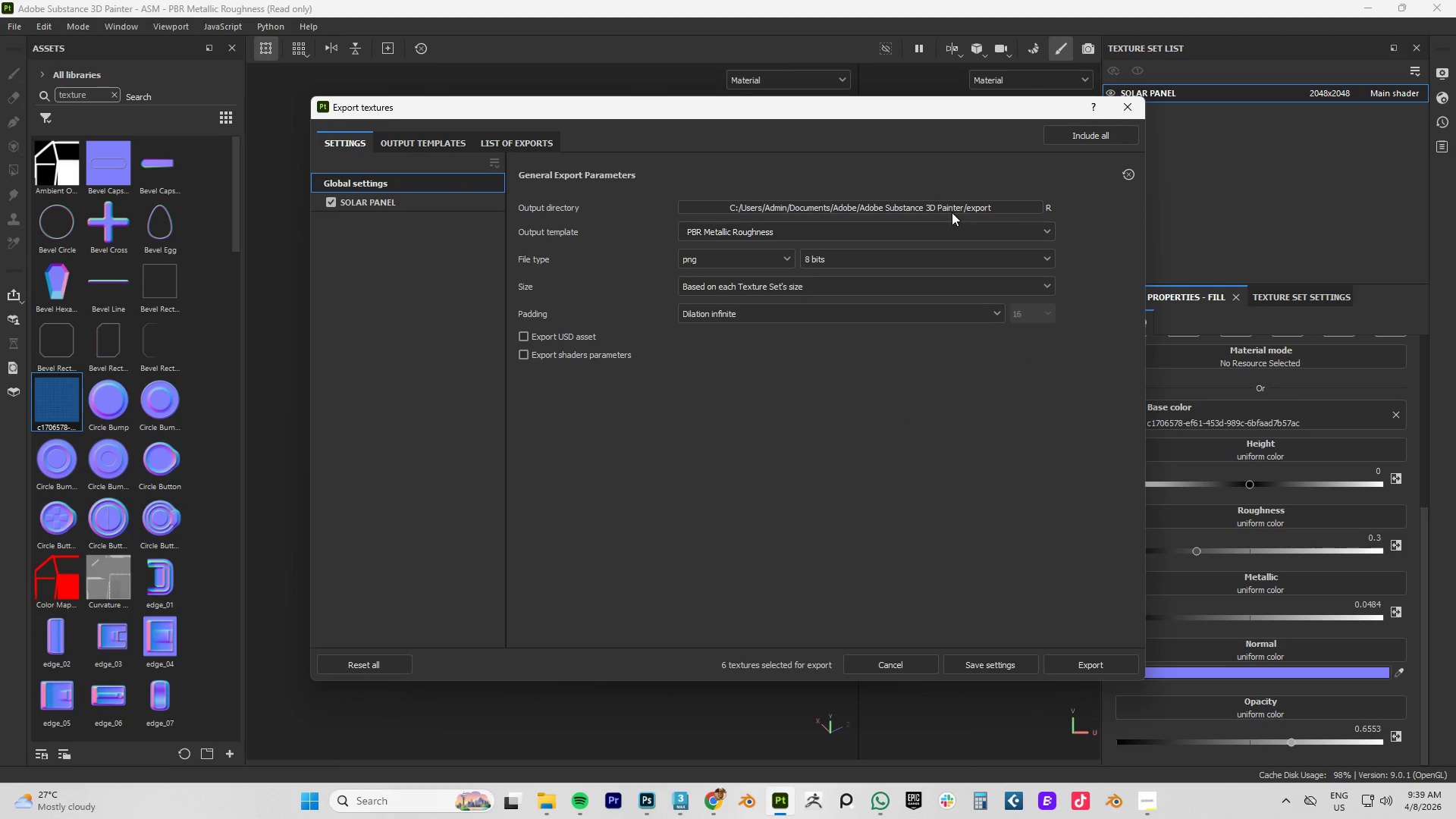 
left_click([999, 215])
 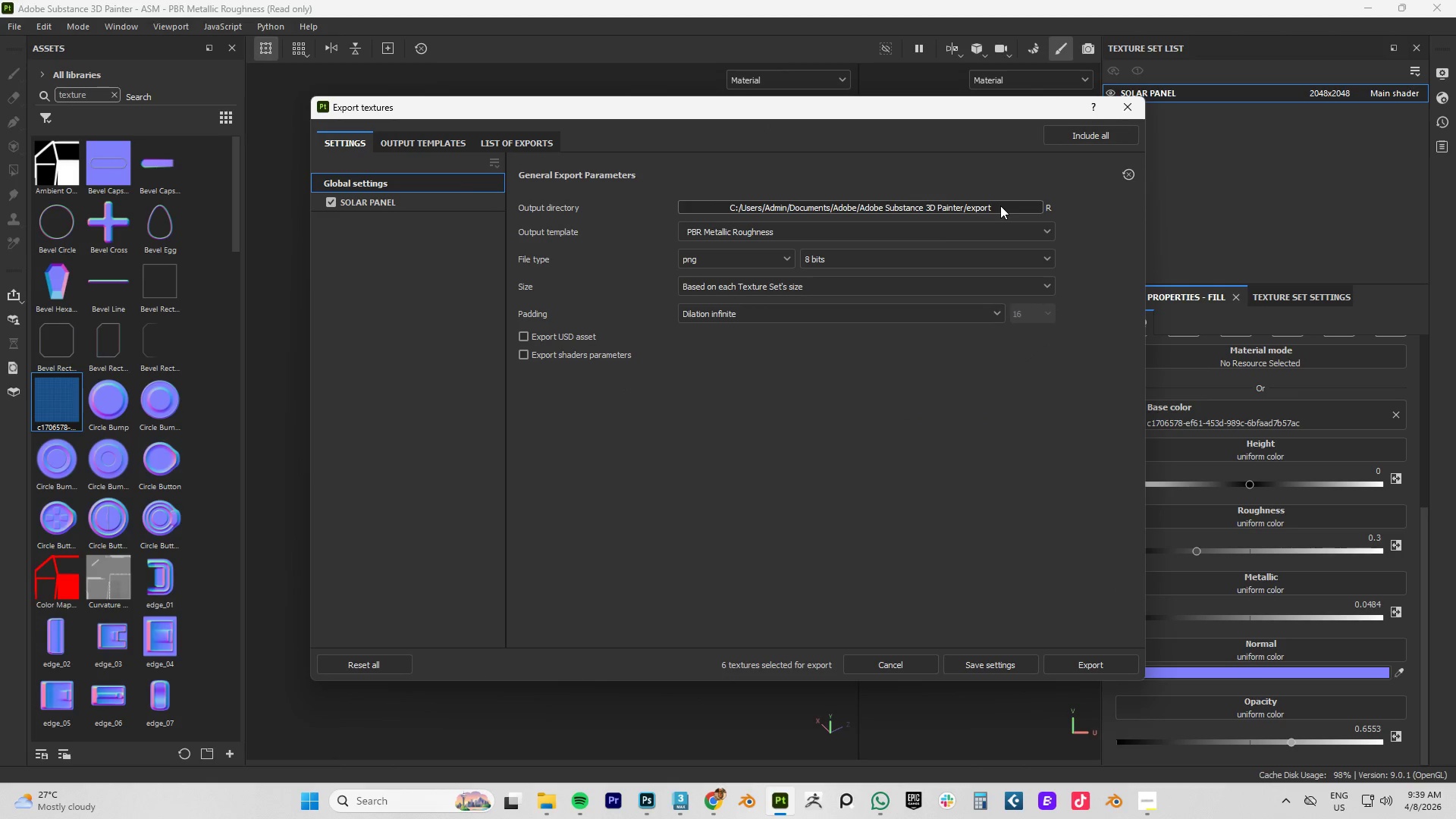 
left_click([1000, 206])
 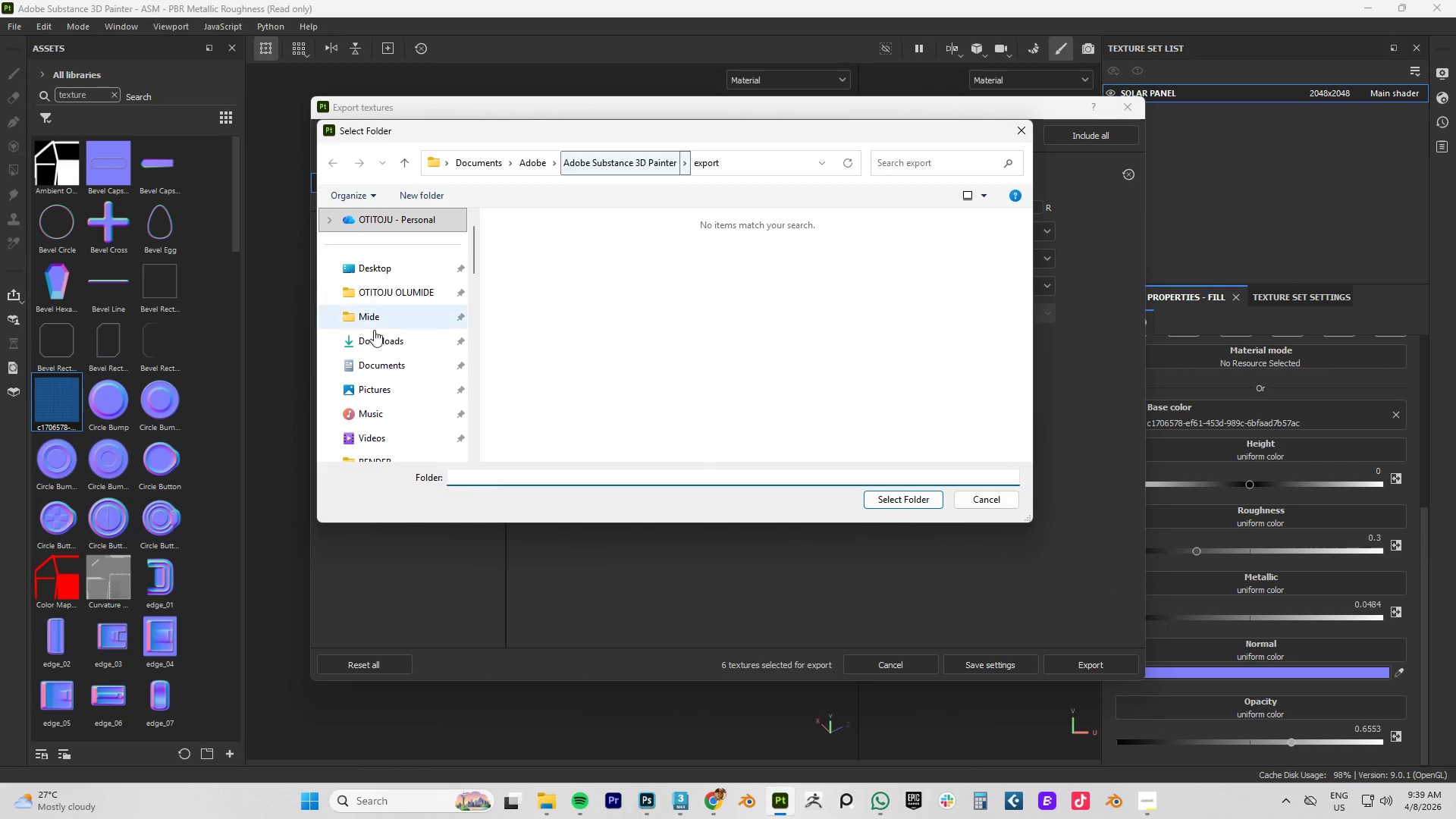 
scroll: coordinate [390, 411], scroll_direction: down, amount: 6.0
 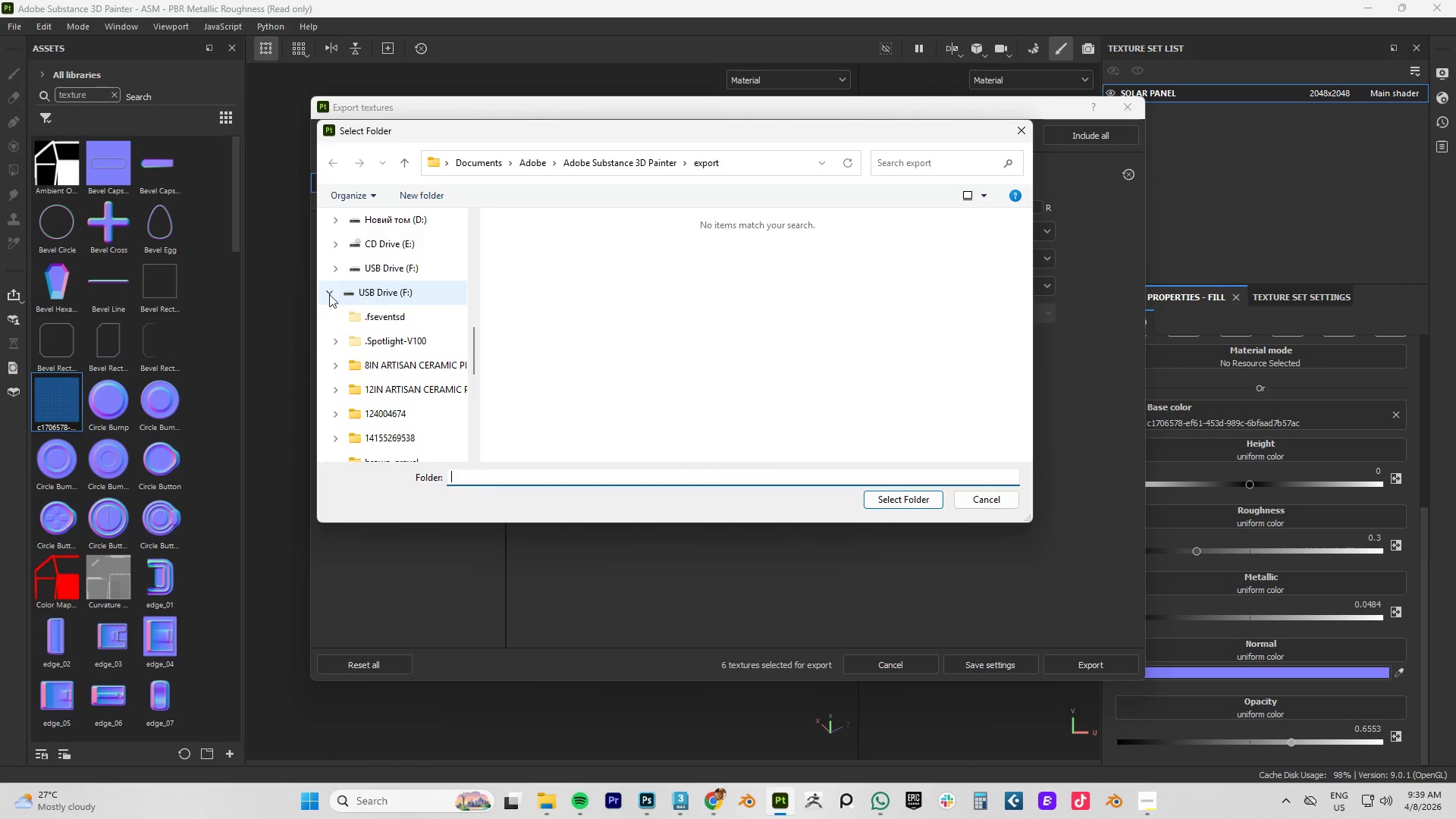 
left_click([327, 294])
 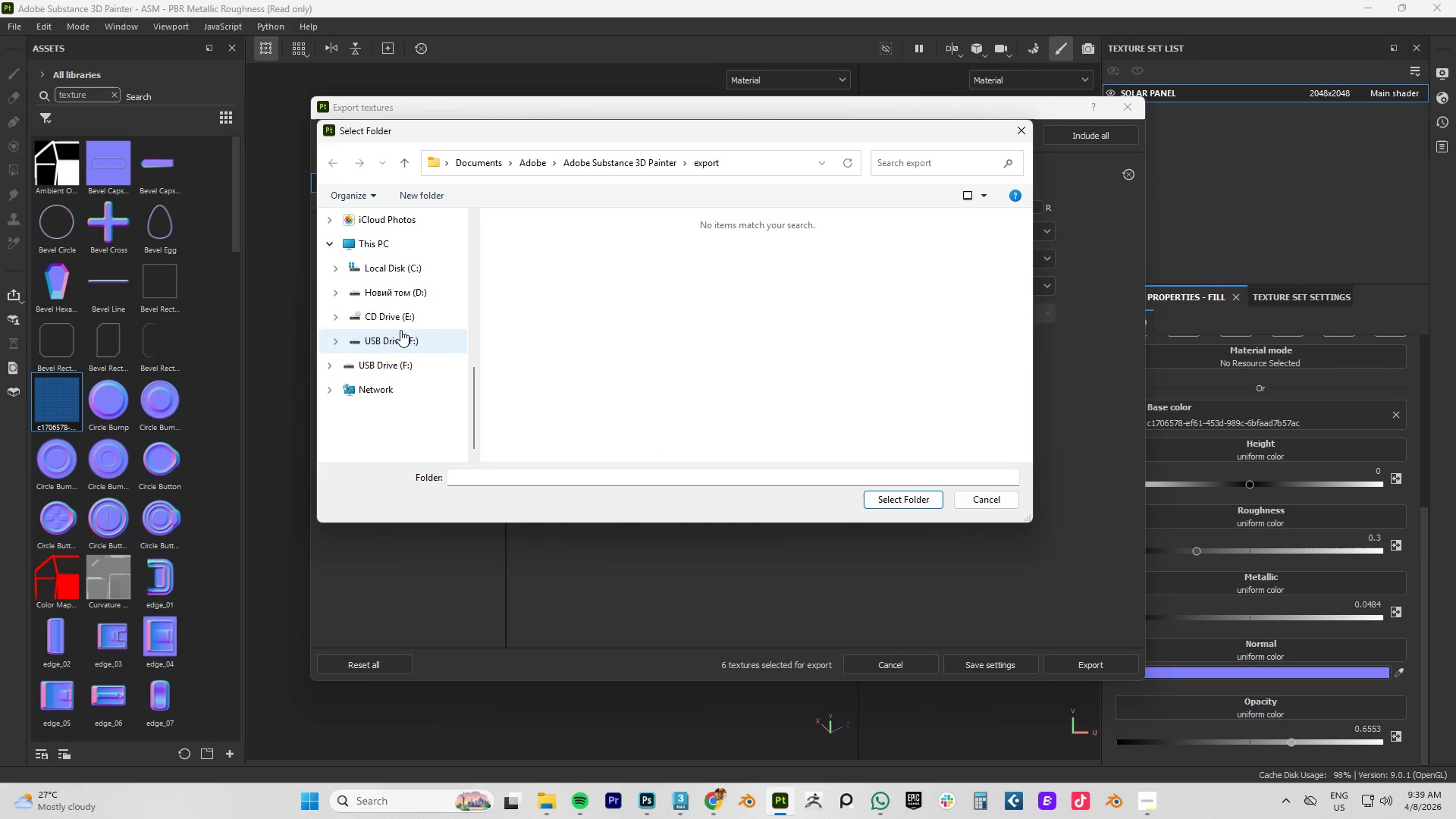 
scroll: coordinate [400, 327], scroll_direction: up, amount: 4.0
 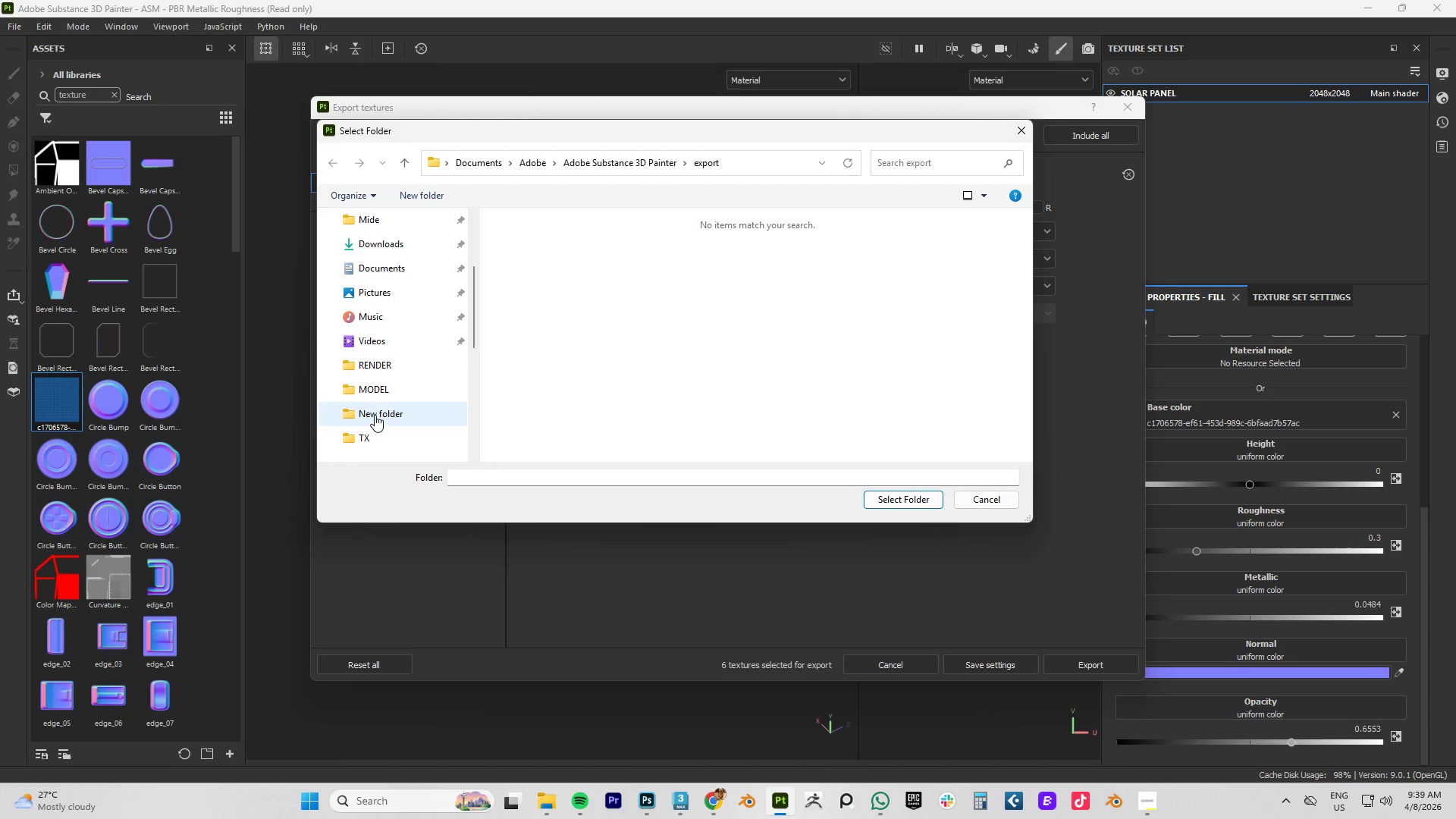 
left_click([374, 392])
 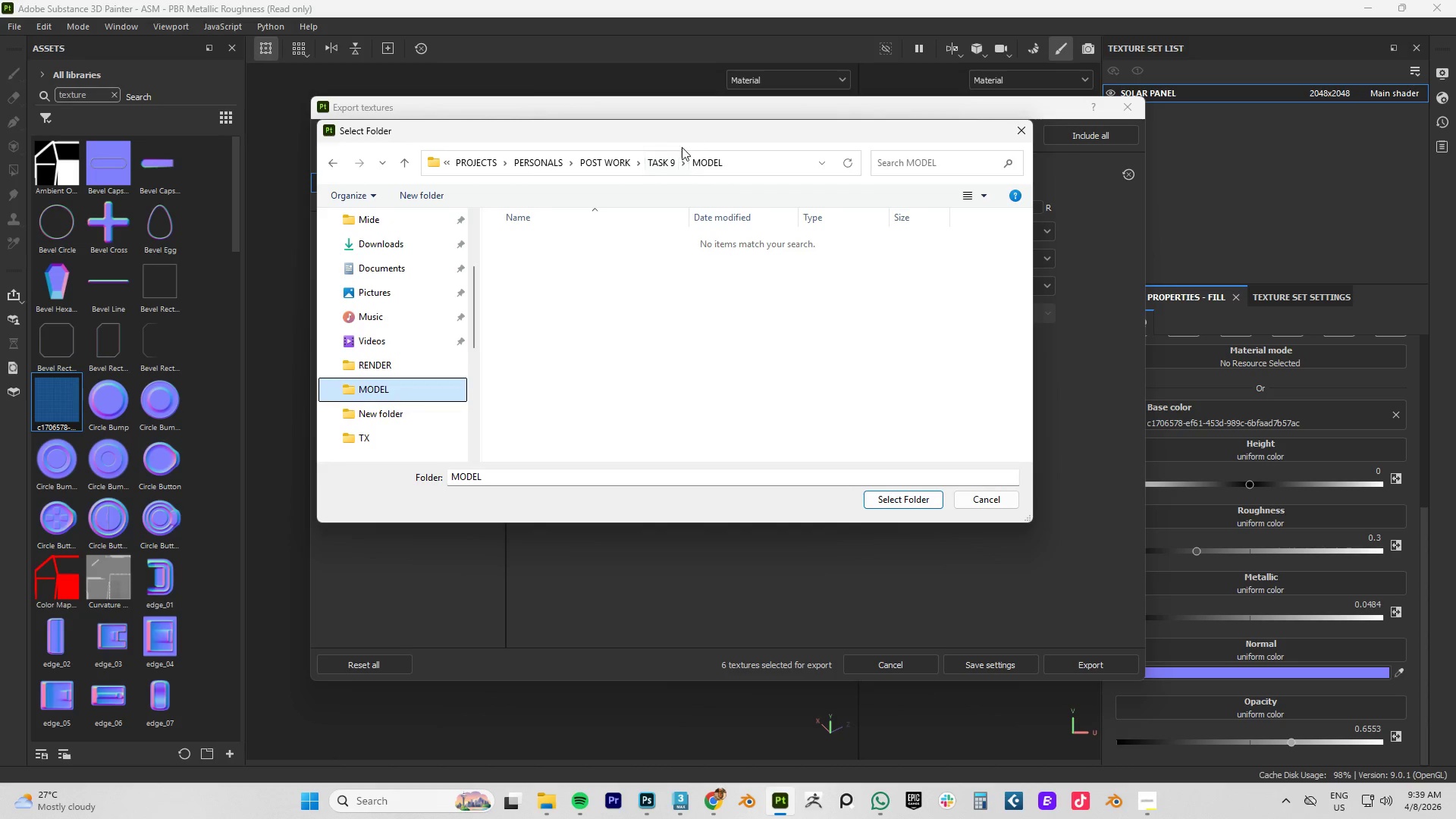 
left_click([662, 164])
 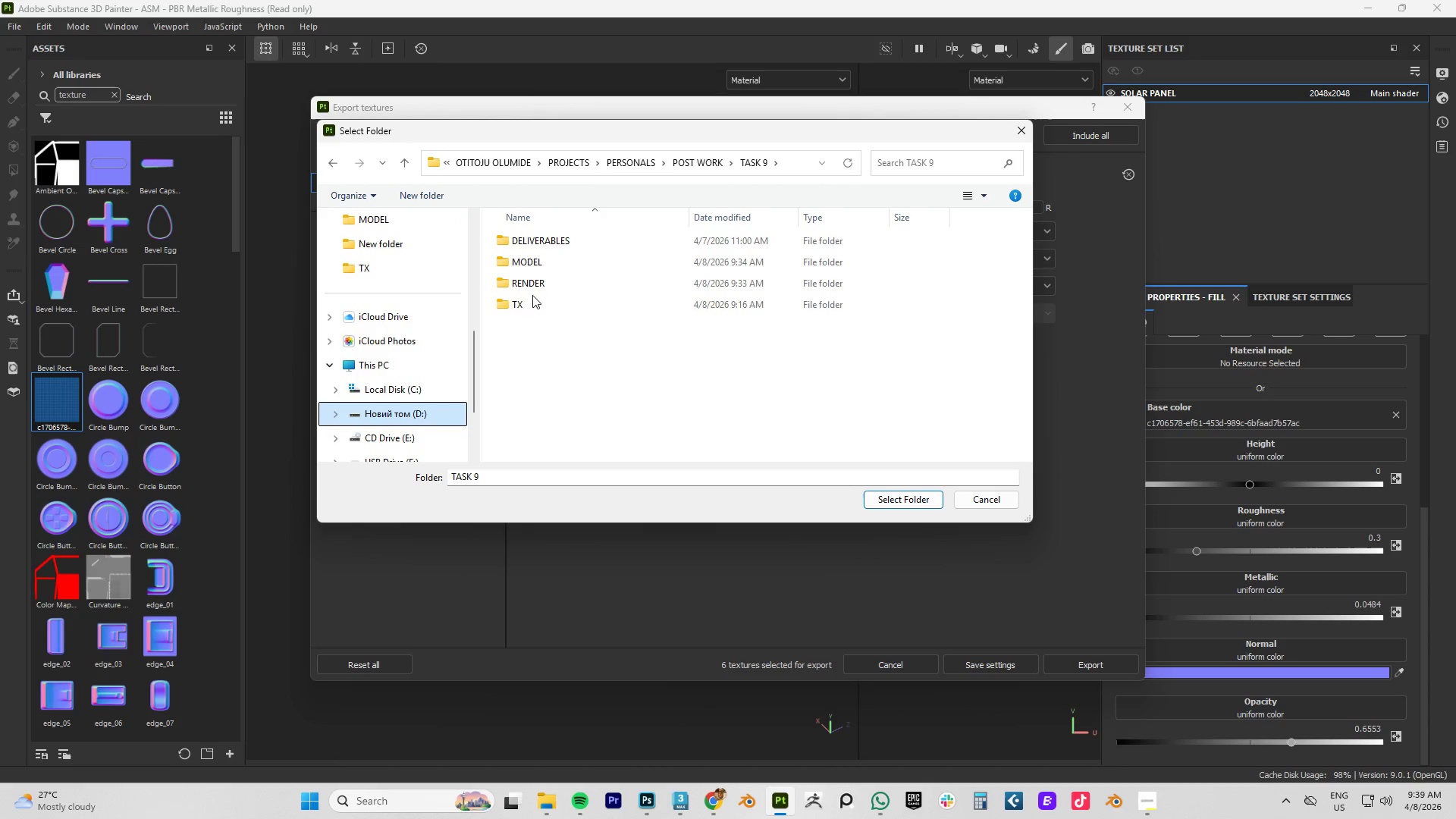 
double_click([525, 305])
 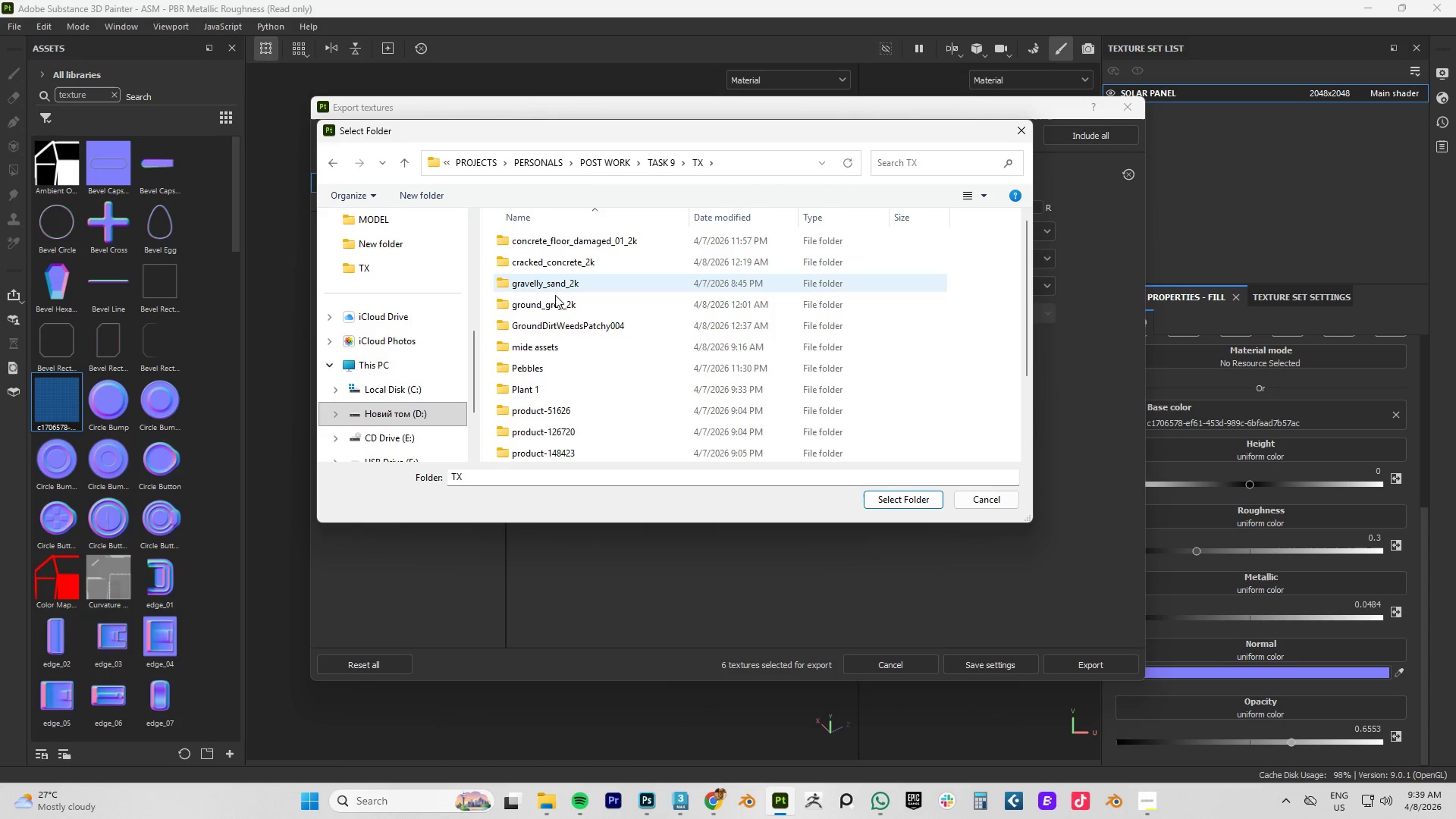 
scroll: coordinate [572, 330], scroll_direction: down, amount: 9.0
 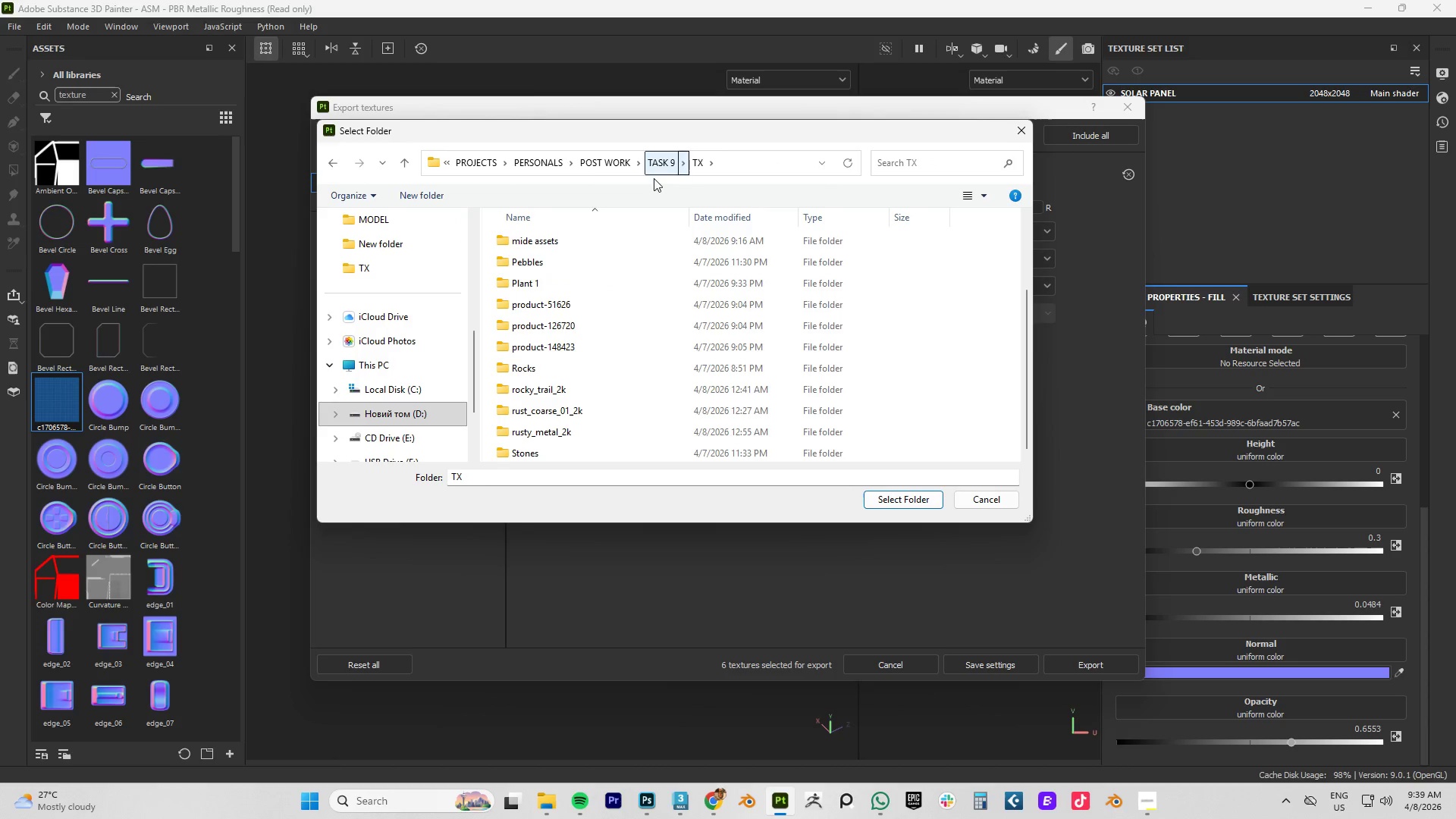 
scroll: coordinate [573, 321], scroll_direction: up, amount: 6.0
 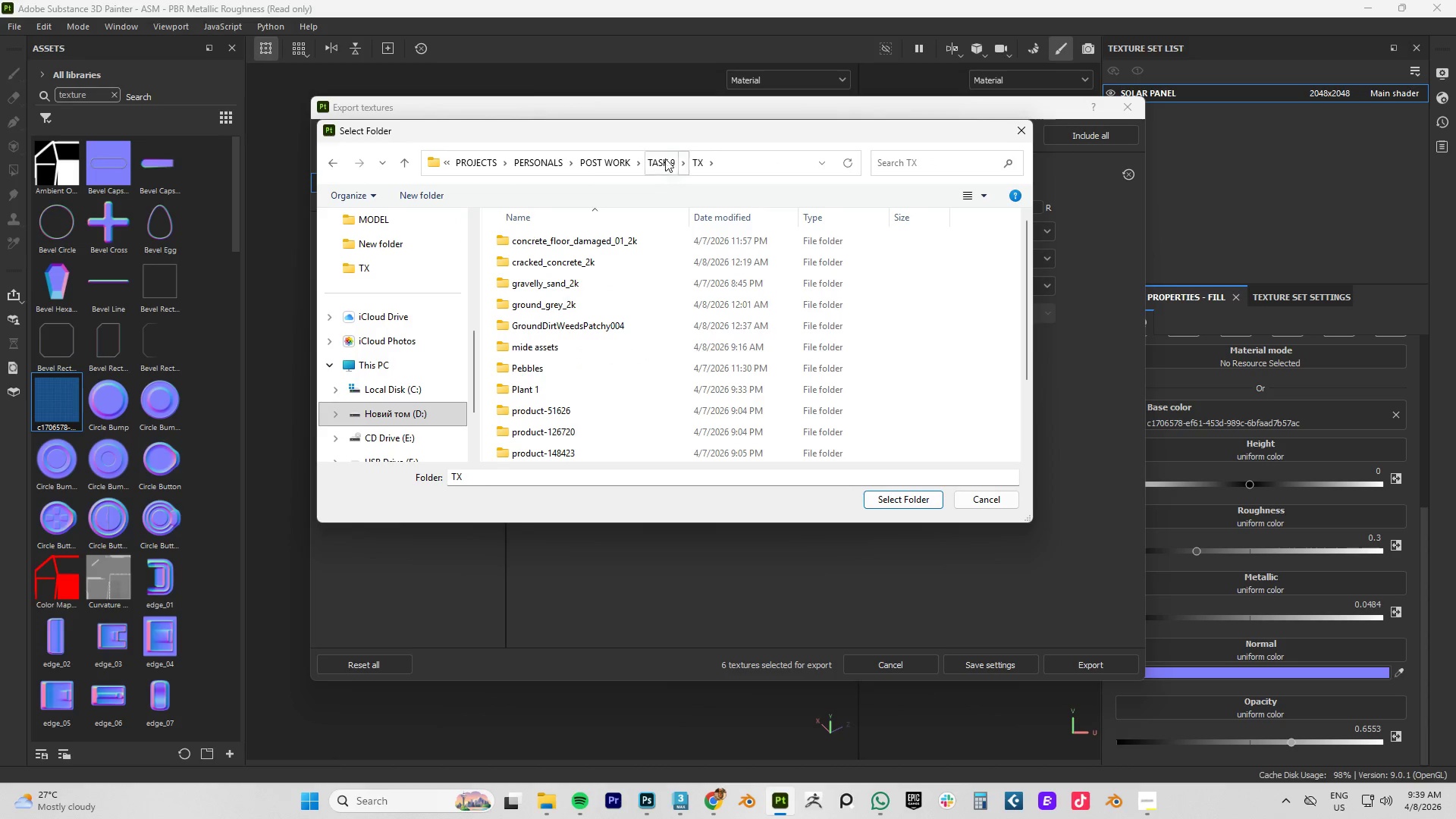 
left_click([657, 158])
 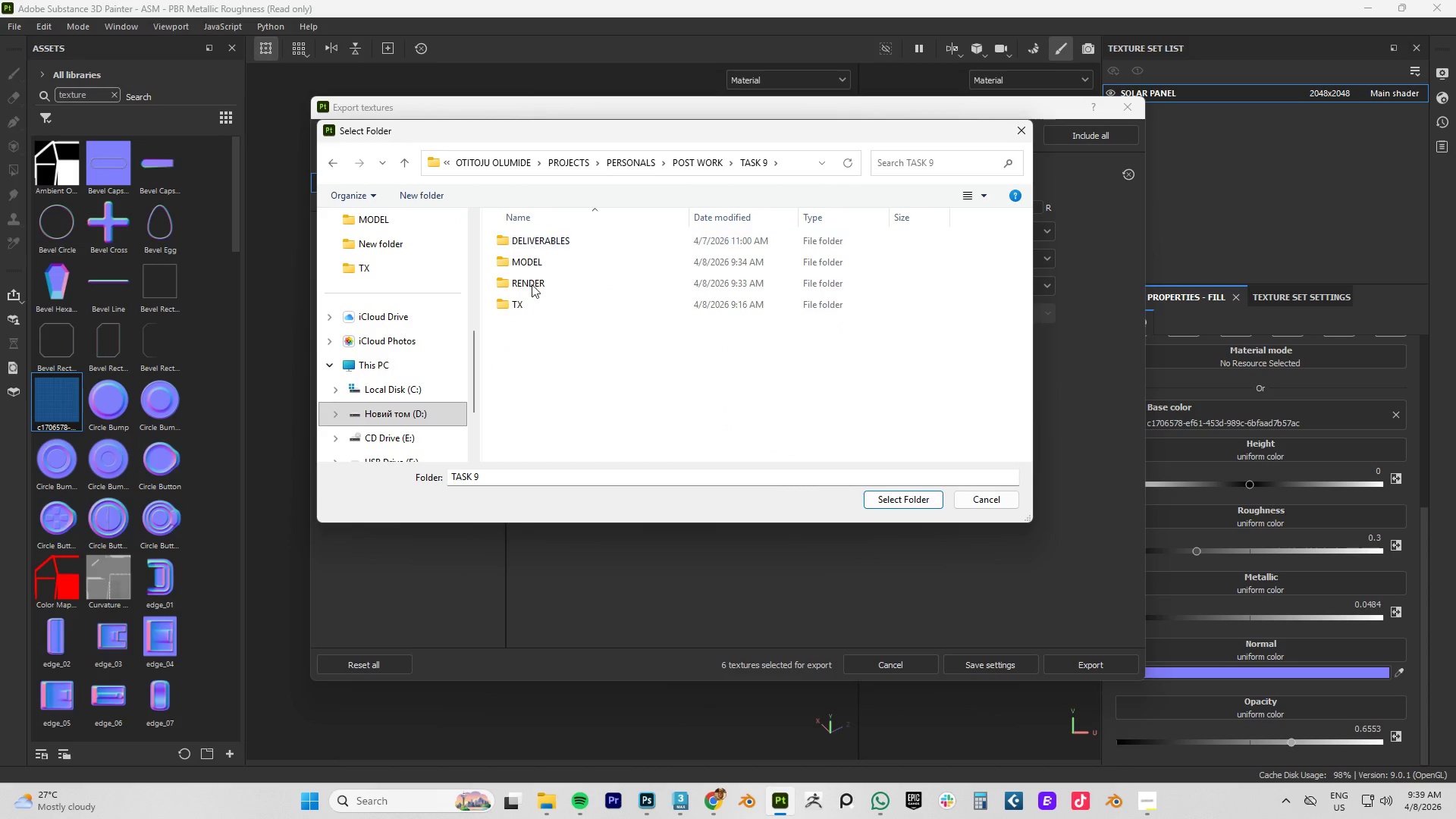 
double_click([527, 309])
 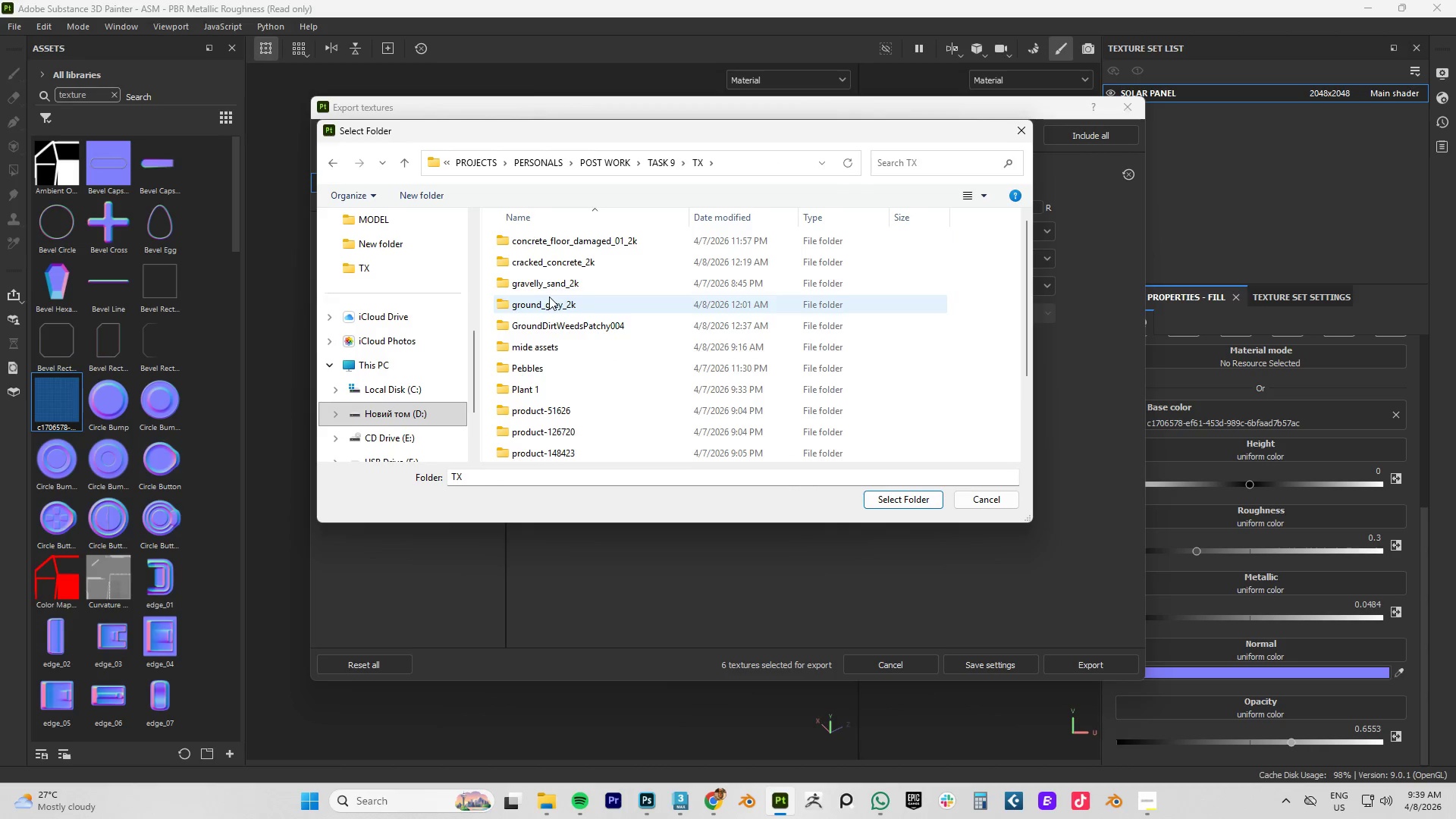 
scroll: coordinate [563, 344], scroll_direction: down, amount: 4.0
 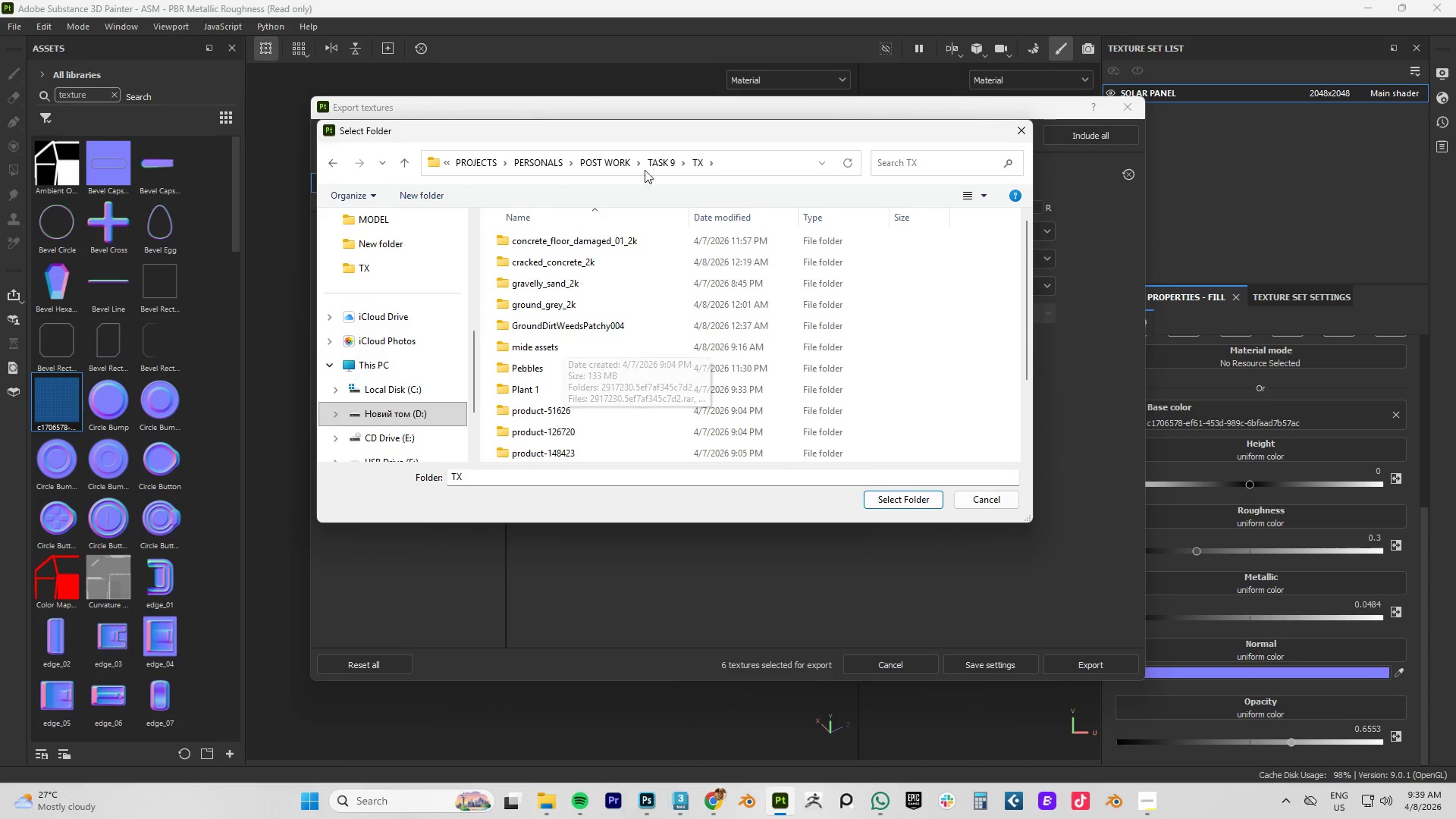 
left_click([661, 160])
 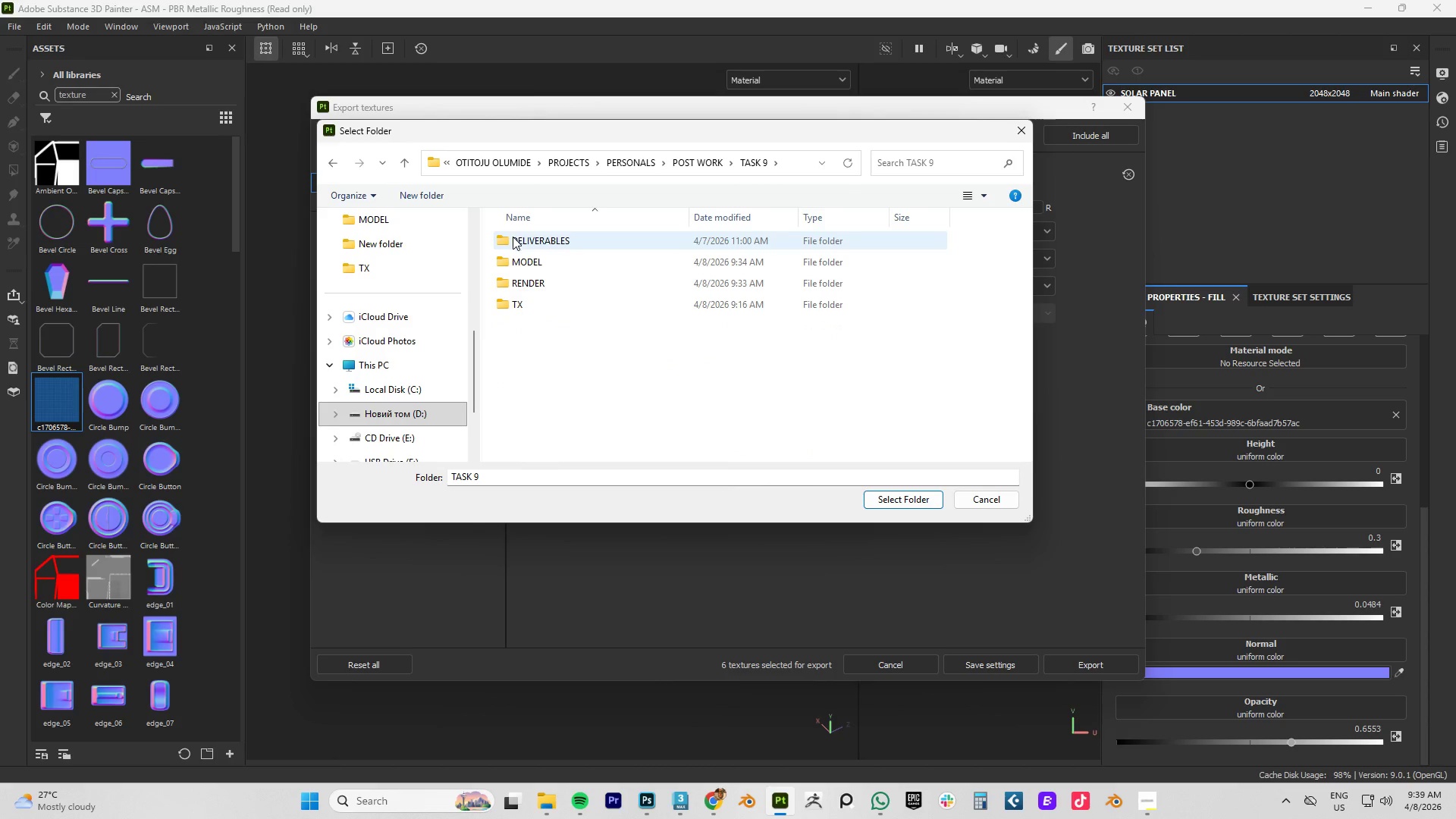 
double_click([516, 239])
 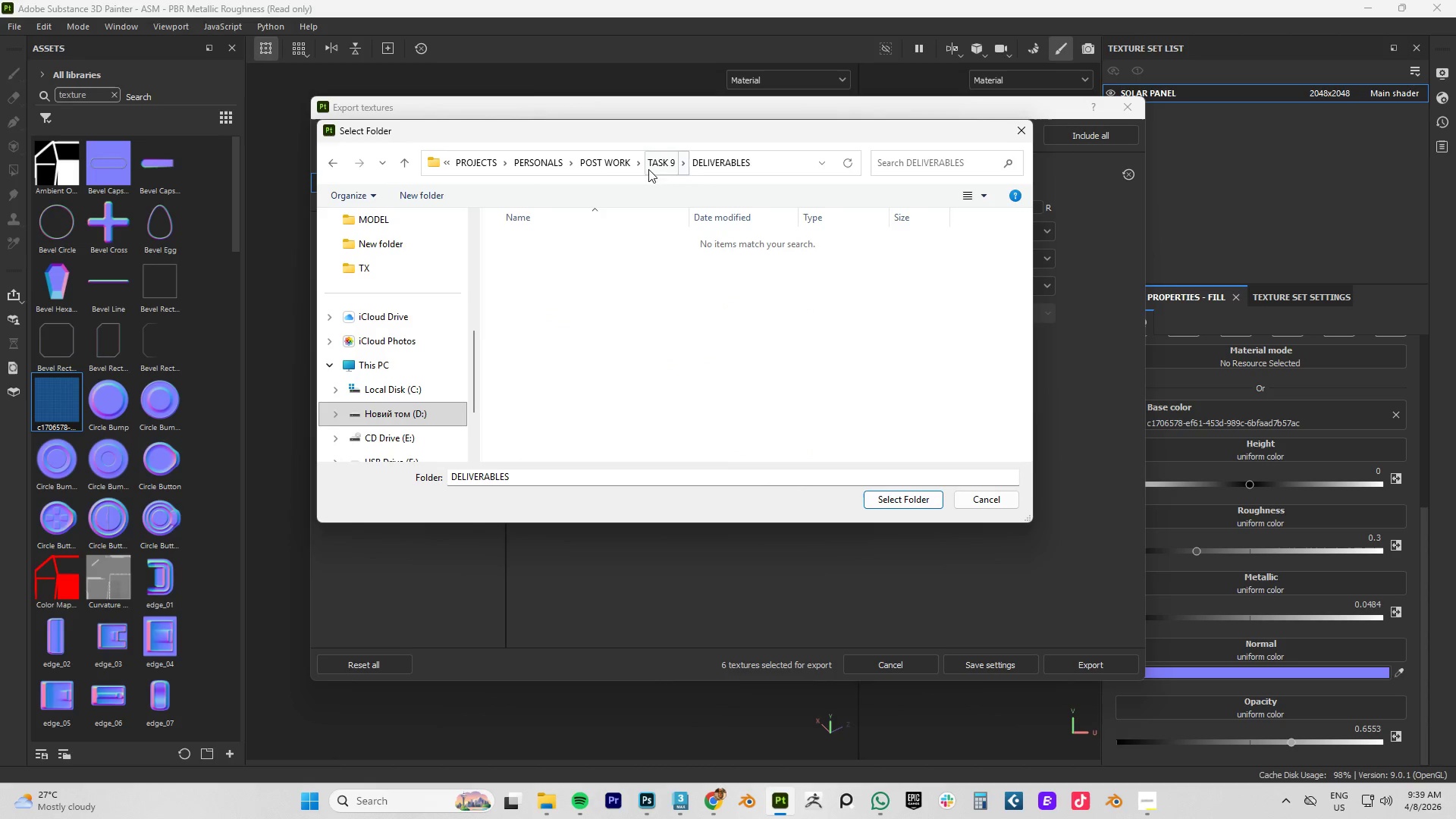 
left_click([653, 164])
 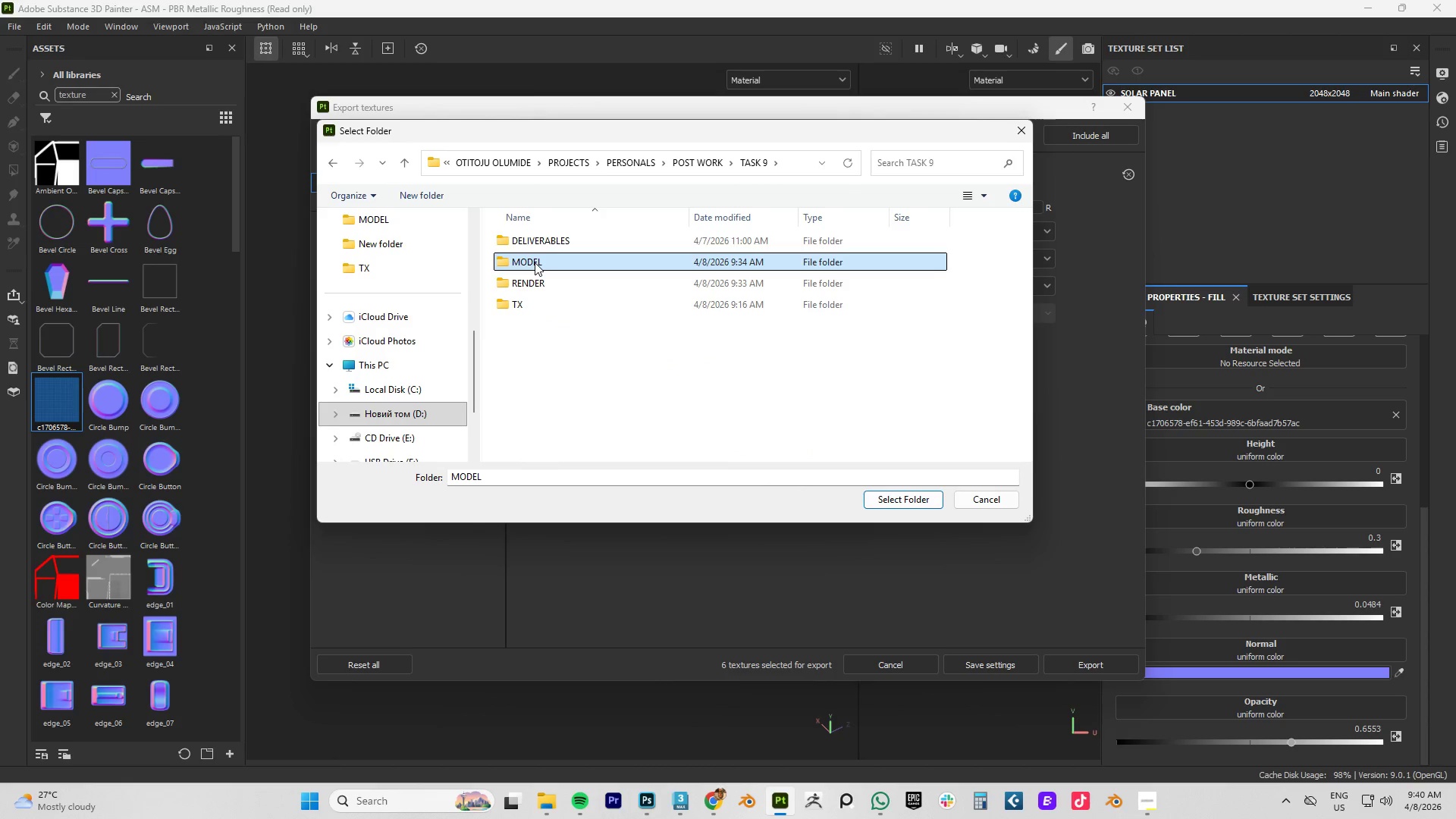 
double_click([529, 284])
 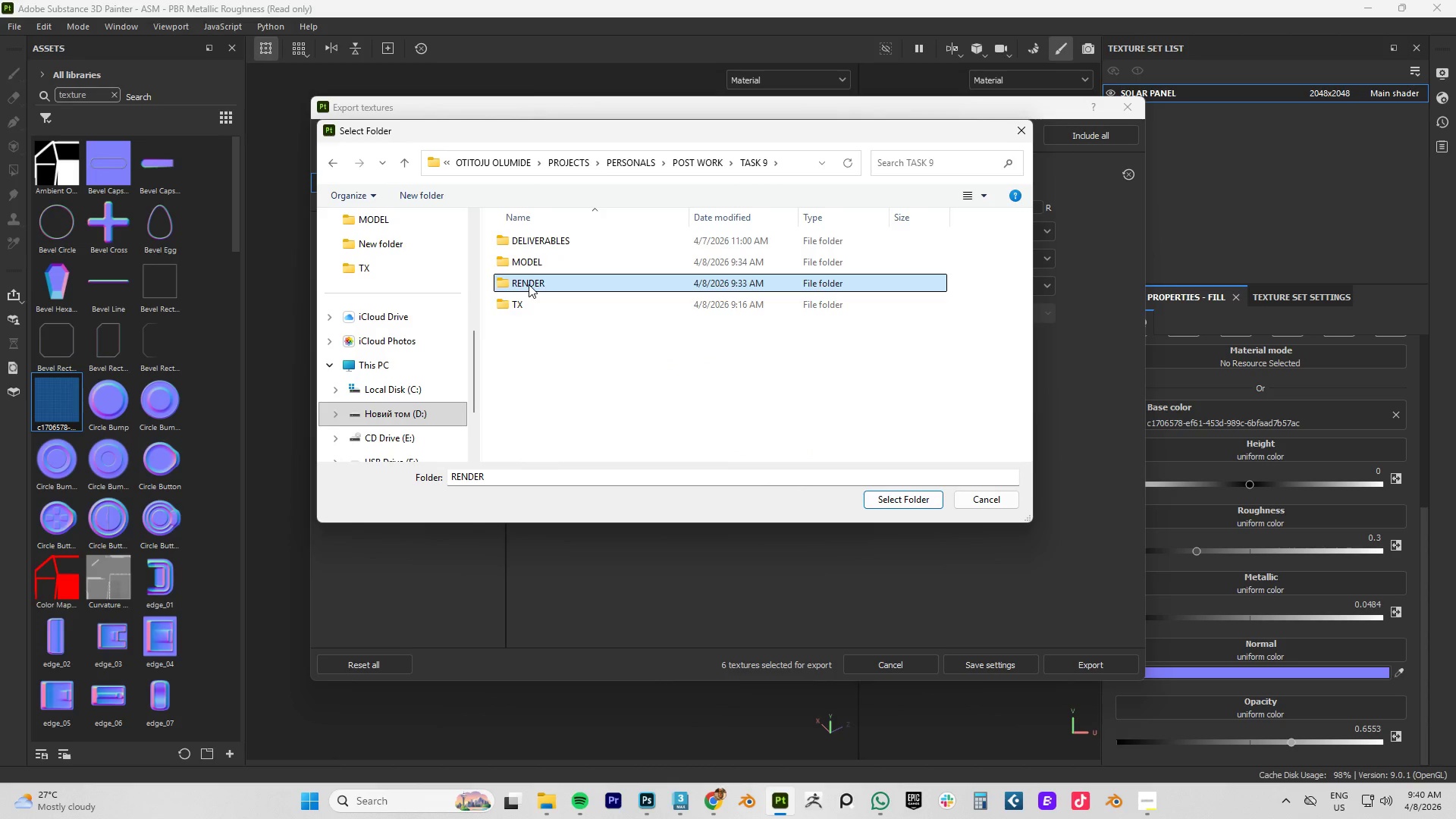 
triple_click([529, 284])
 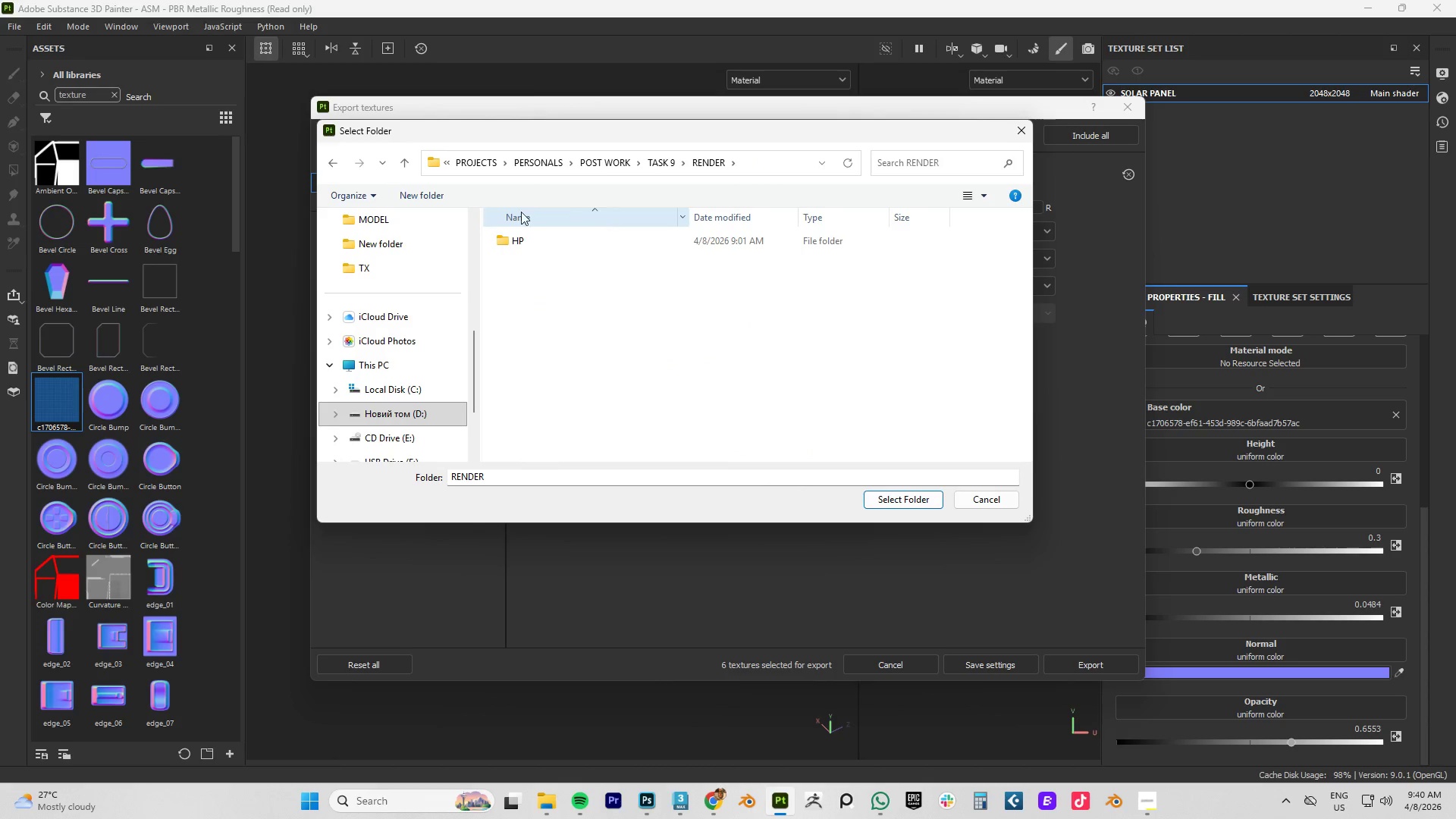 
left_click([415, 196])
 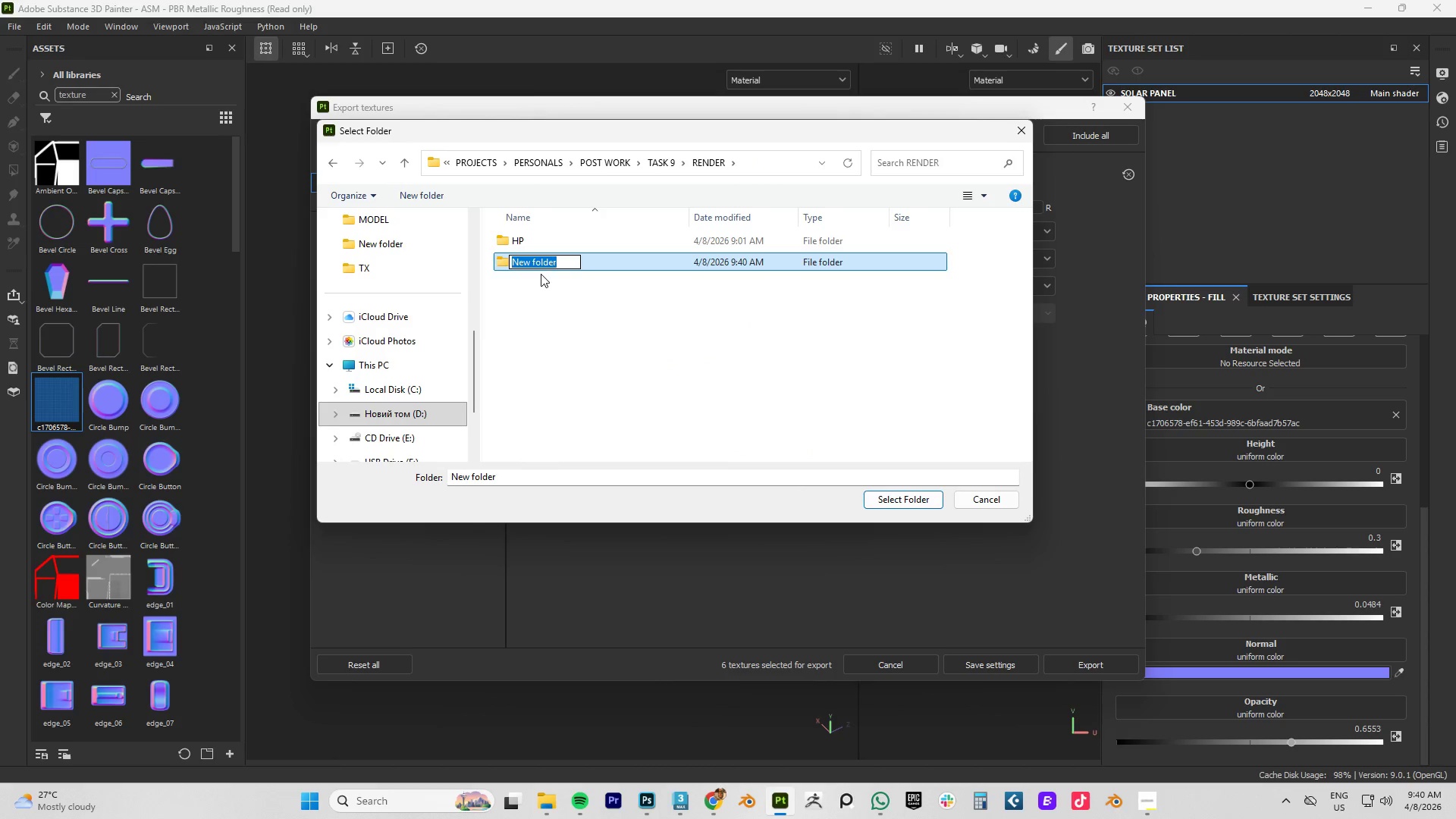 
type(SOLAR PANEL )
 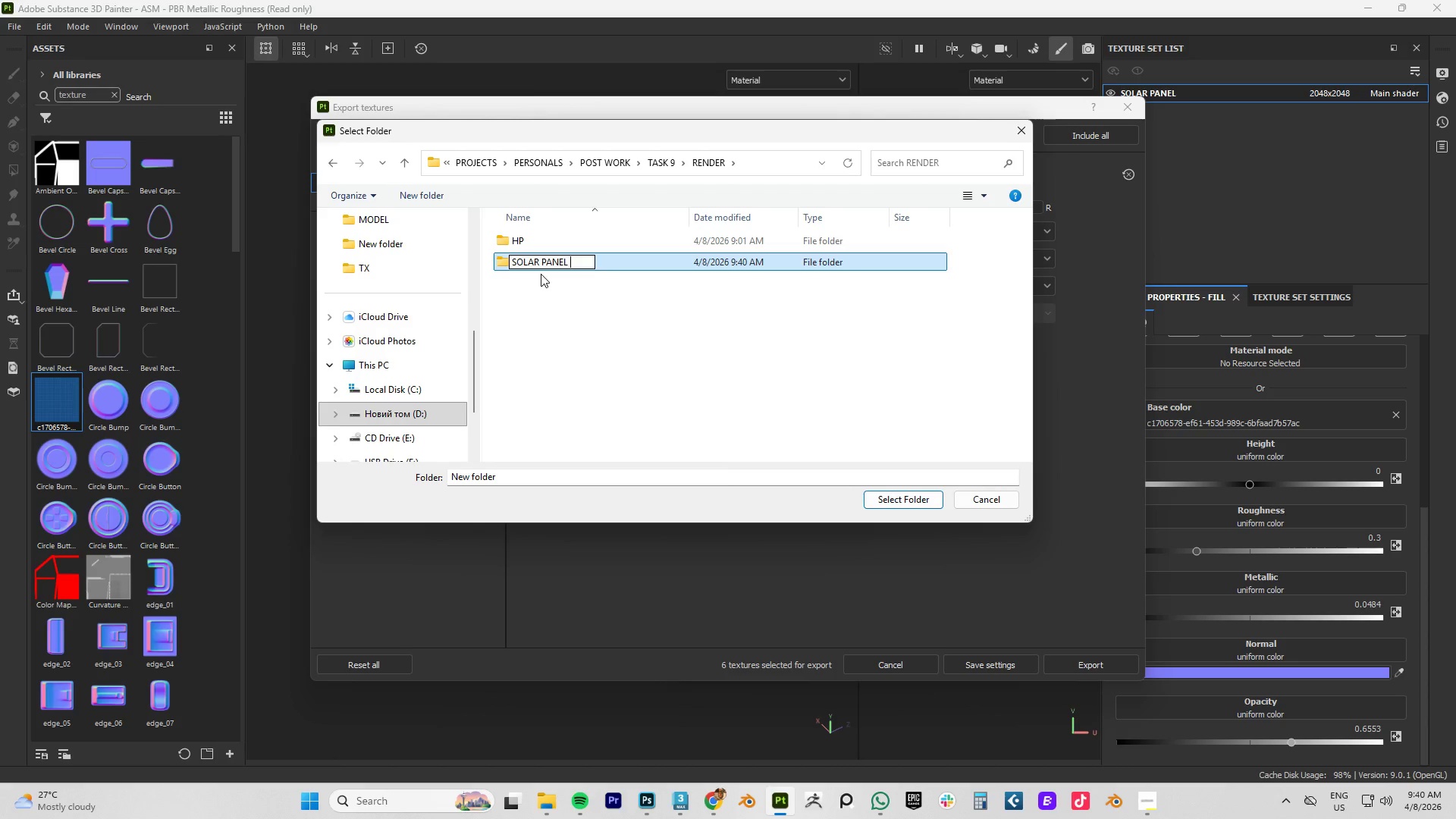 
key(Enter)
 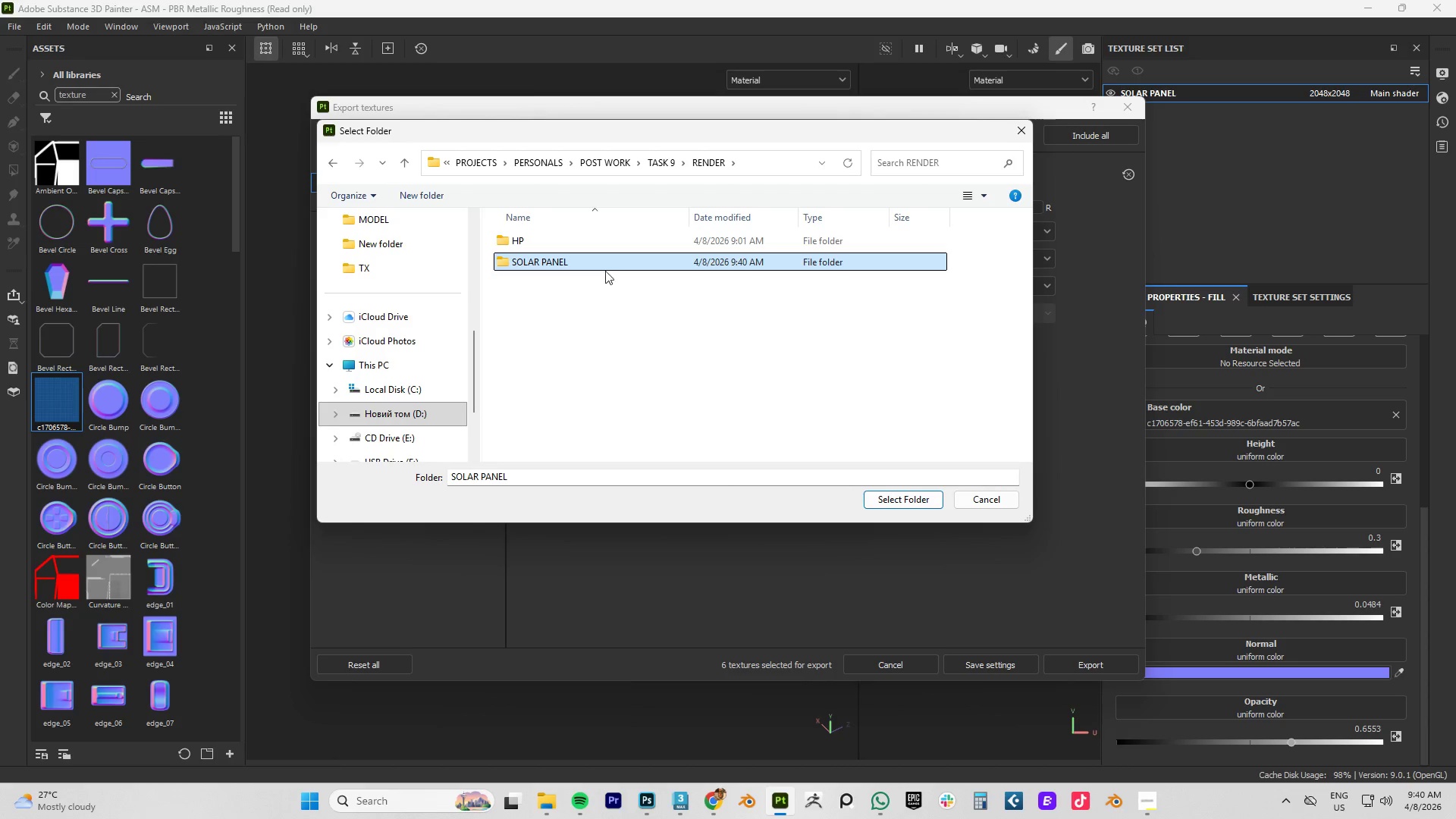 
double_click([608, 262])
 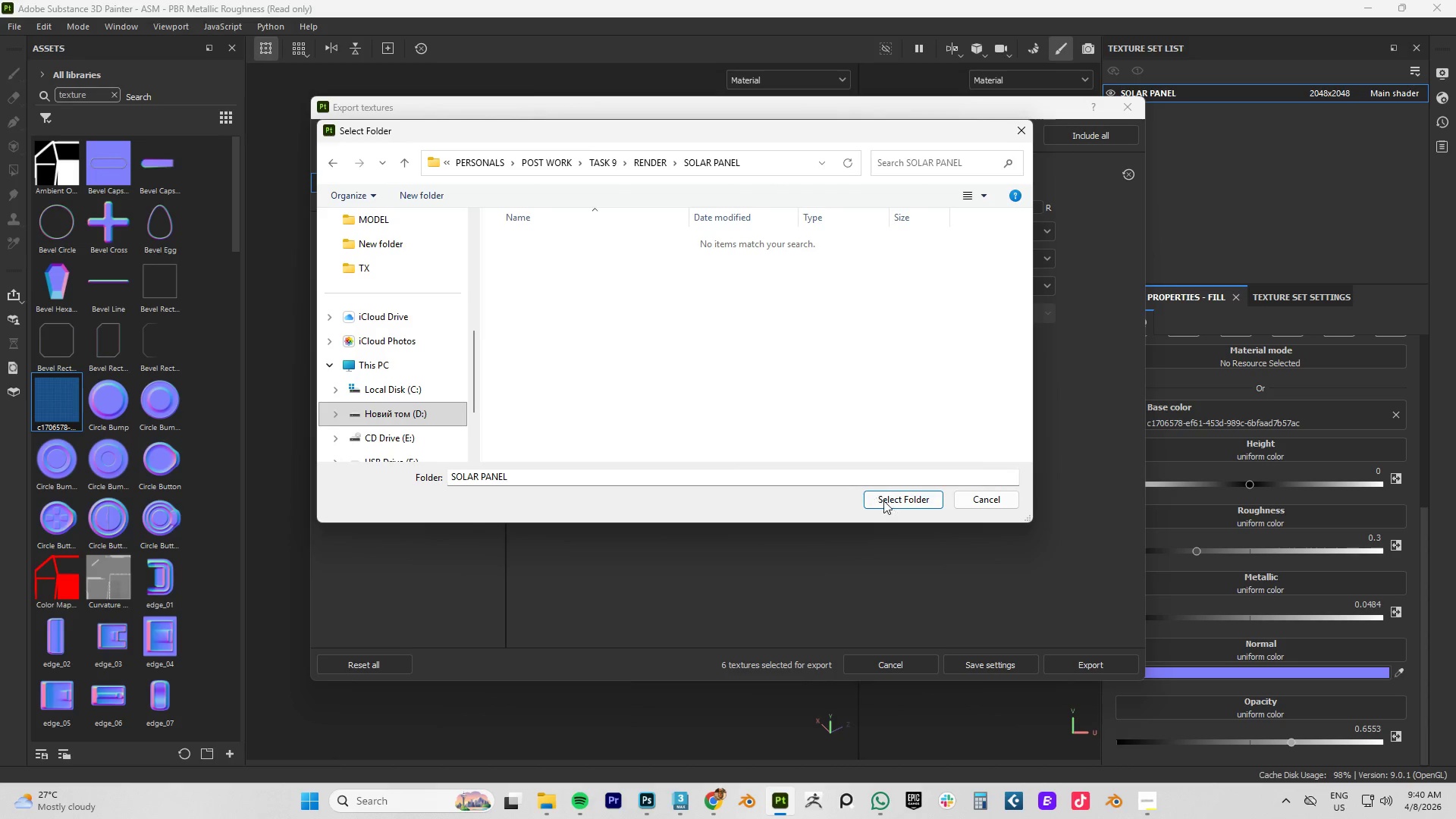 
left_click([894, 506])
 